 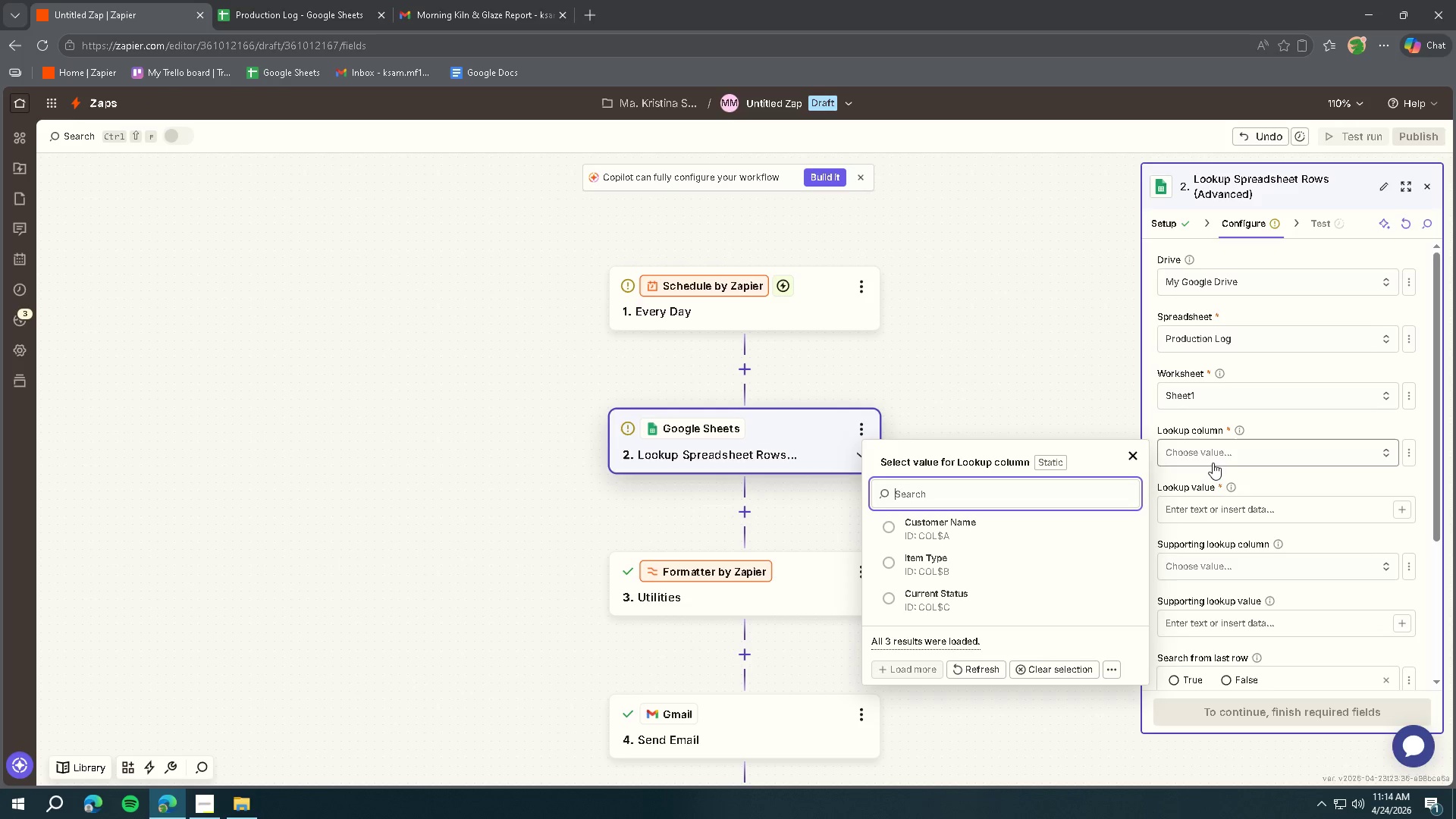 
left_click([1009, 589])
 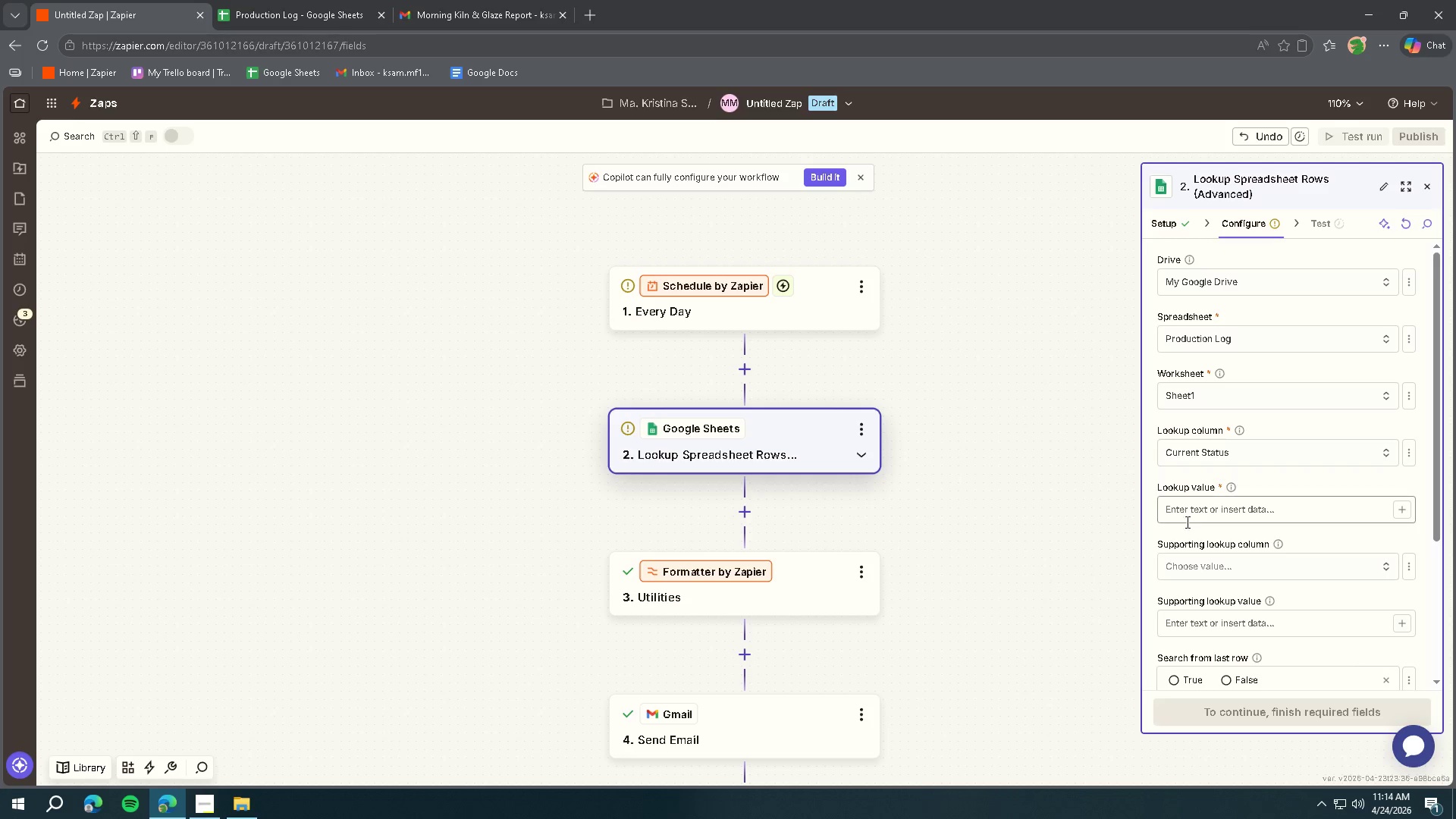 
left_click([1197, 508])
 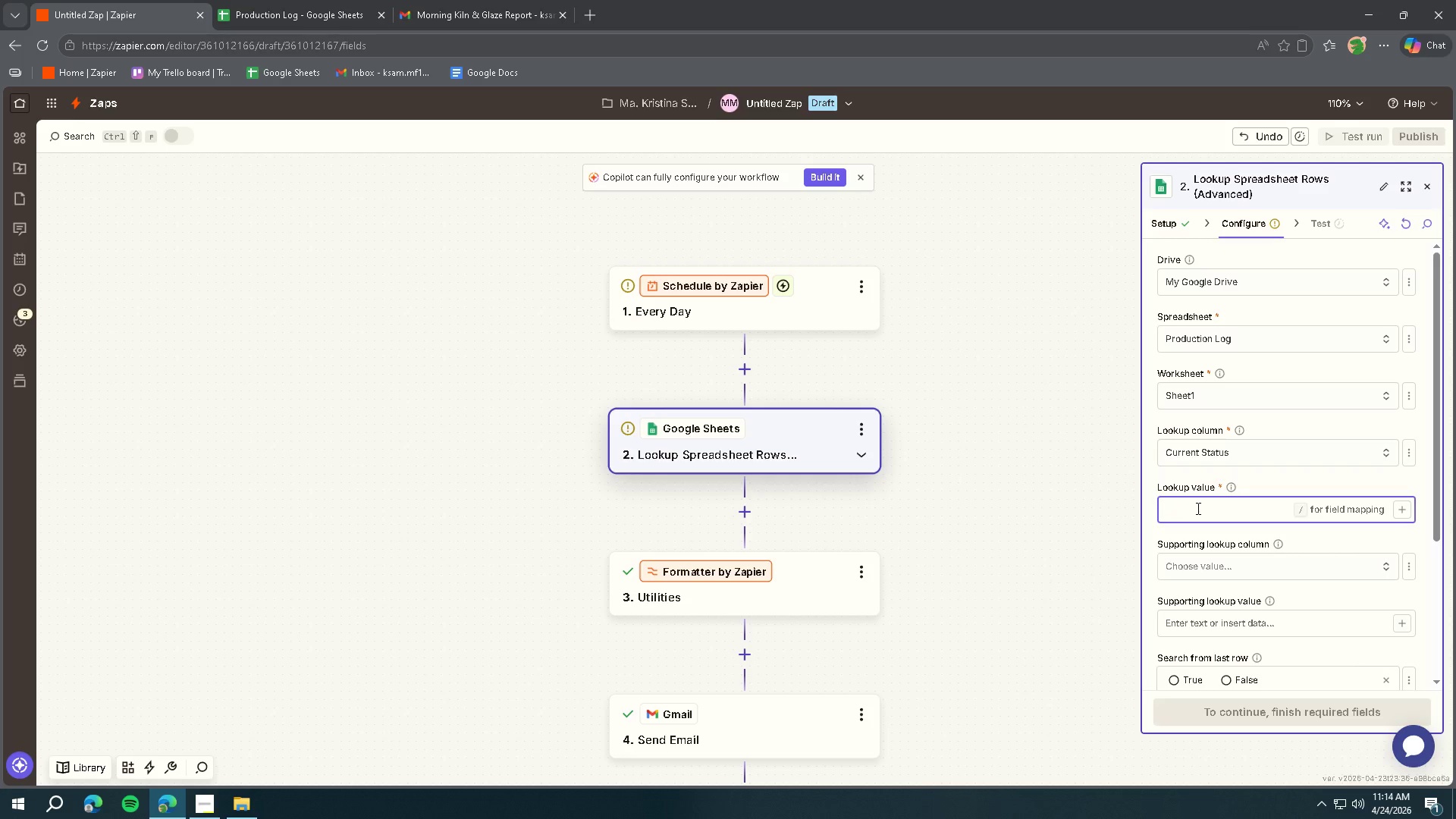 
type(In Progress)
 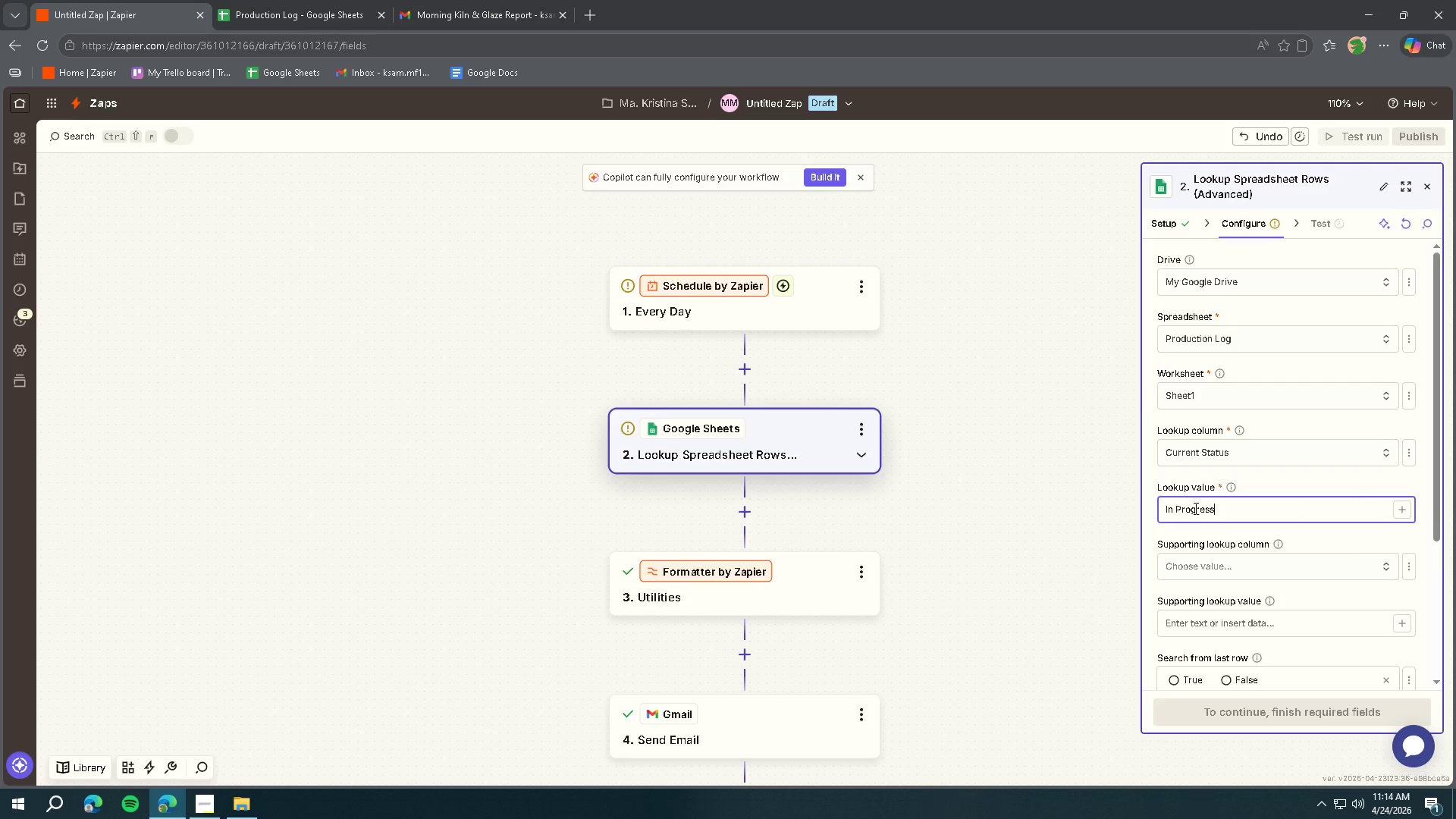 
scroll: coordinate [1334, 473], scroll_direction: down, amount: 7.0
 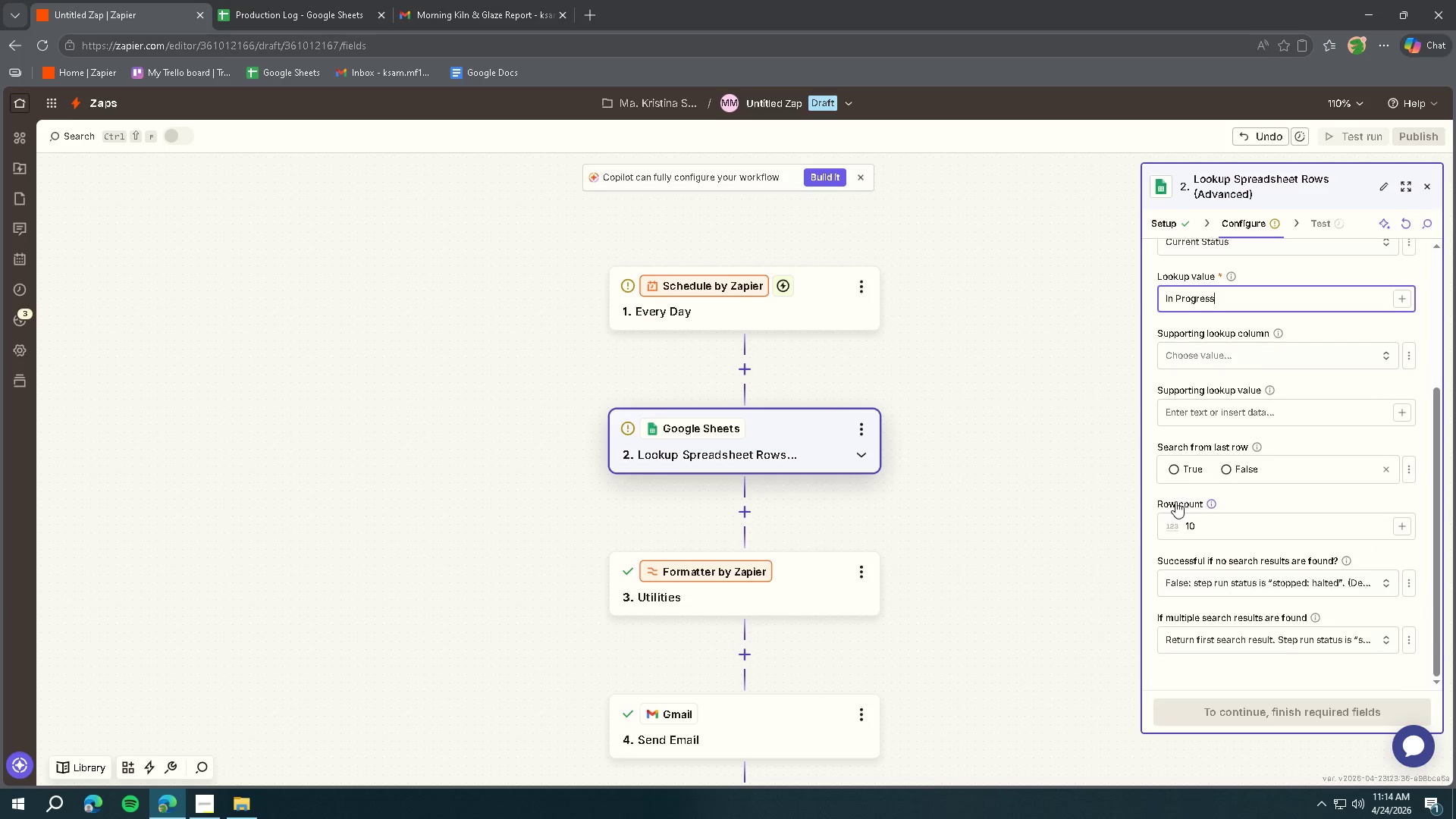 
left_click([1109, 497])
 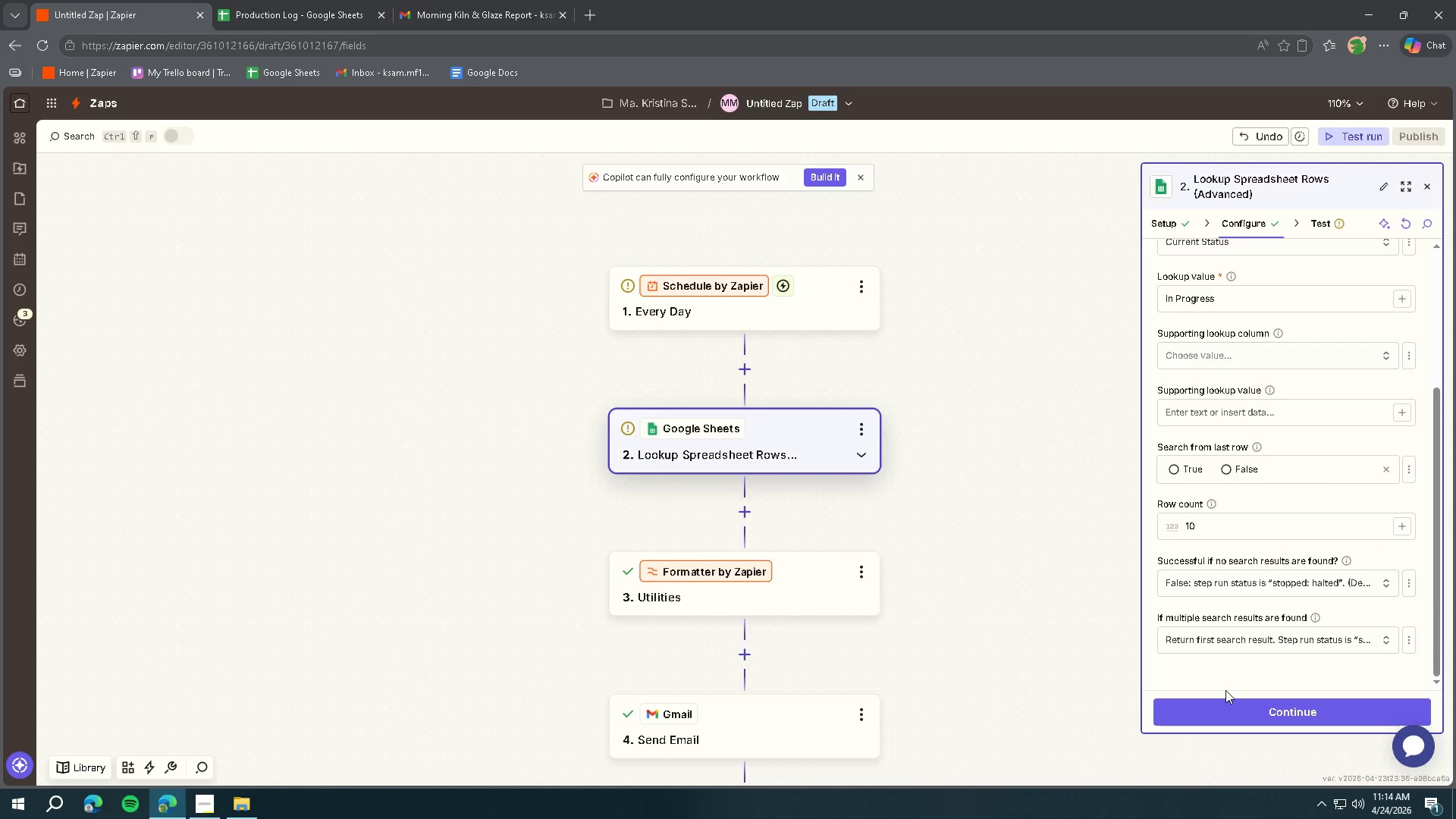 
left_click([1230, 703])
 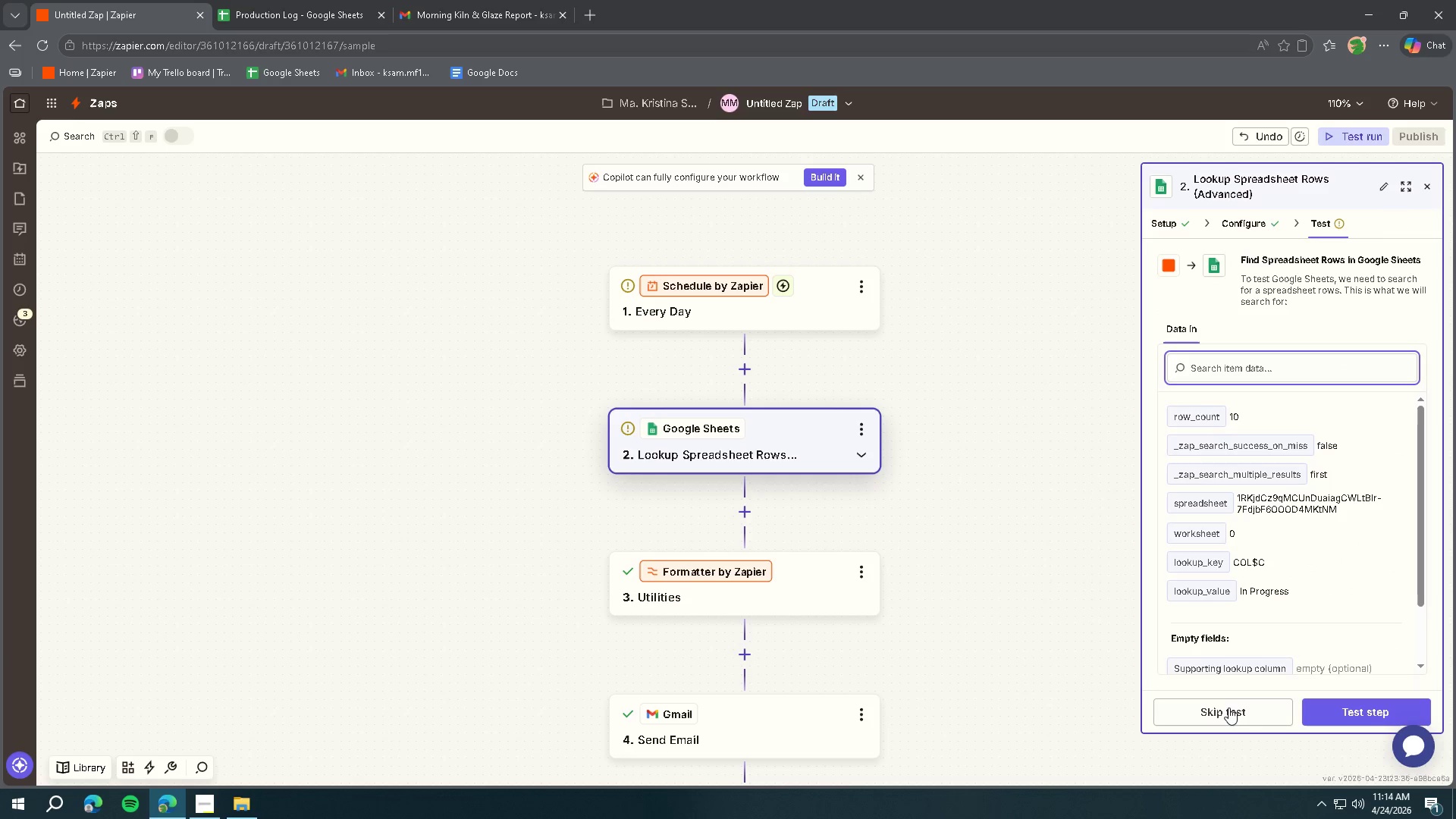 
left_click([1341, 711])
 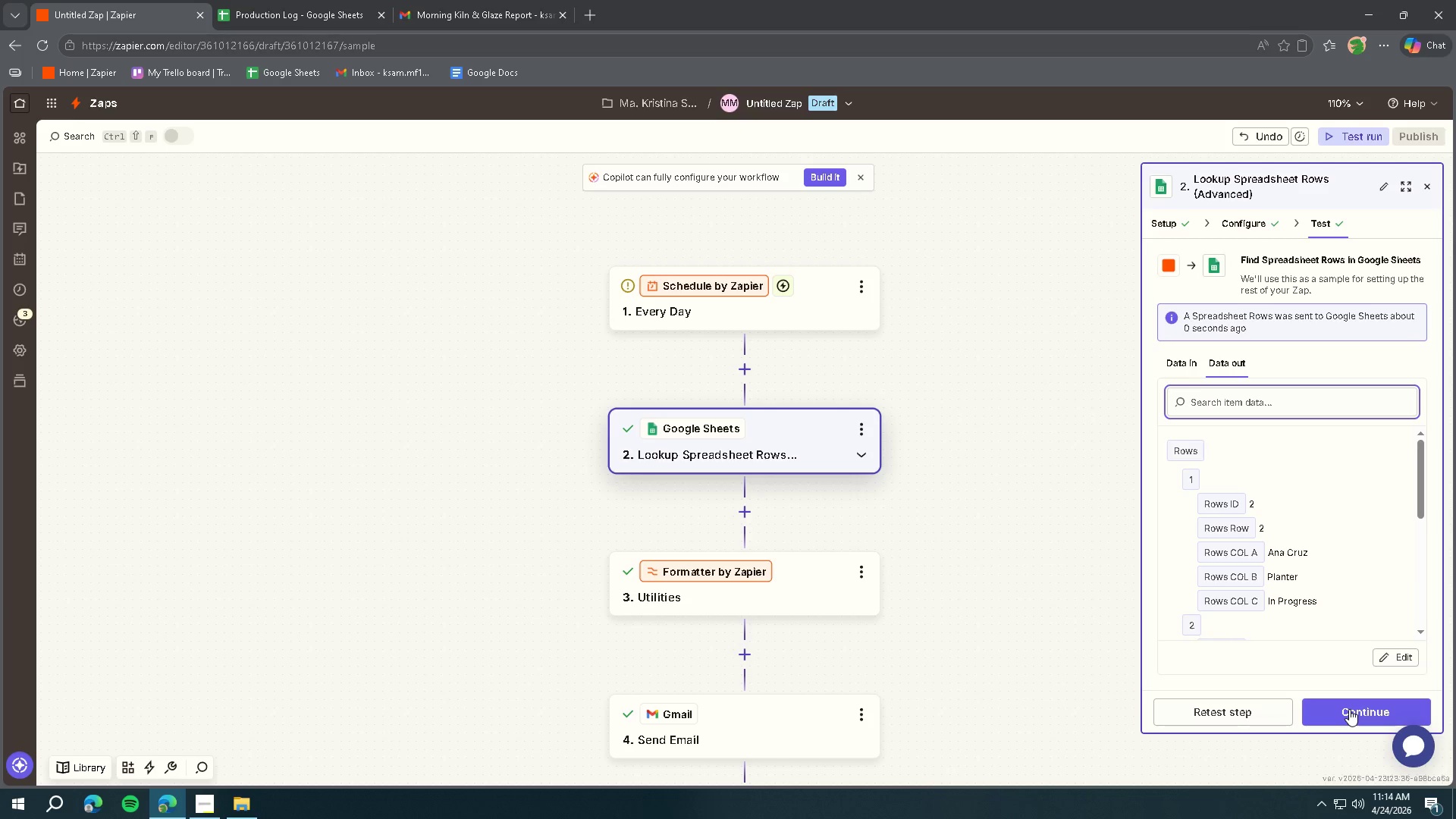 
wait(5.22)
 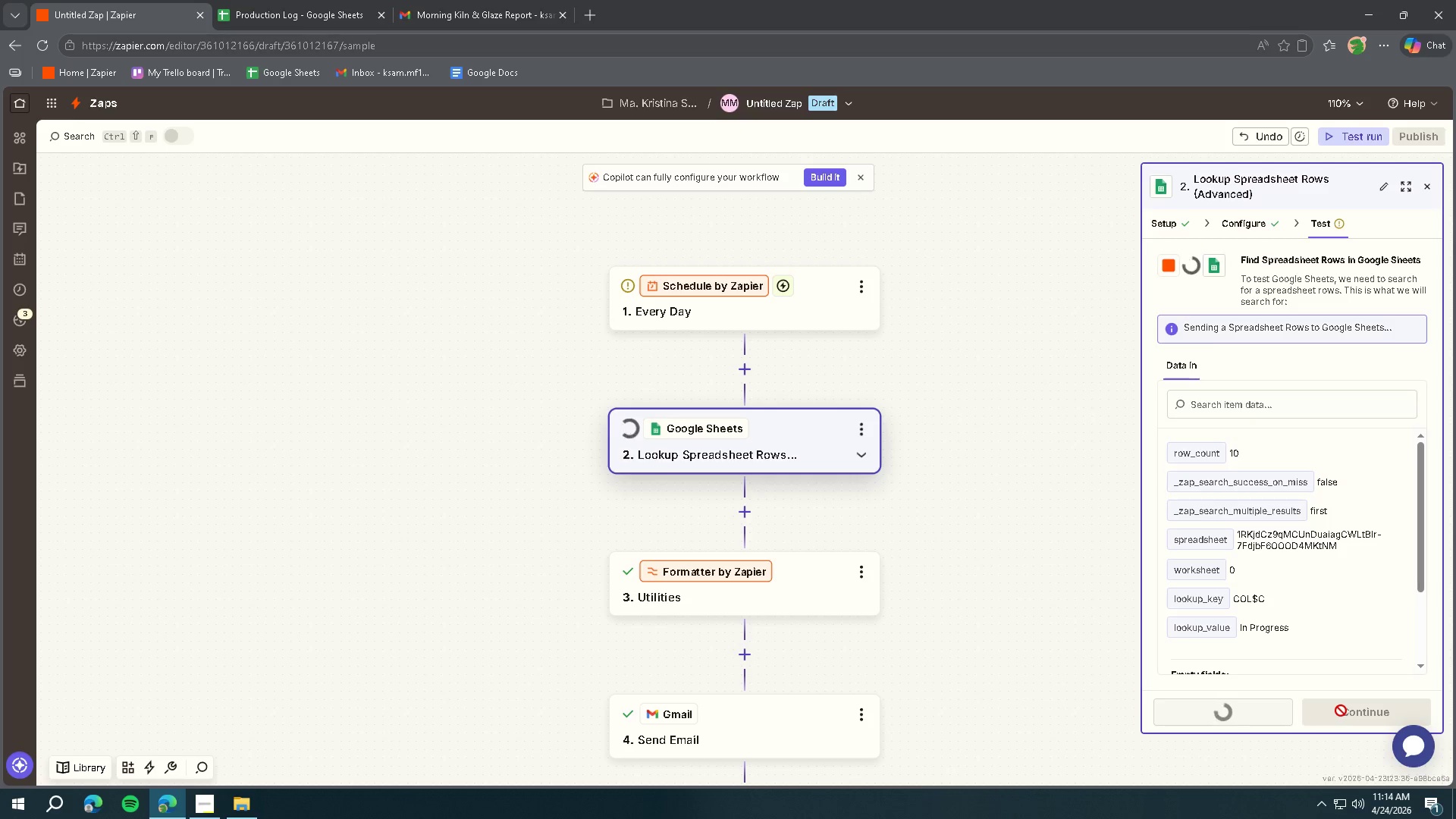 
left_click([1349, 708])
 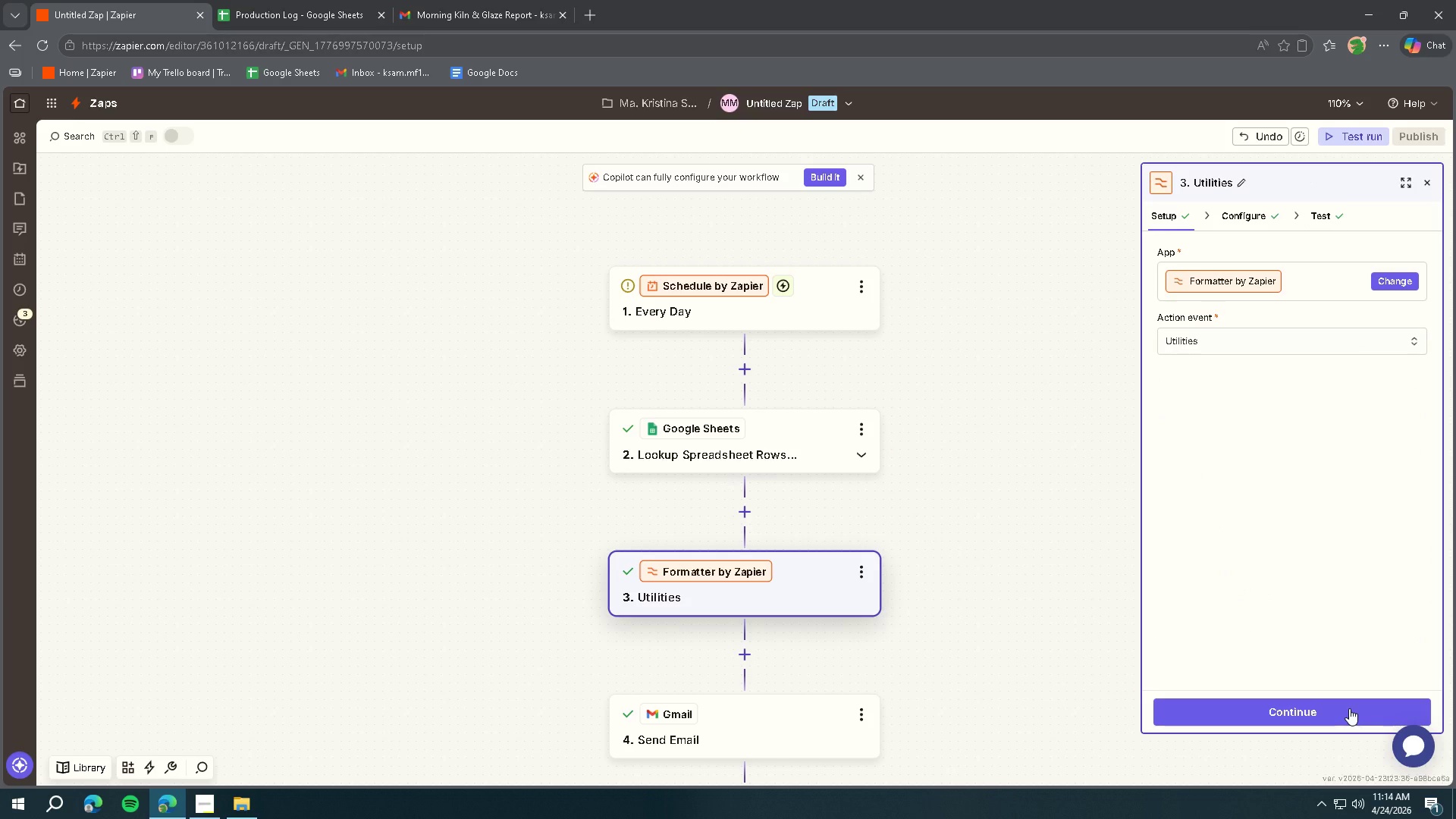 
left_click([1349, 708])
 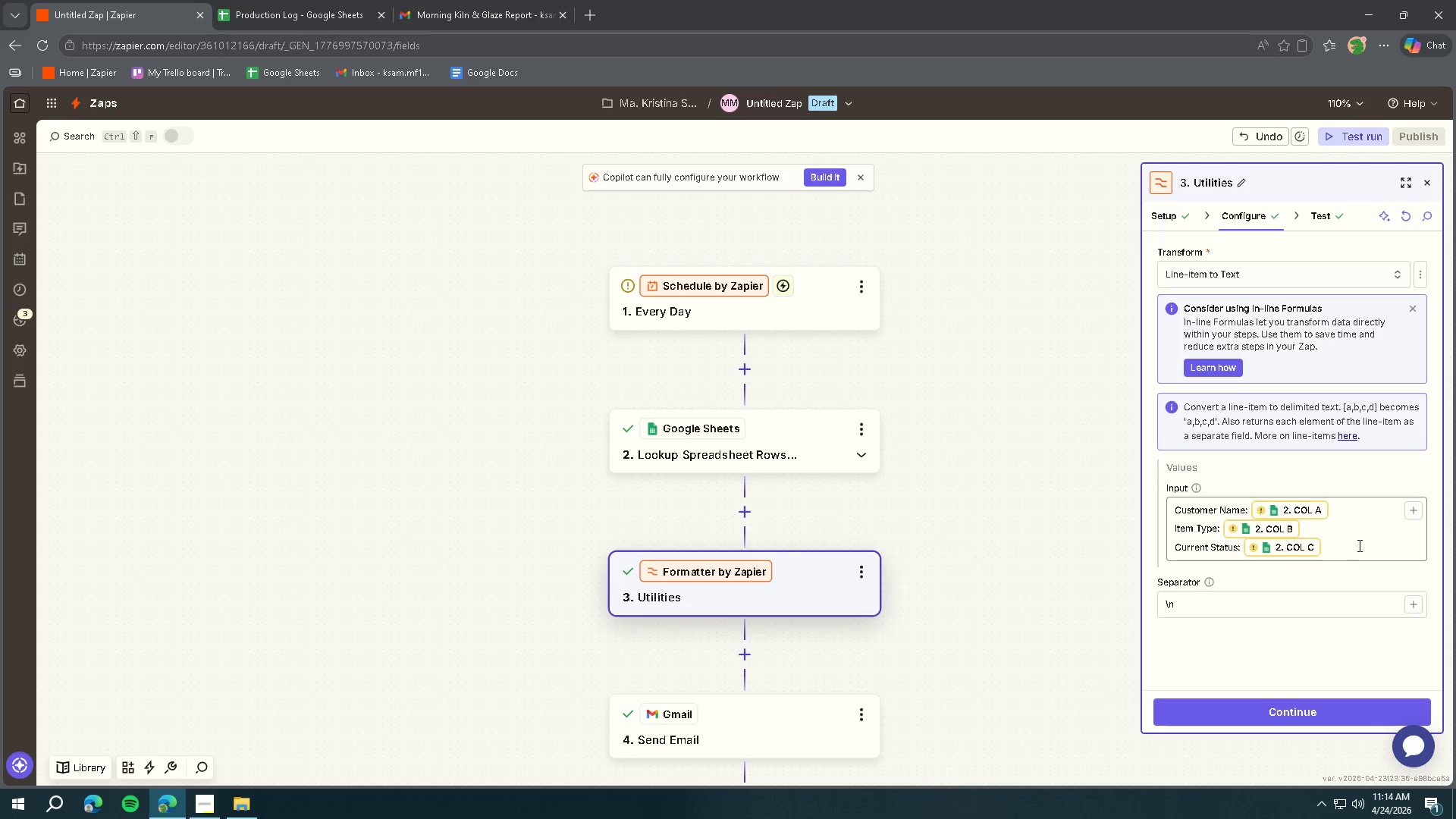 
wait(6.98)
 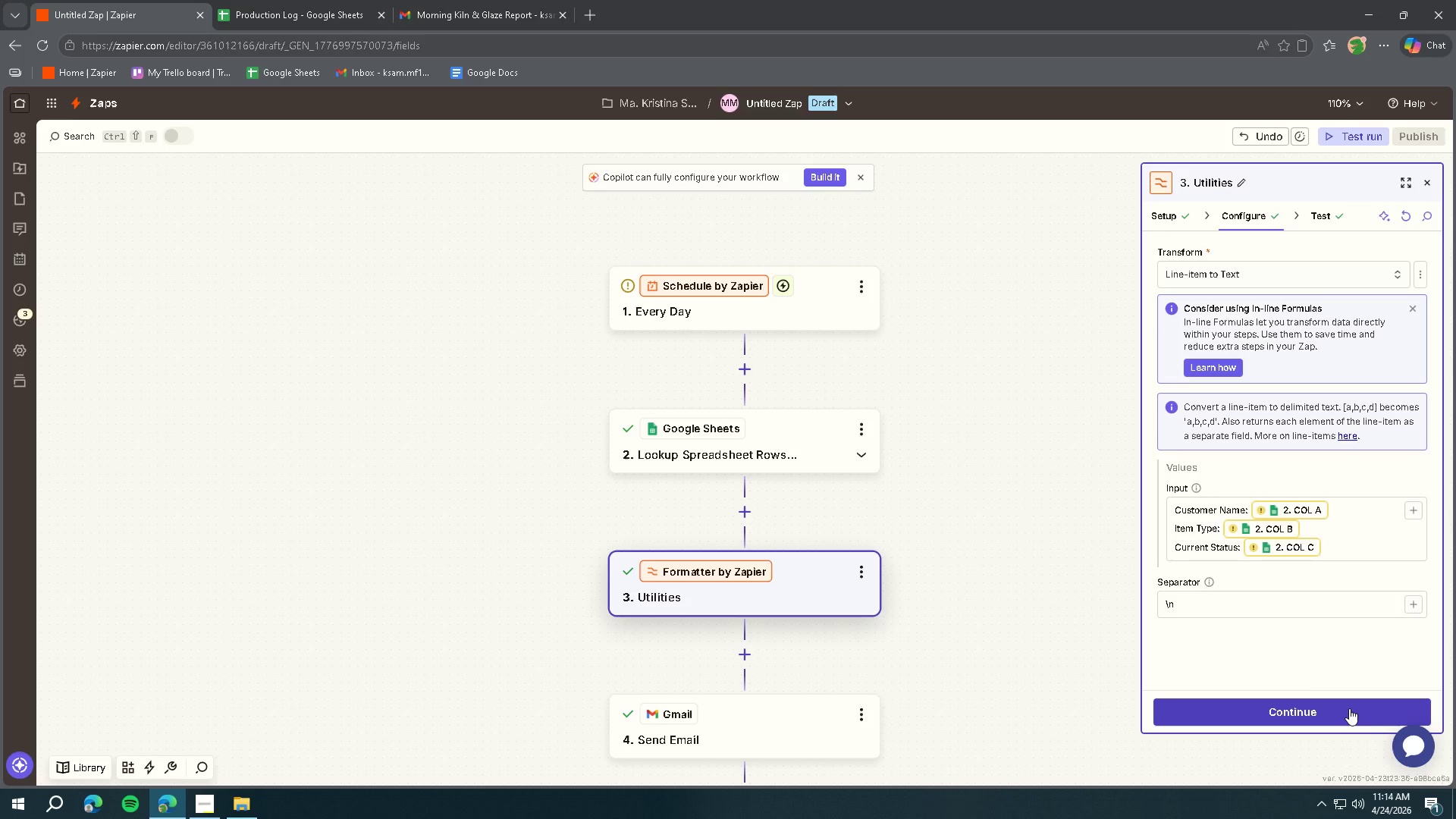 
left_click([1230, 529])
 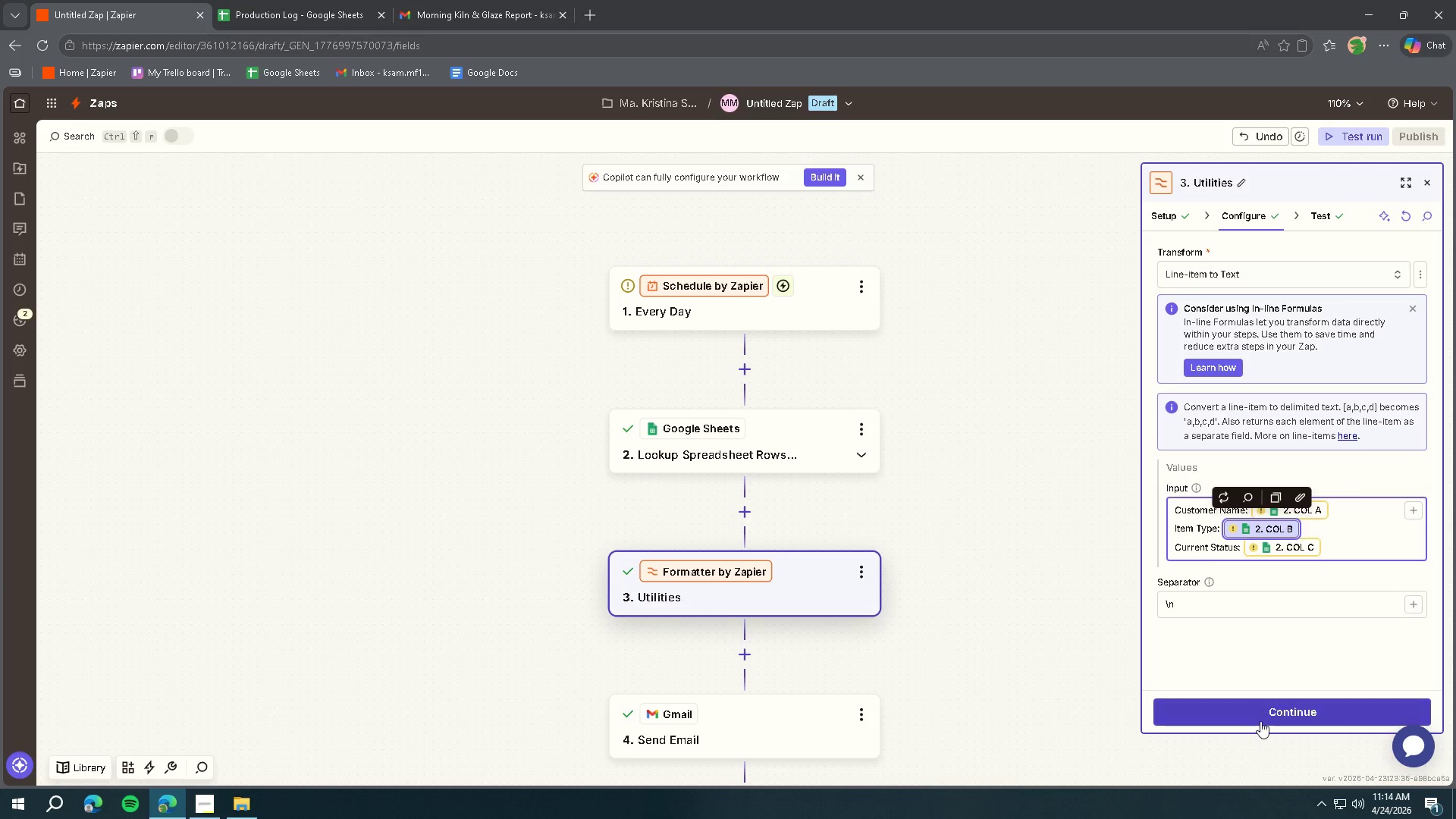 
double_click([1264, 708])
 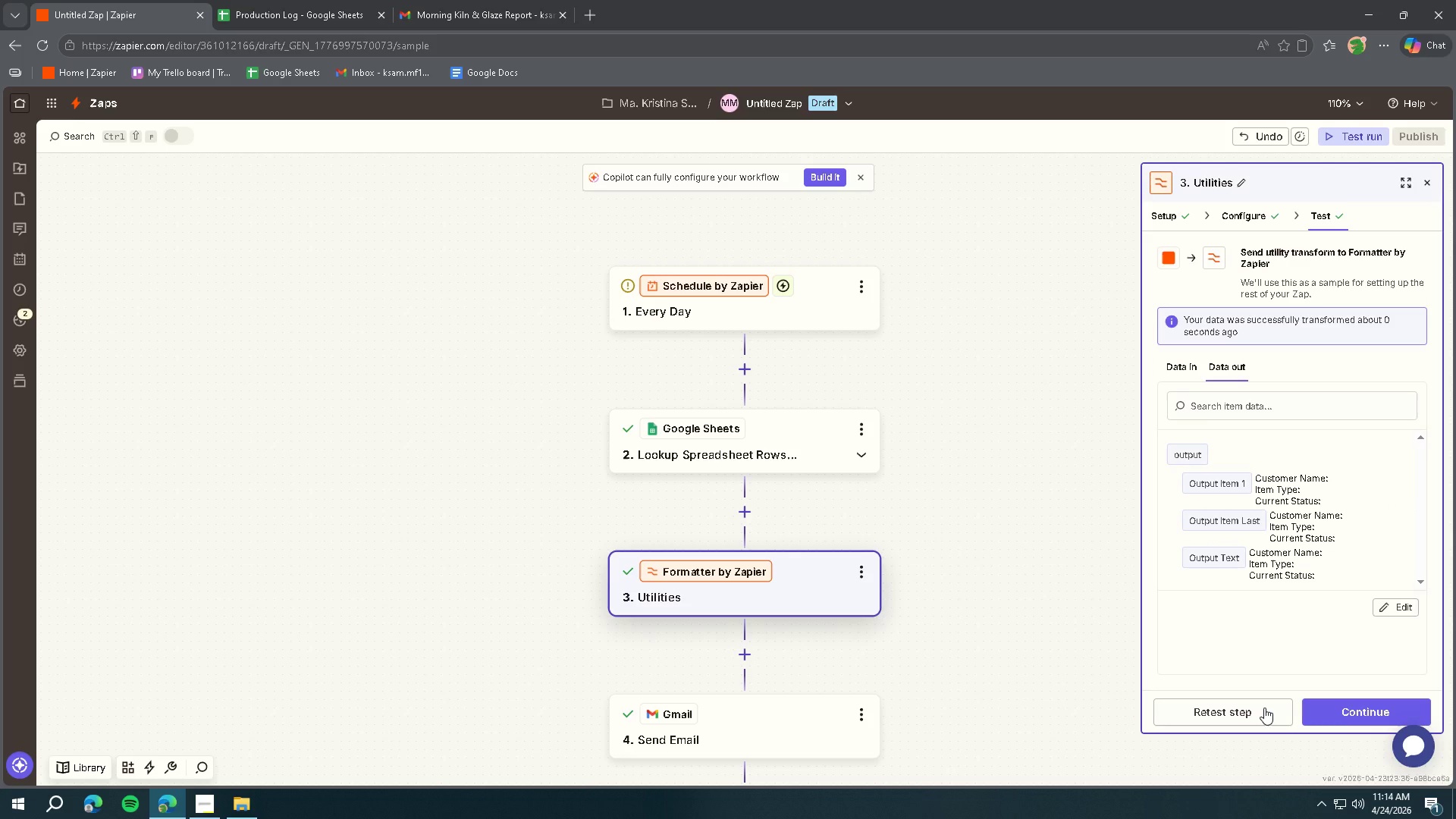 
left_click([1343, 712])
 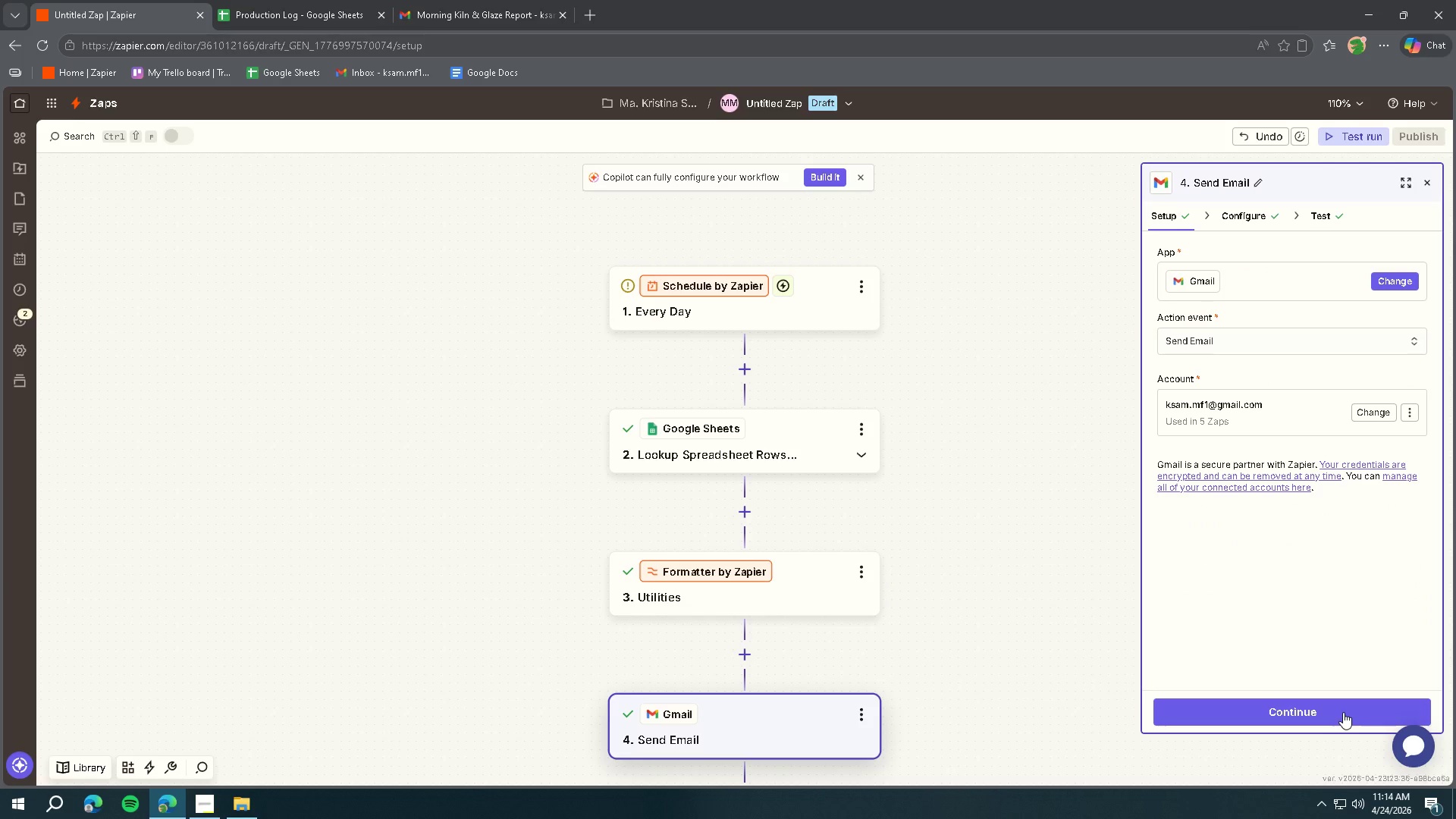 
left_click([1338, 711])
 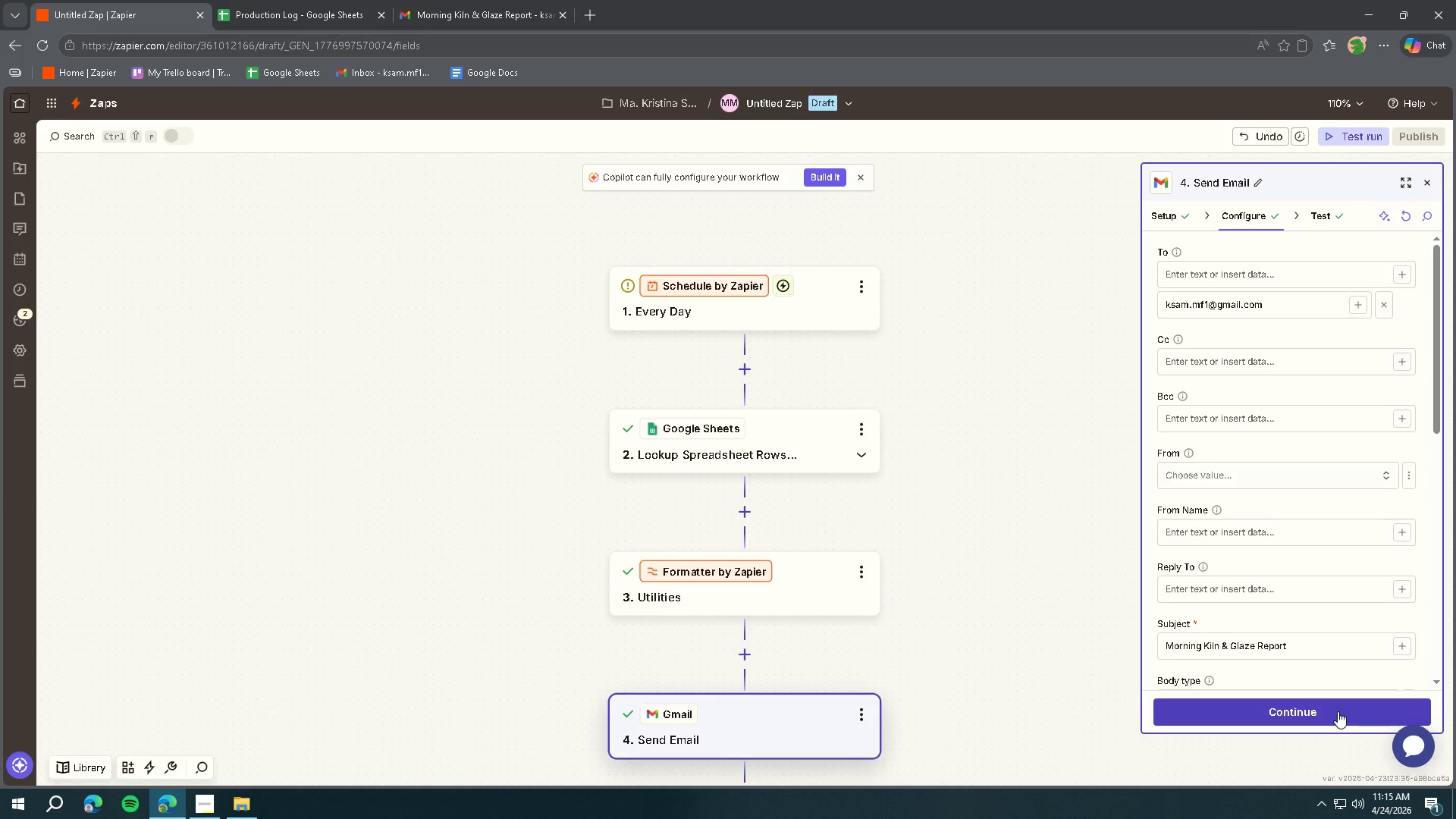 
left_click([1338, 711])
 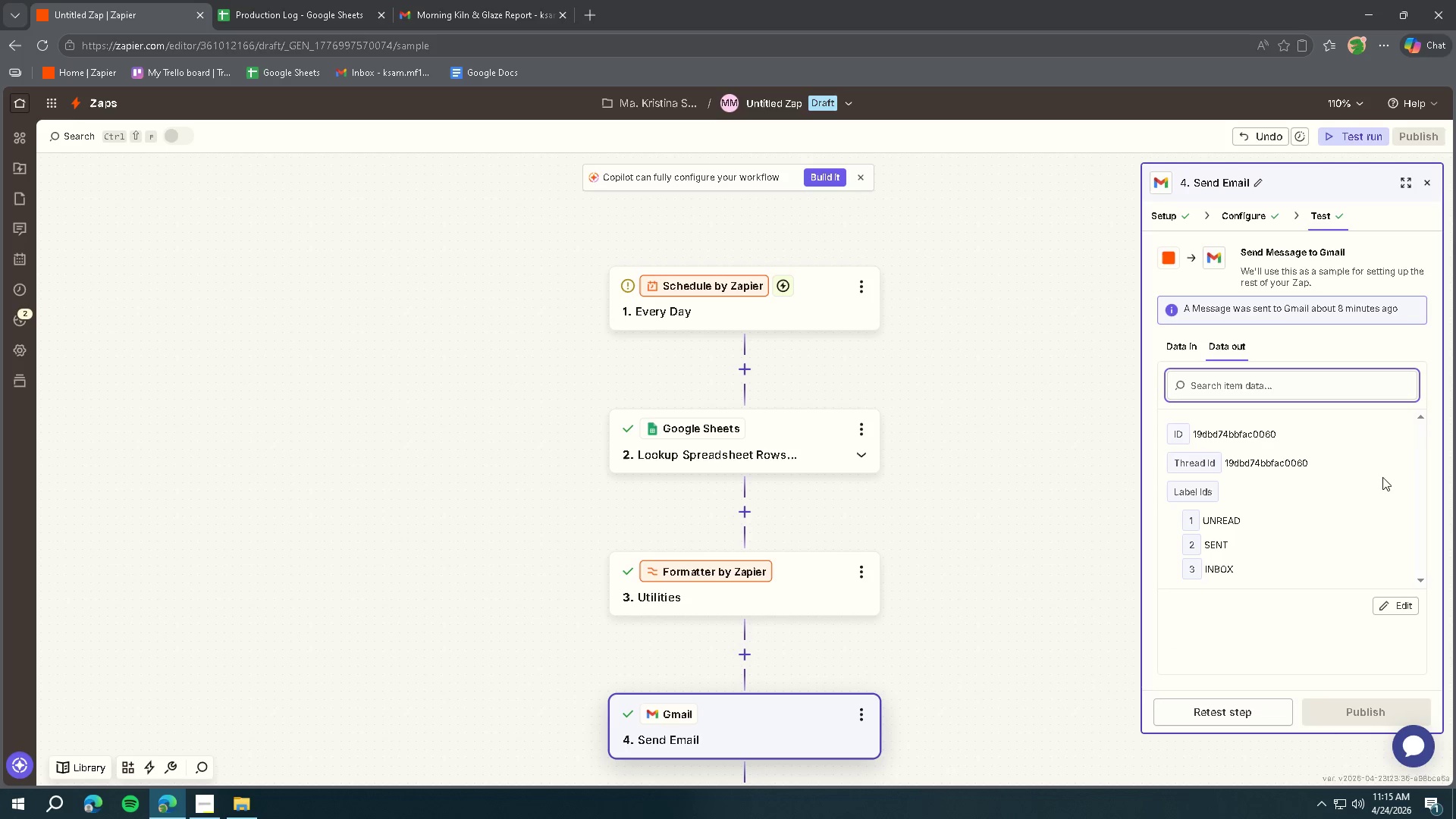 
left_click([1227, 698])
 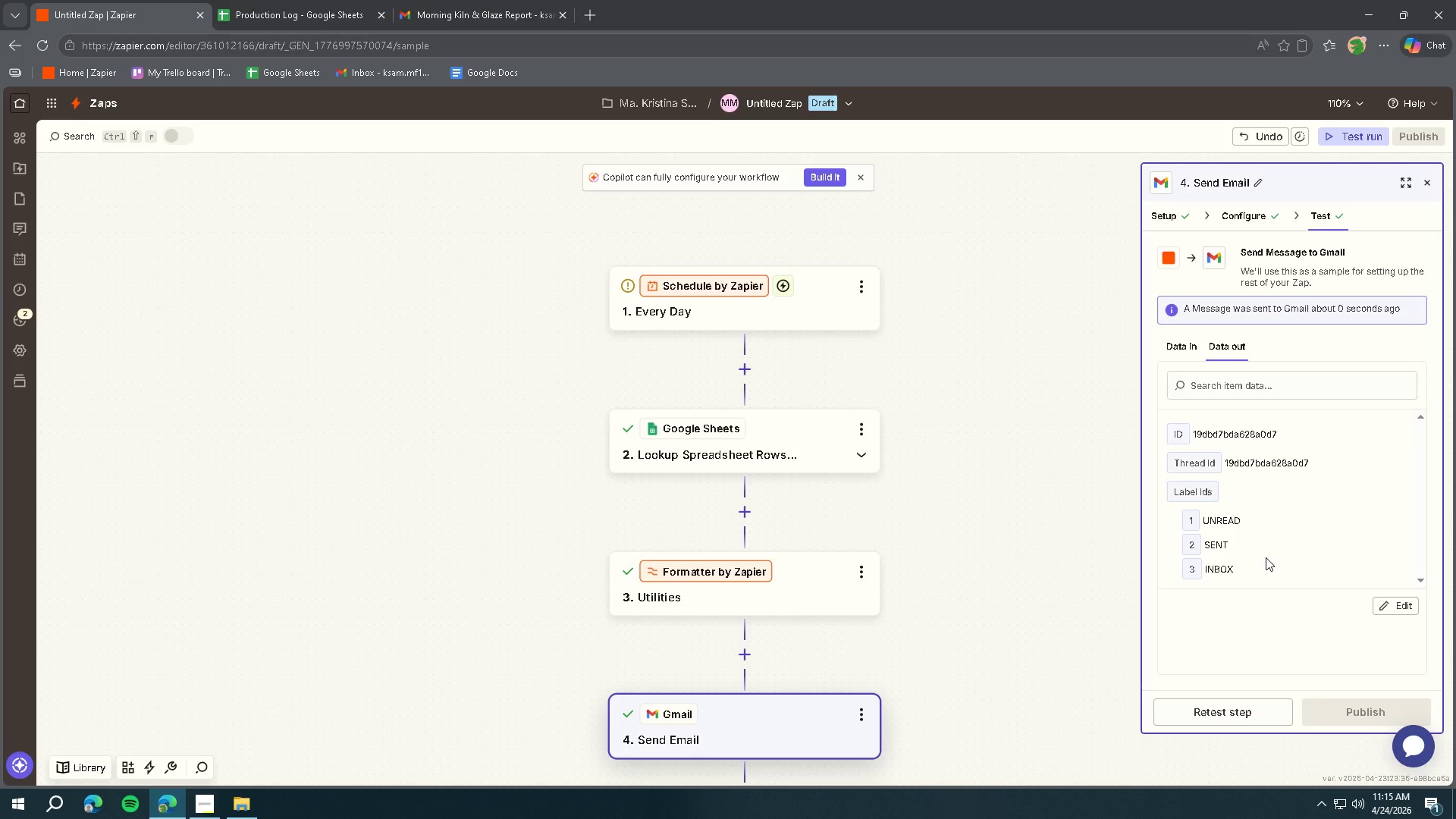 
wait(6.66)
 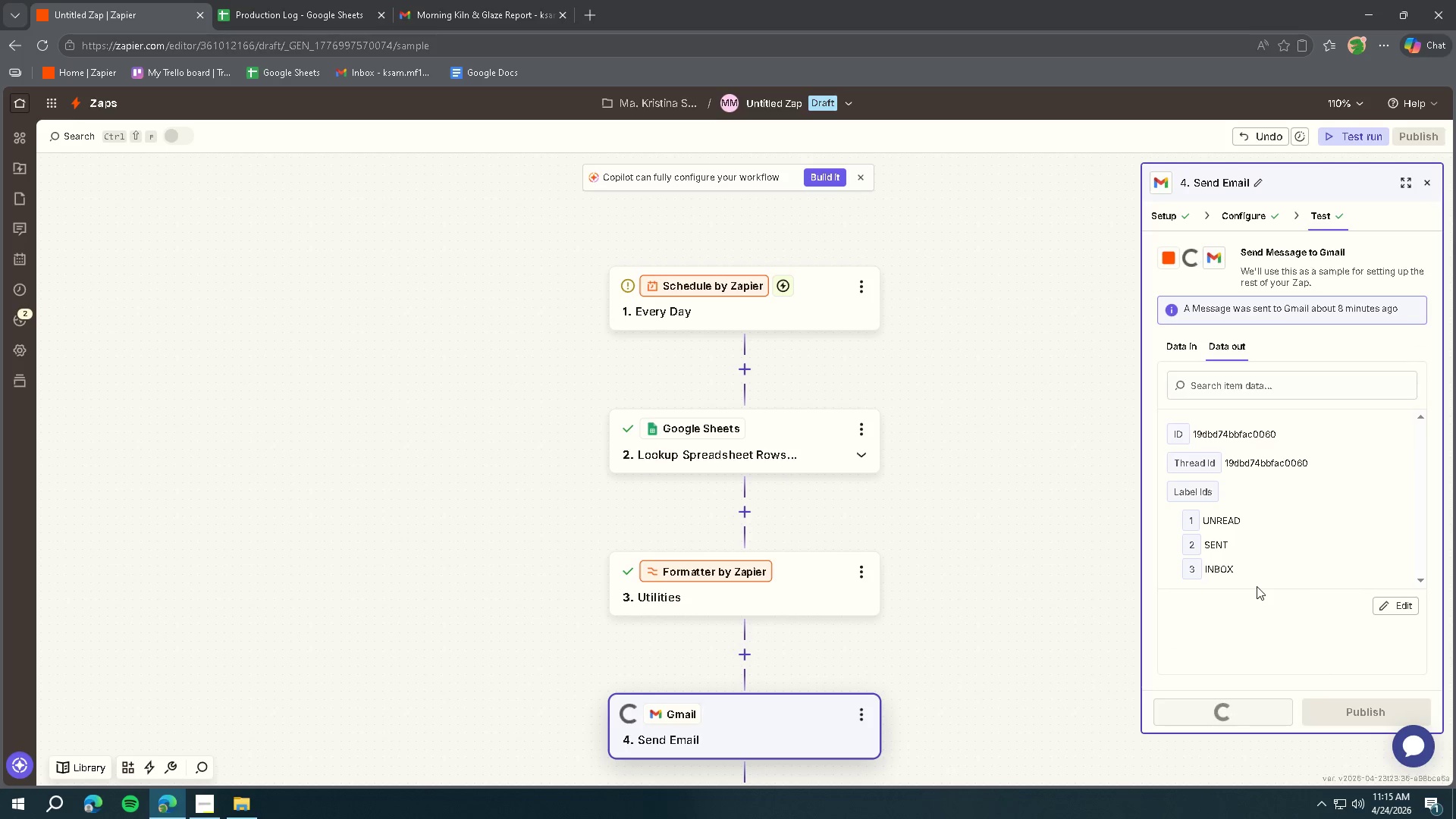 
left_click([1251, 222])
 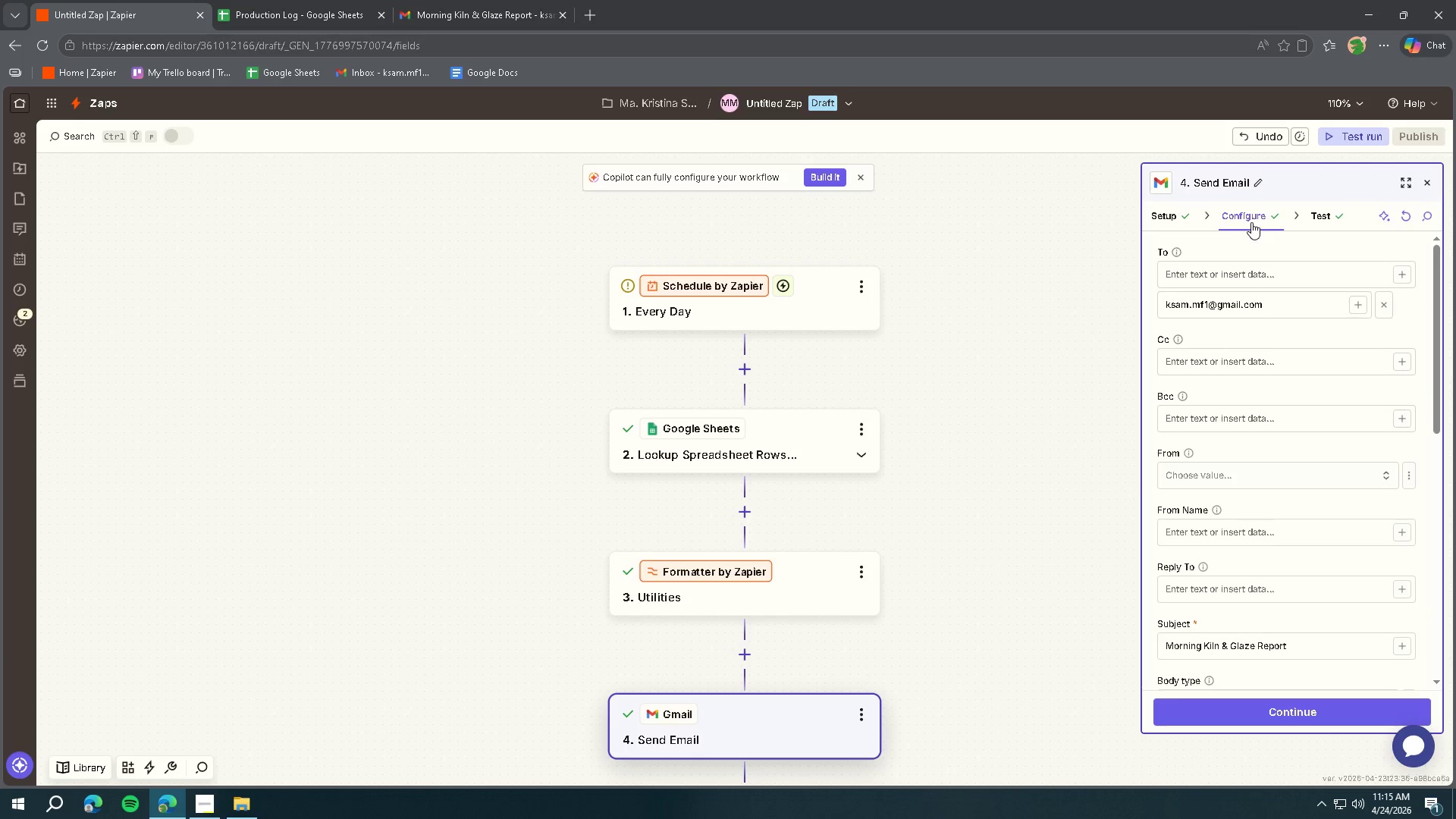 
scroll: coordinate [1301, 376], scroll_direction: down, amount: 7.0
 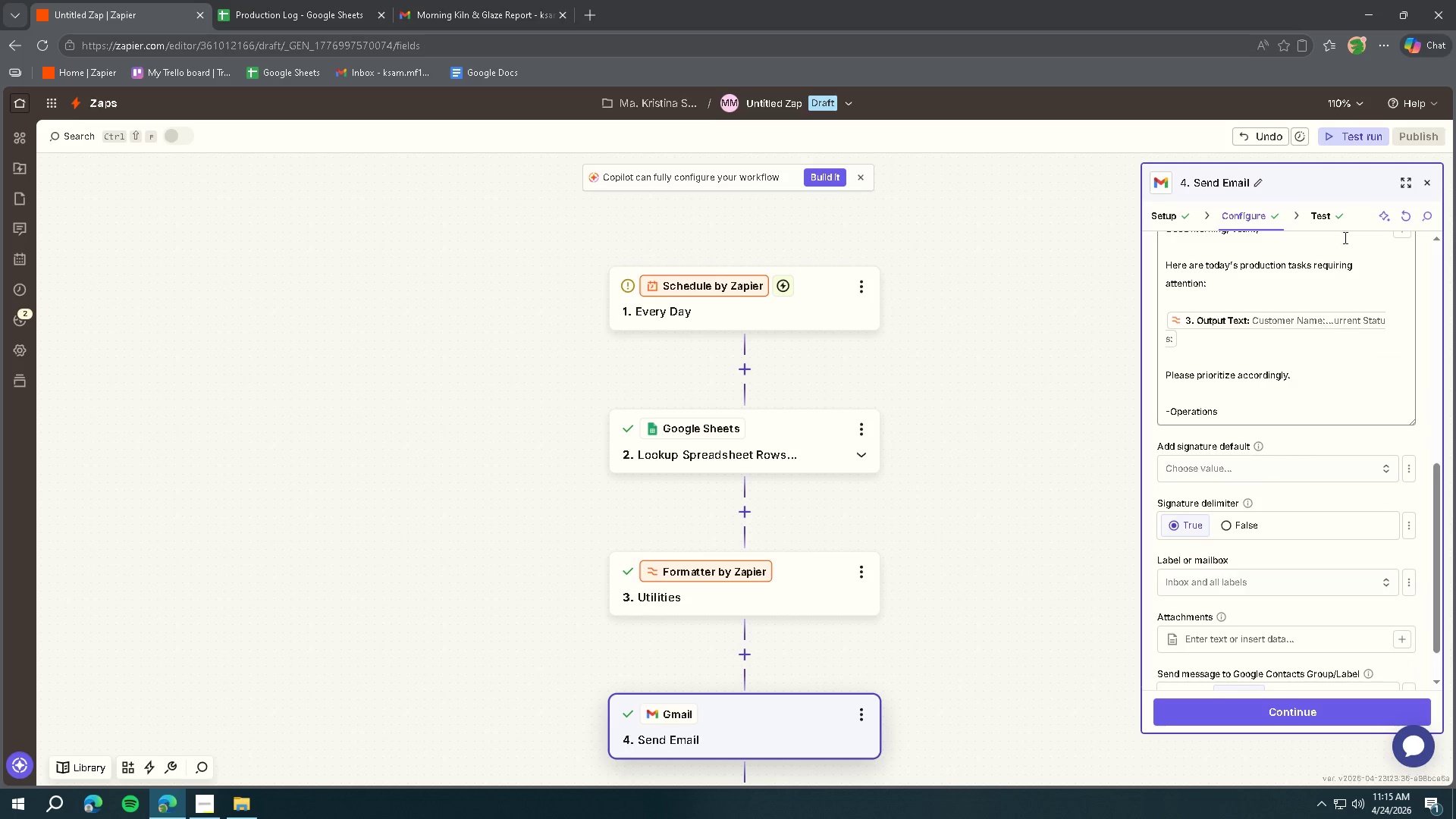 
left_click([1332, 225])
 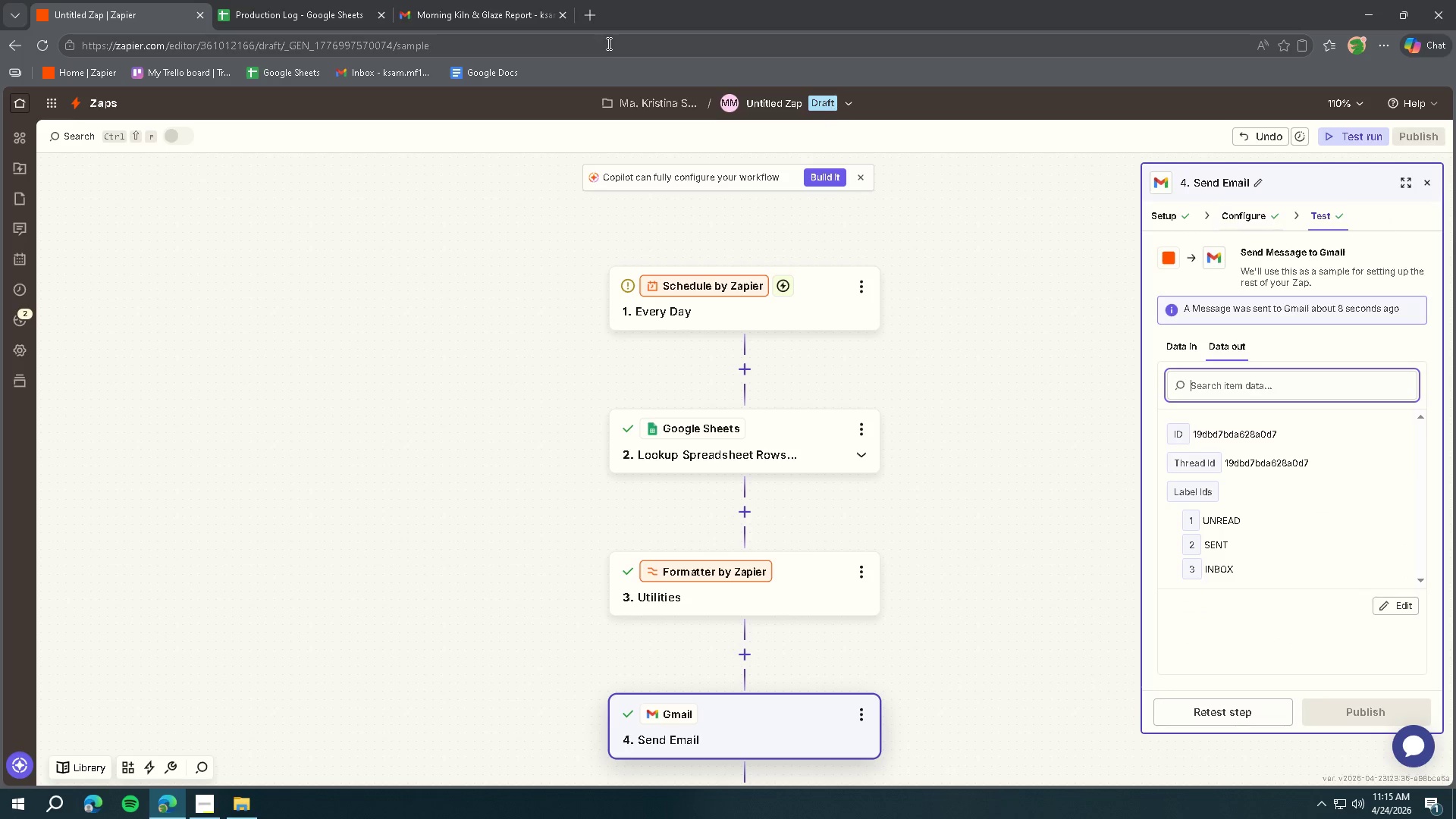 
left_click([500, 17])
 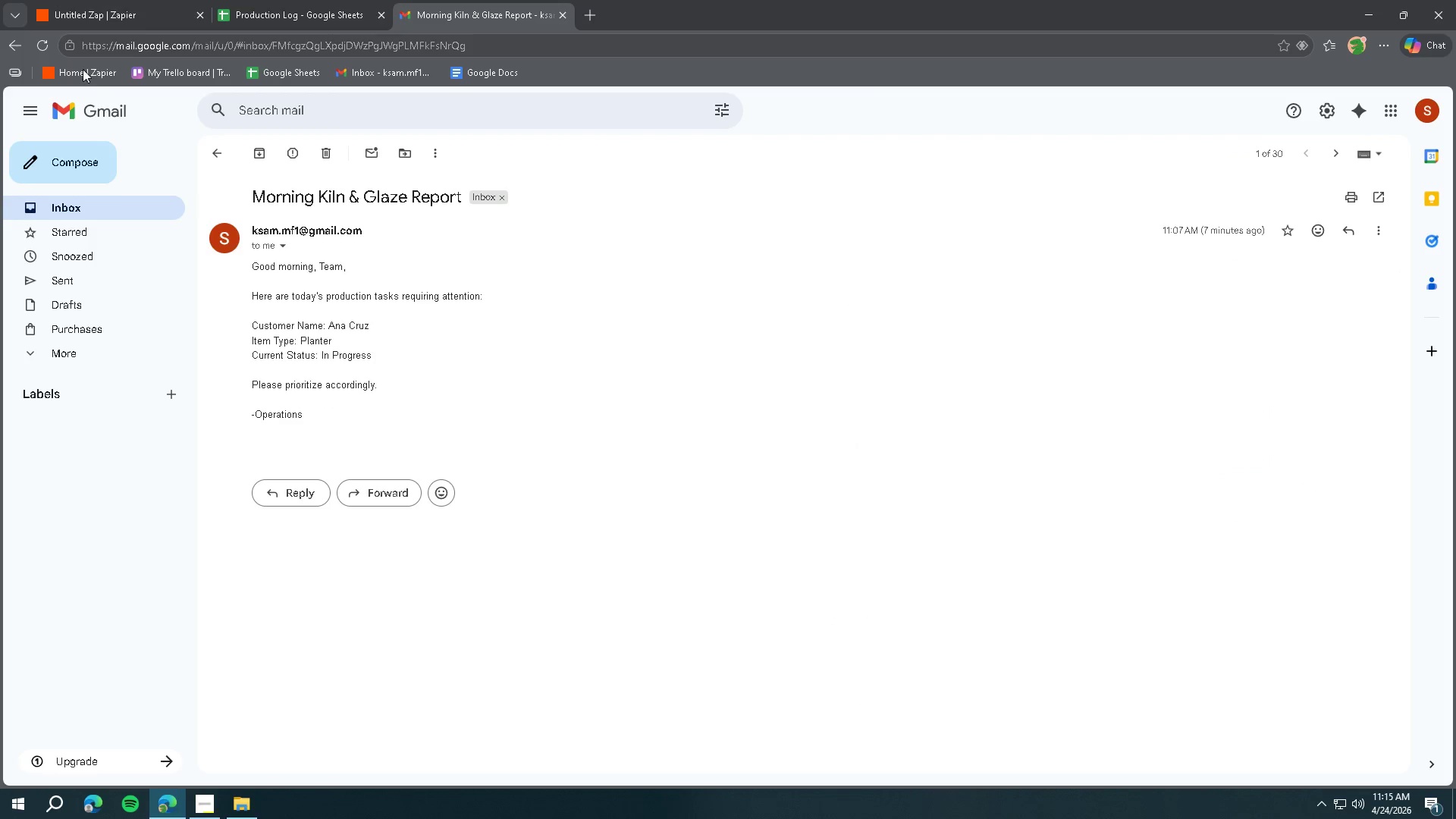 
left_click([43, 47])
 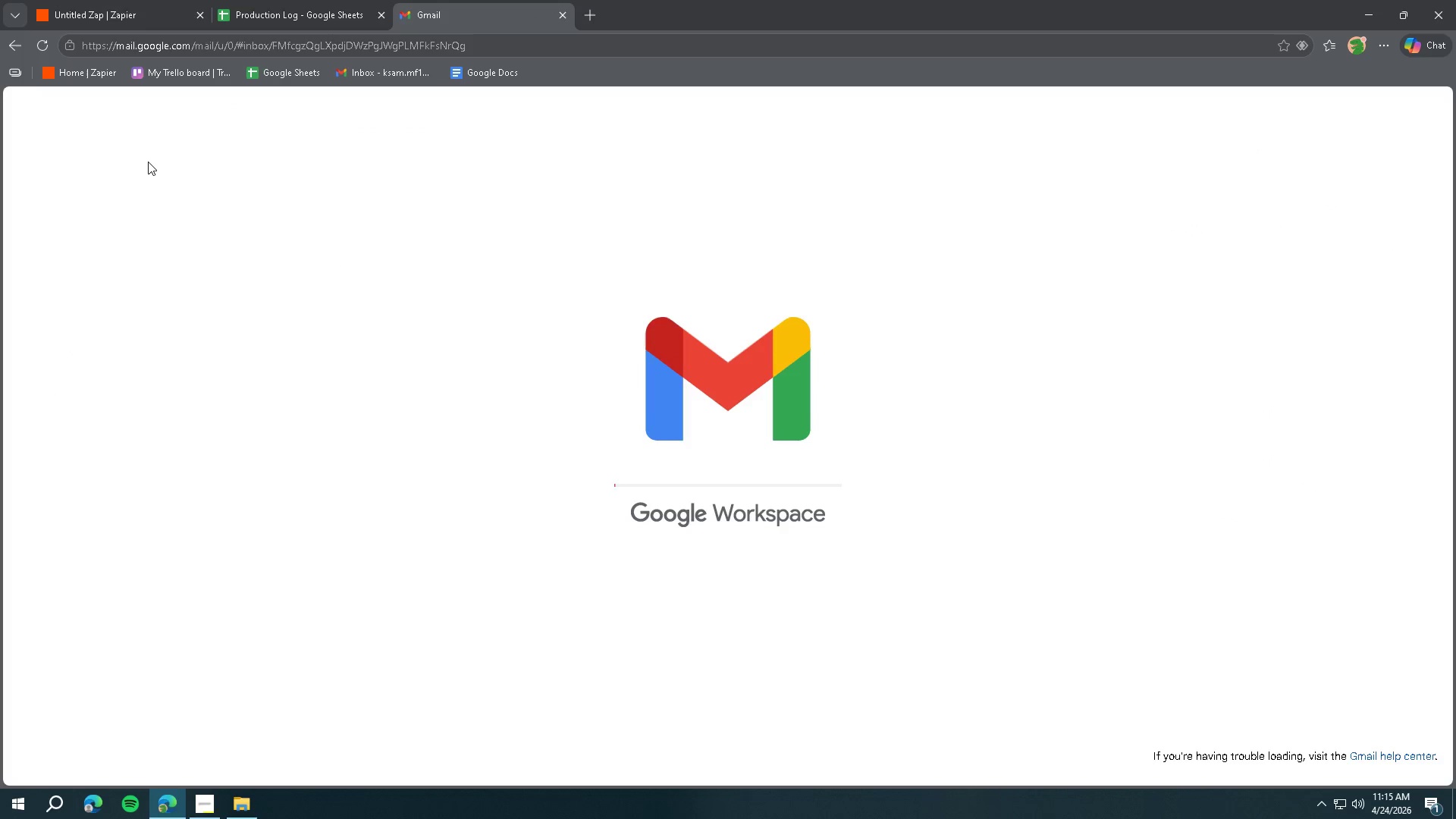 
left_click([86, 96])
 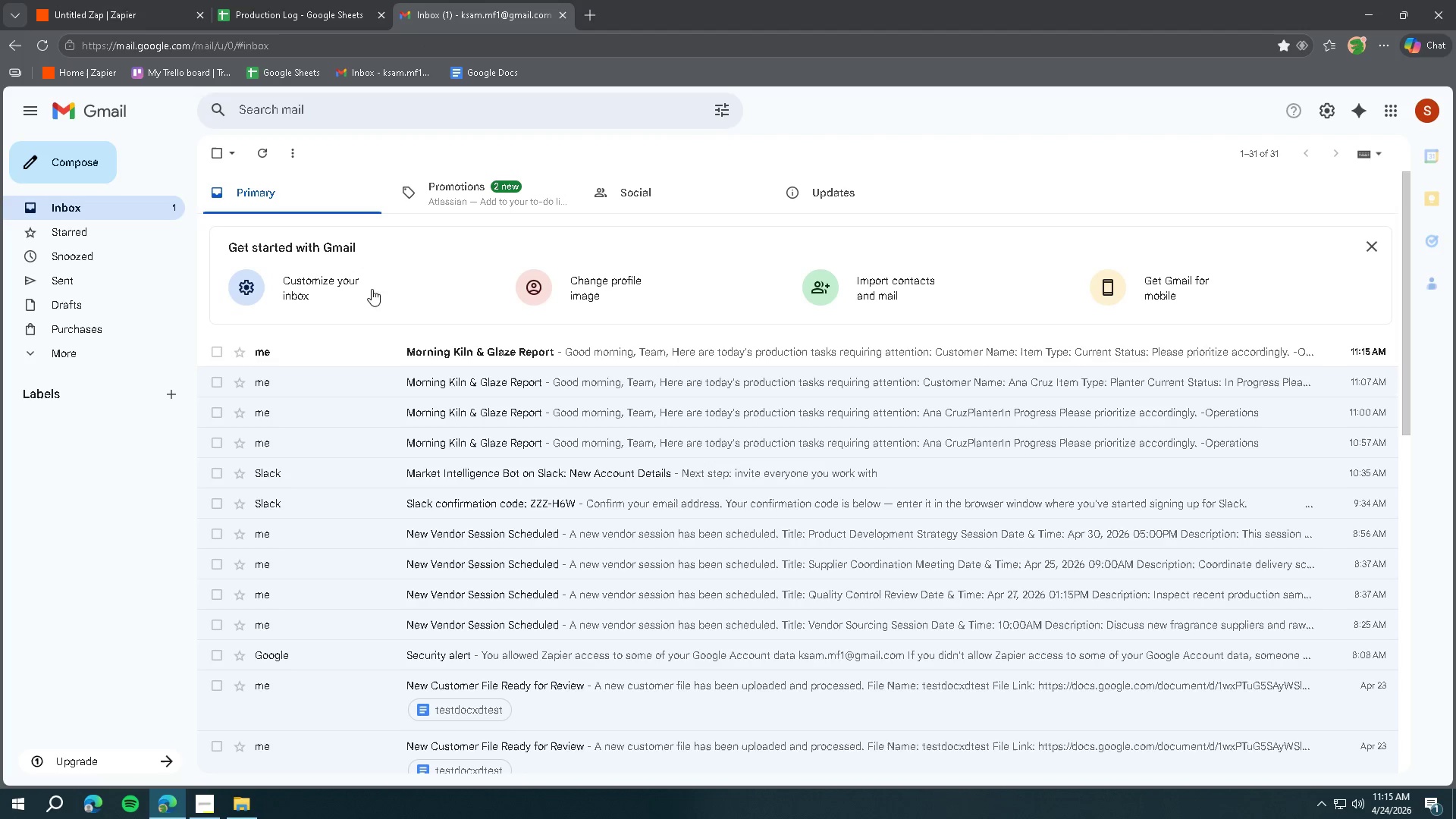 
left_click([623, 356])
 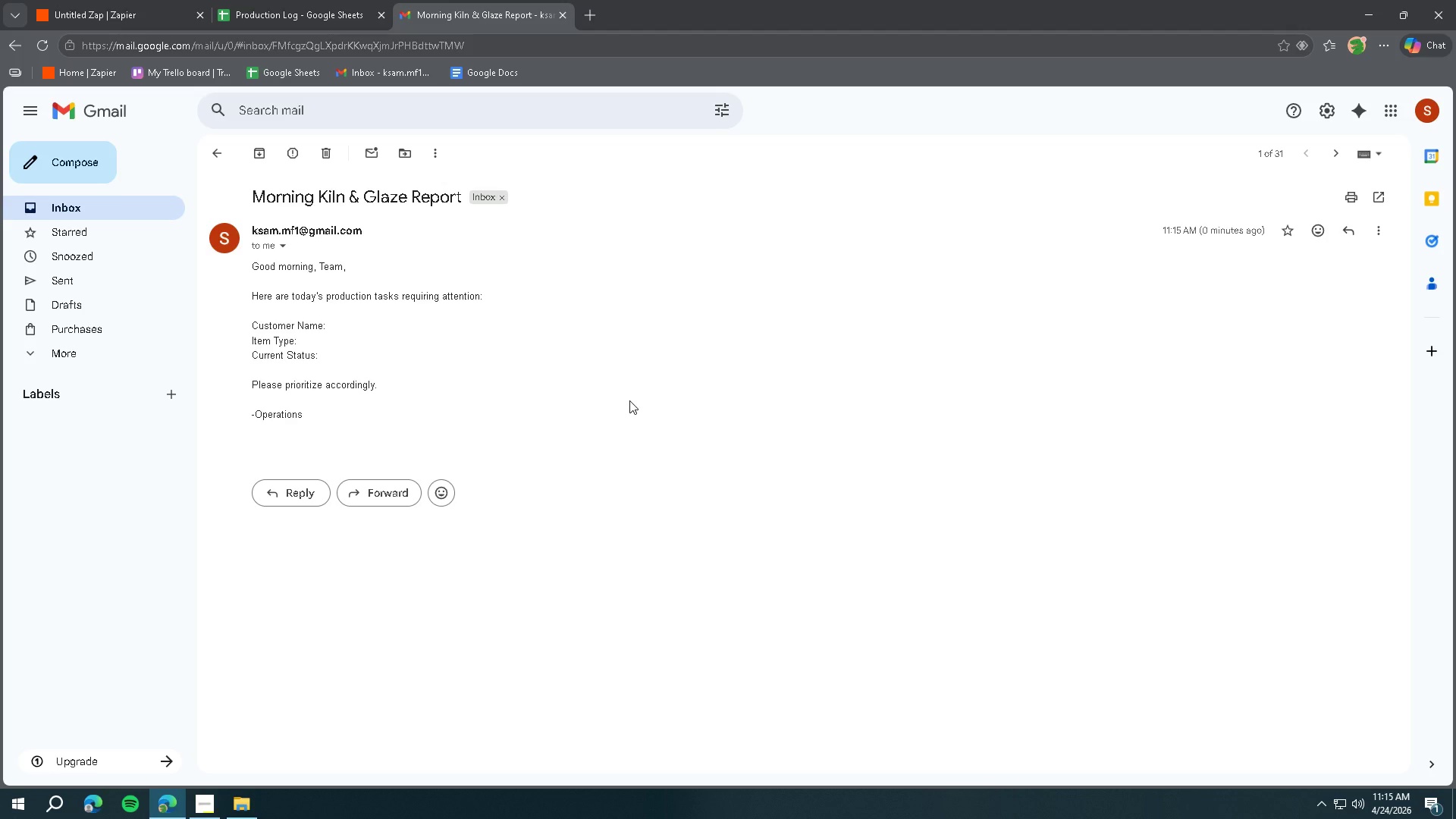 
wait(6.11)
 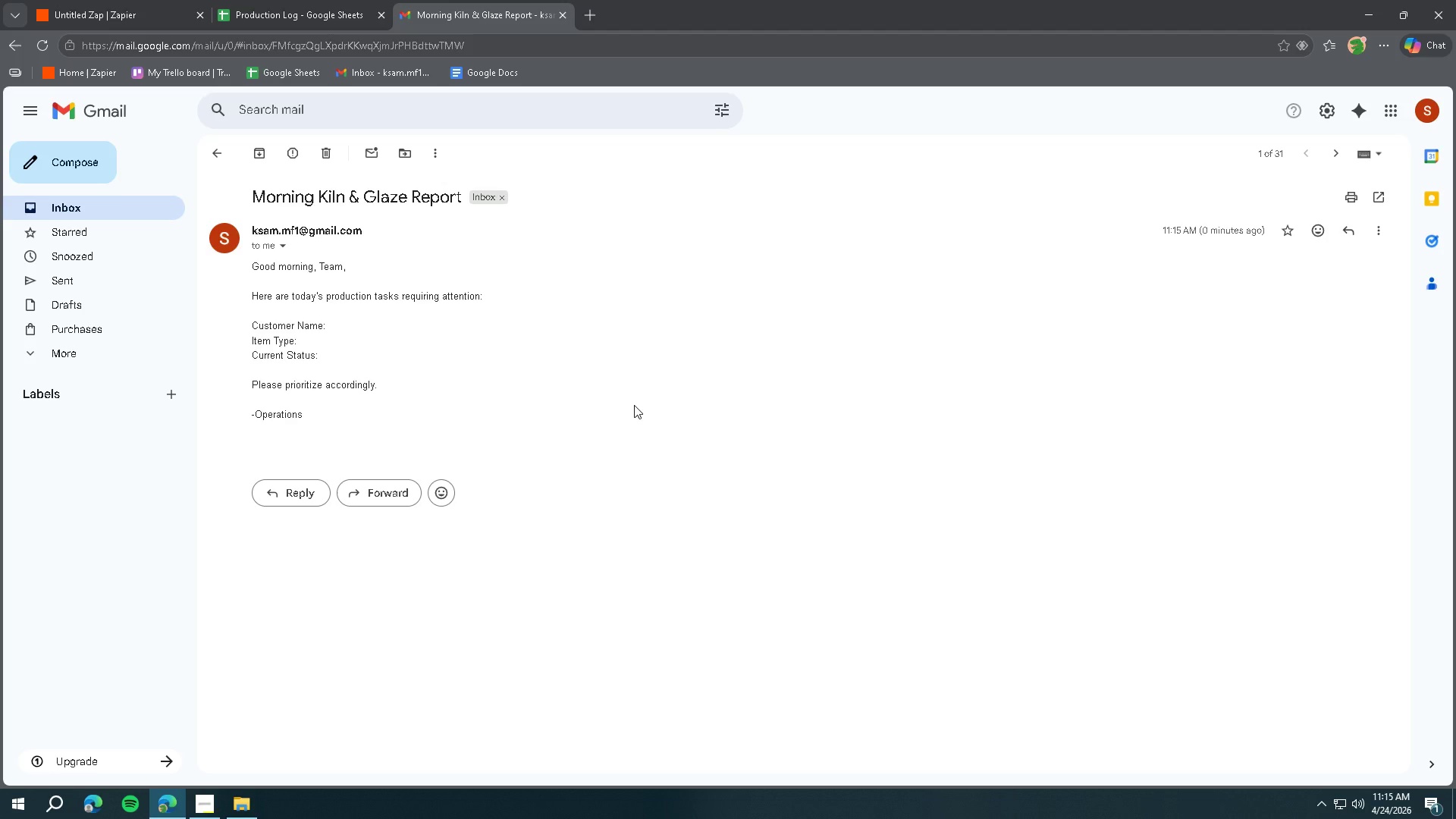 
left_click([124, 25])
 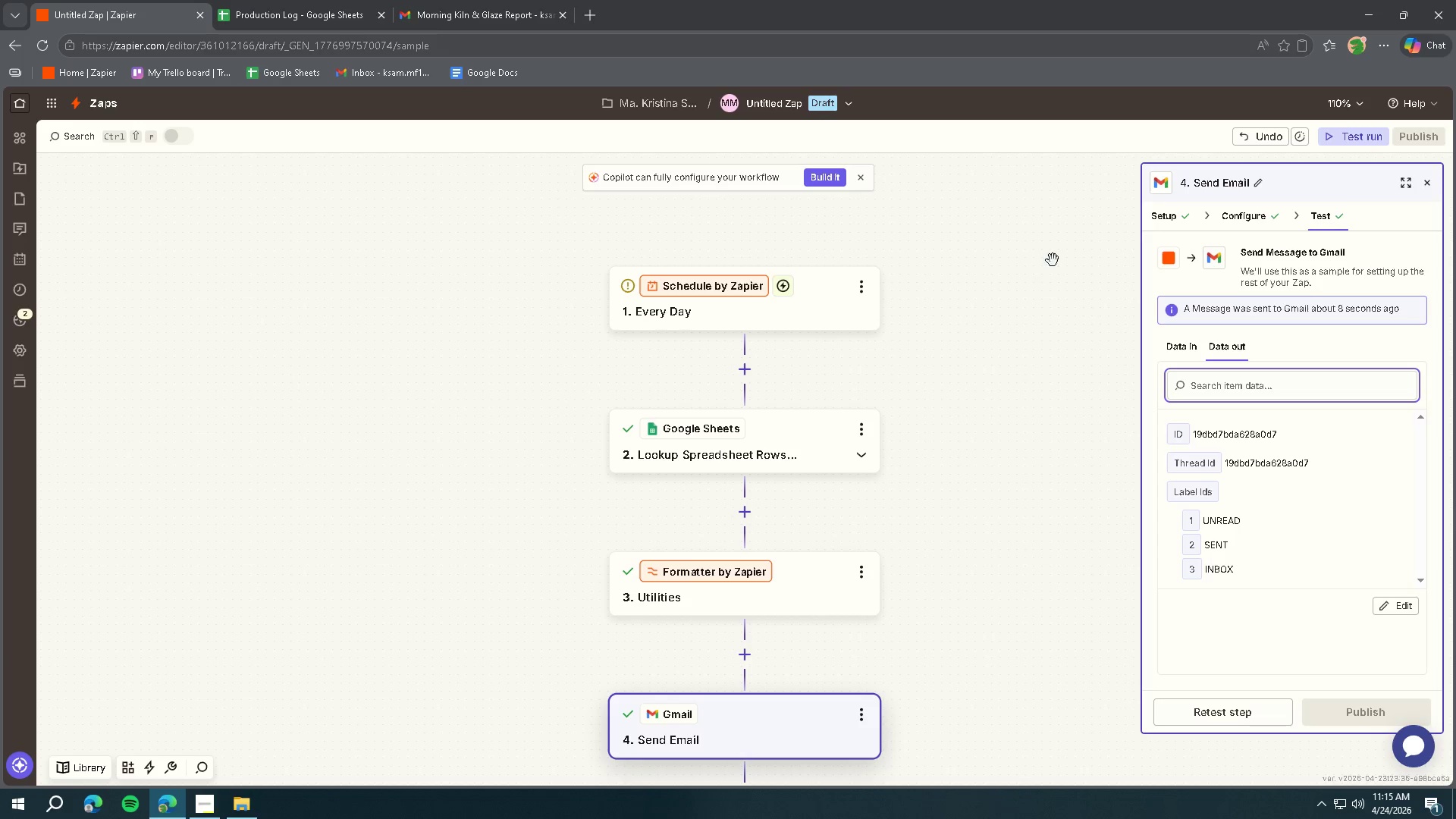 
left_click([1252, 218])
 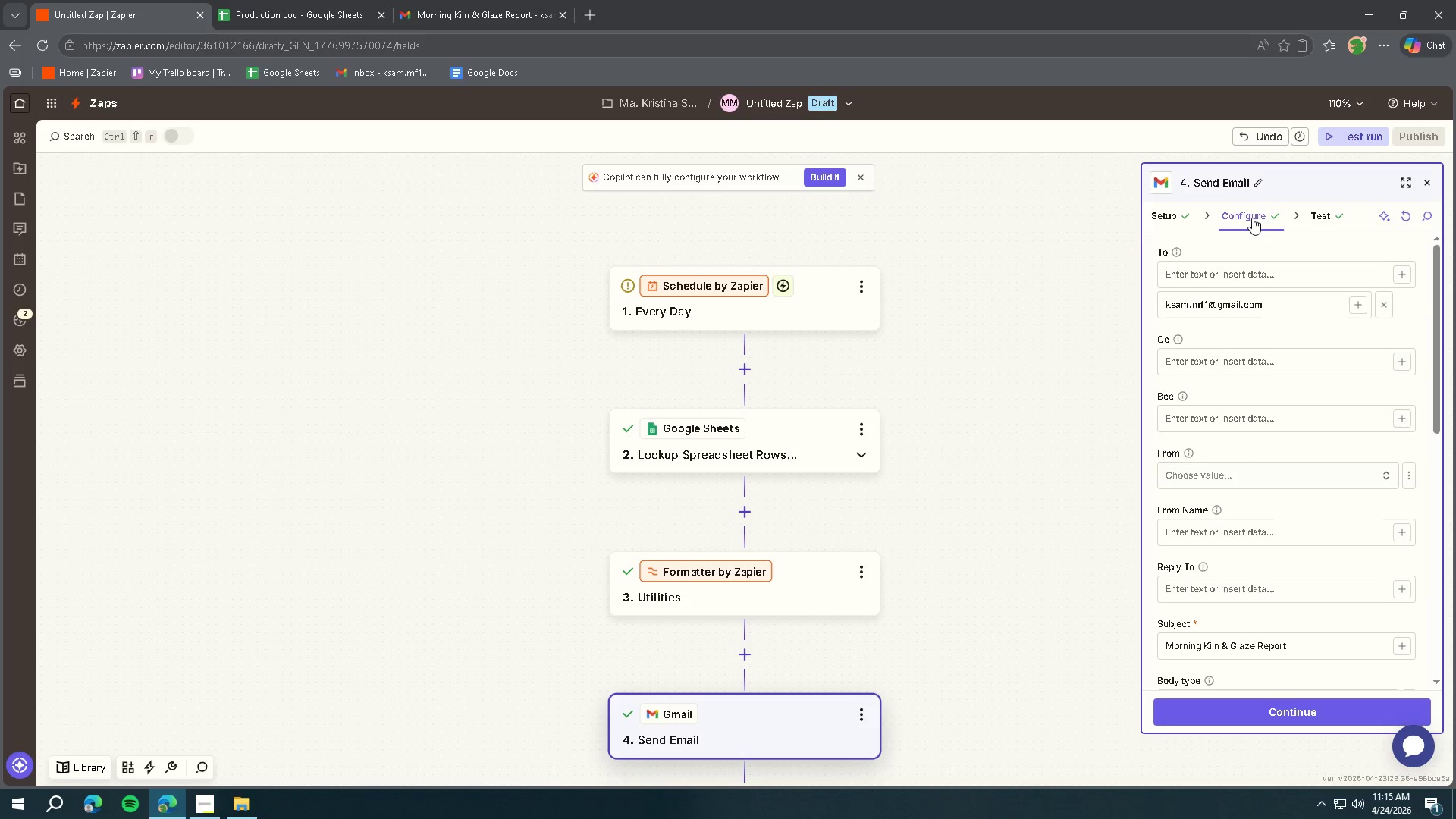 
scroll: coordinate [1263, 500], scroll_direction: down, amount: 11.0
 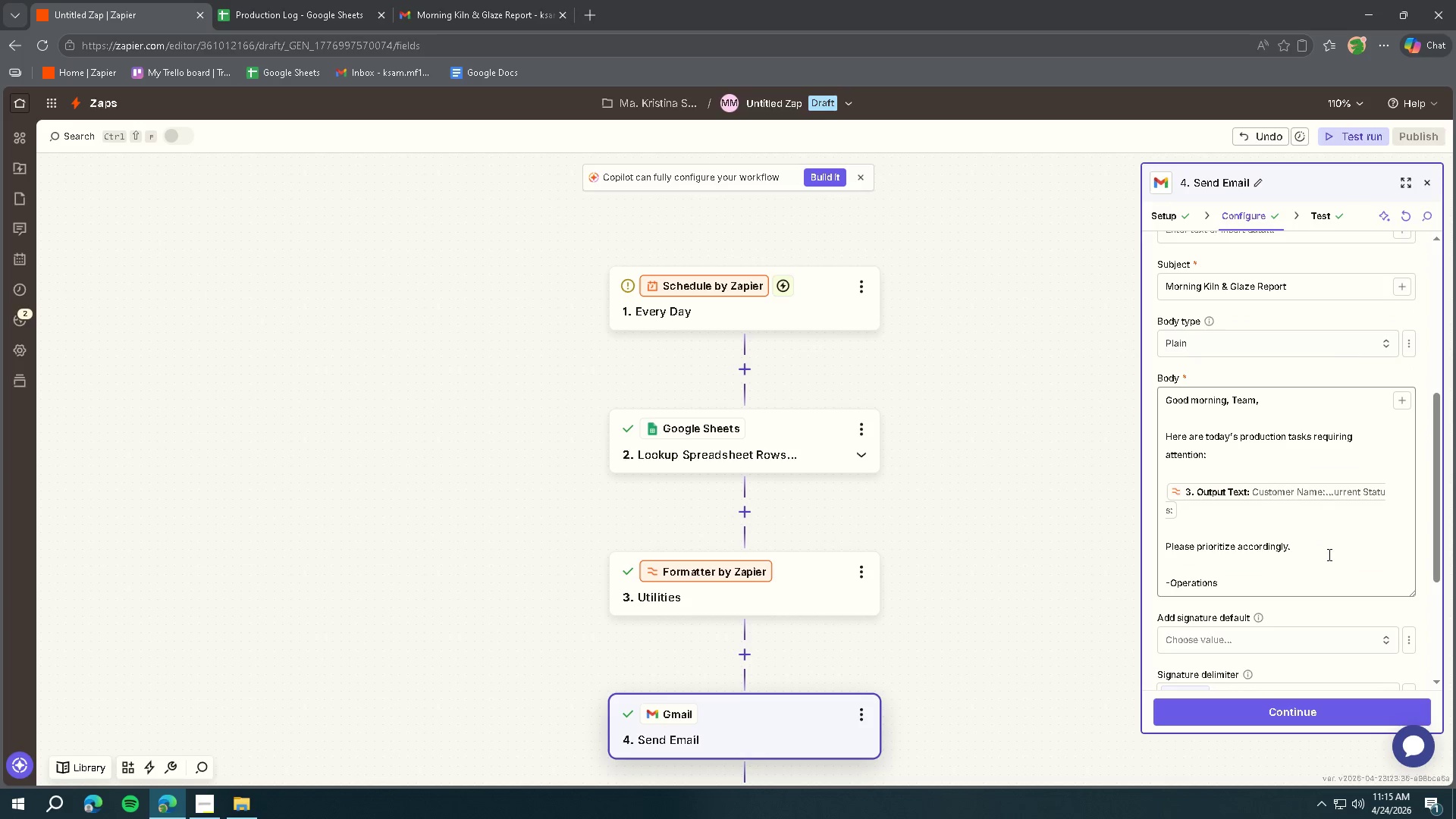 
scroll: coordinate [1328, 547], scroll_direction: up, amount: 11.0
 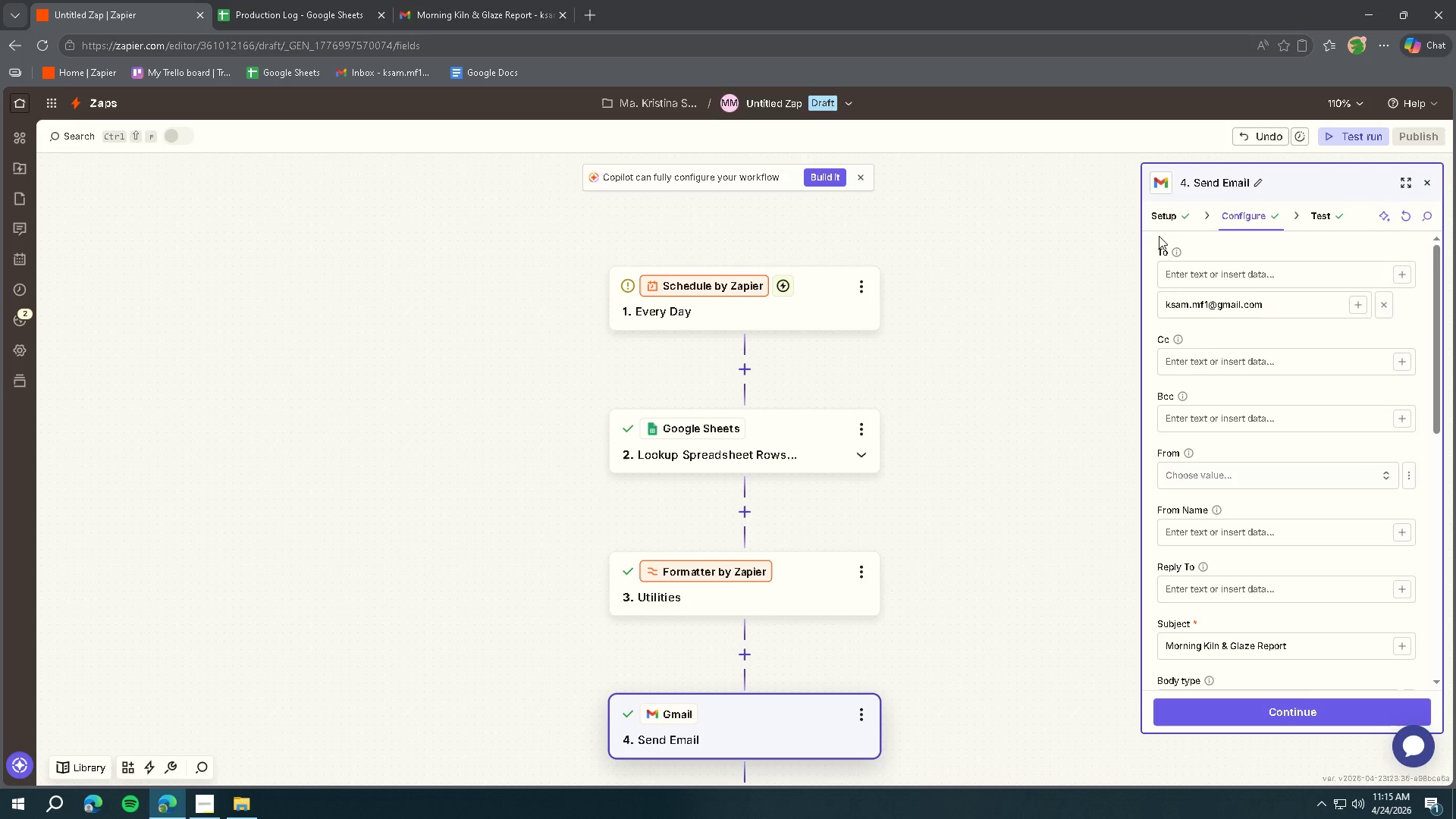 
left_click([786, 573])
 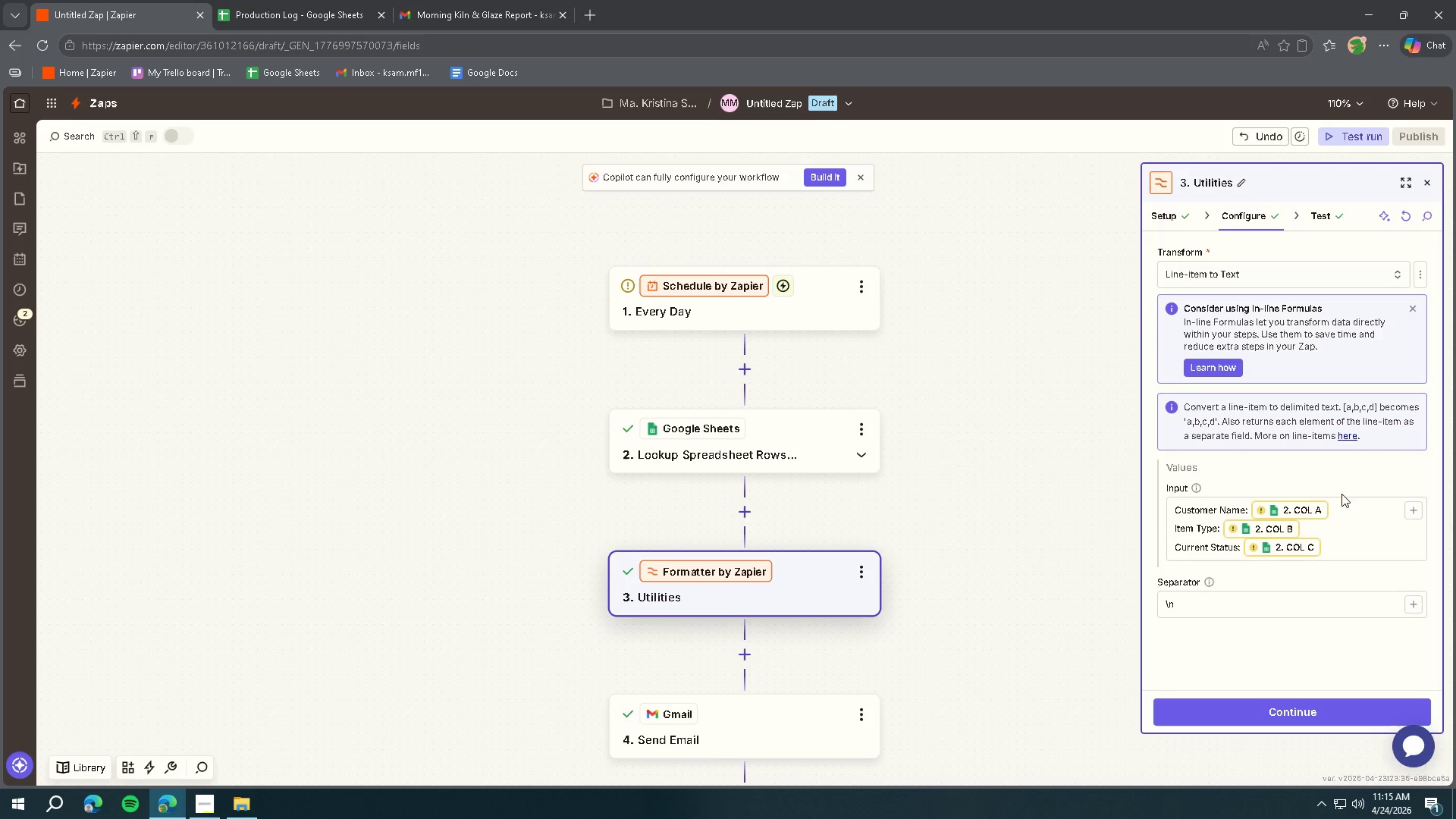 
left_click([1392, 516])
 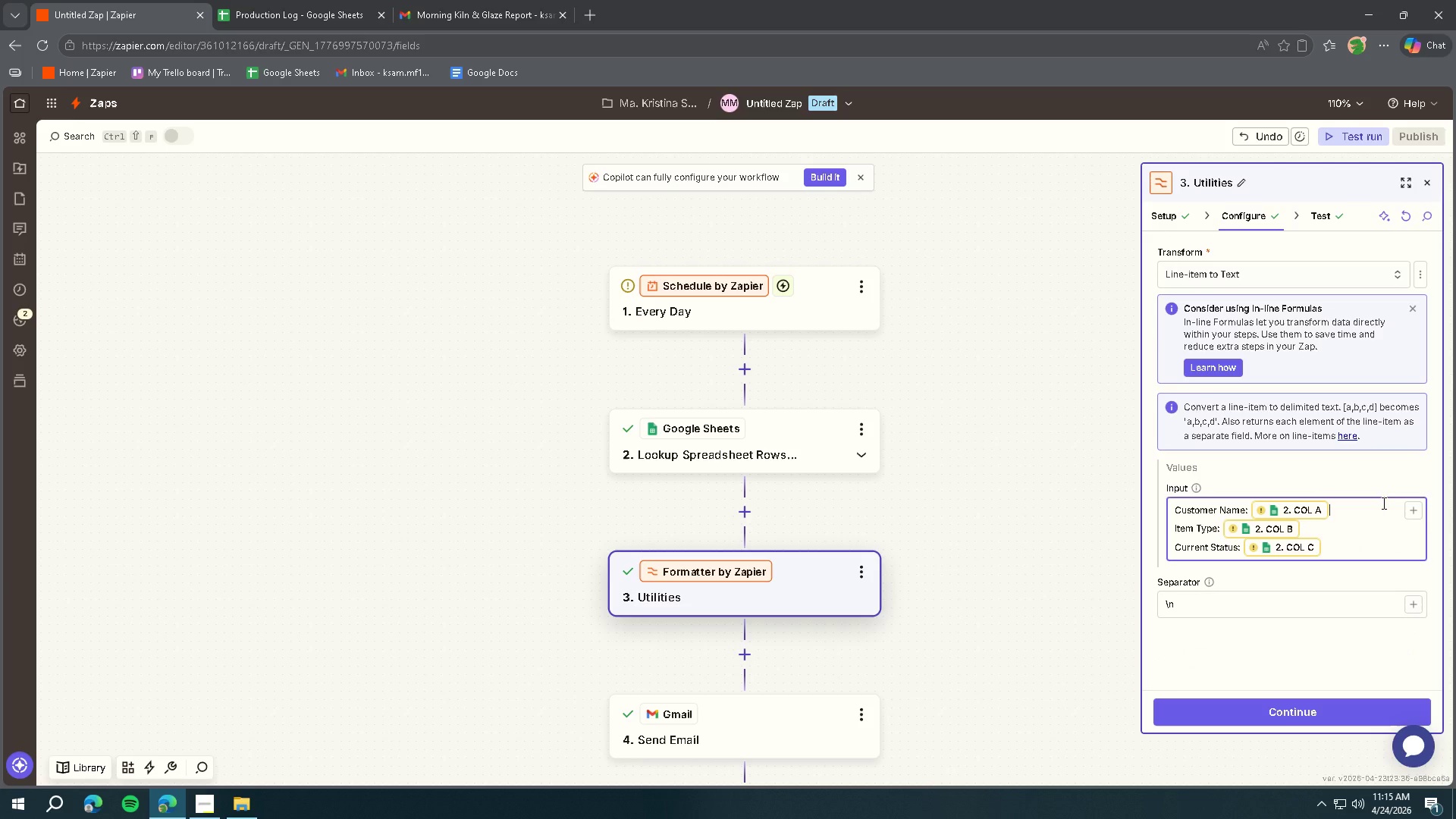 
key(Backspace)
 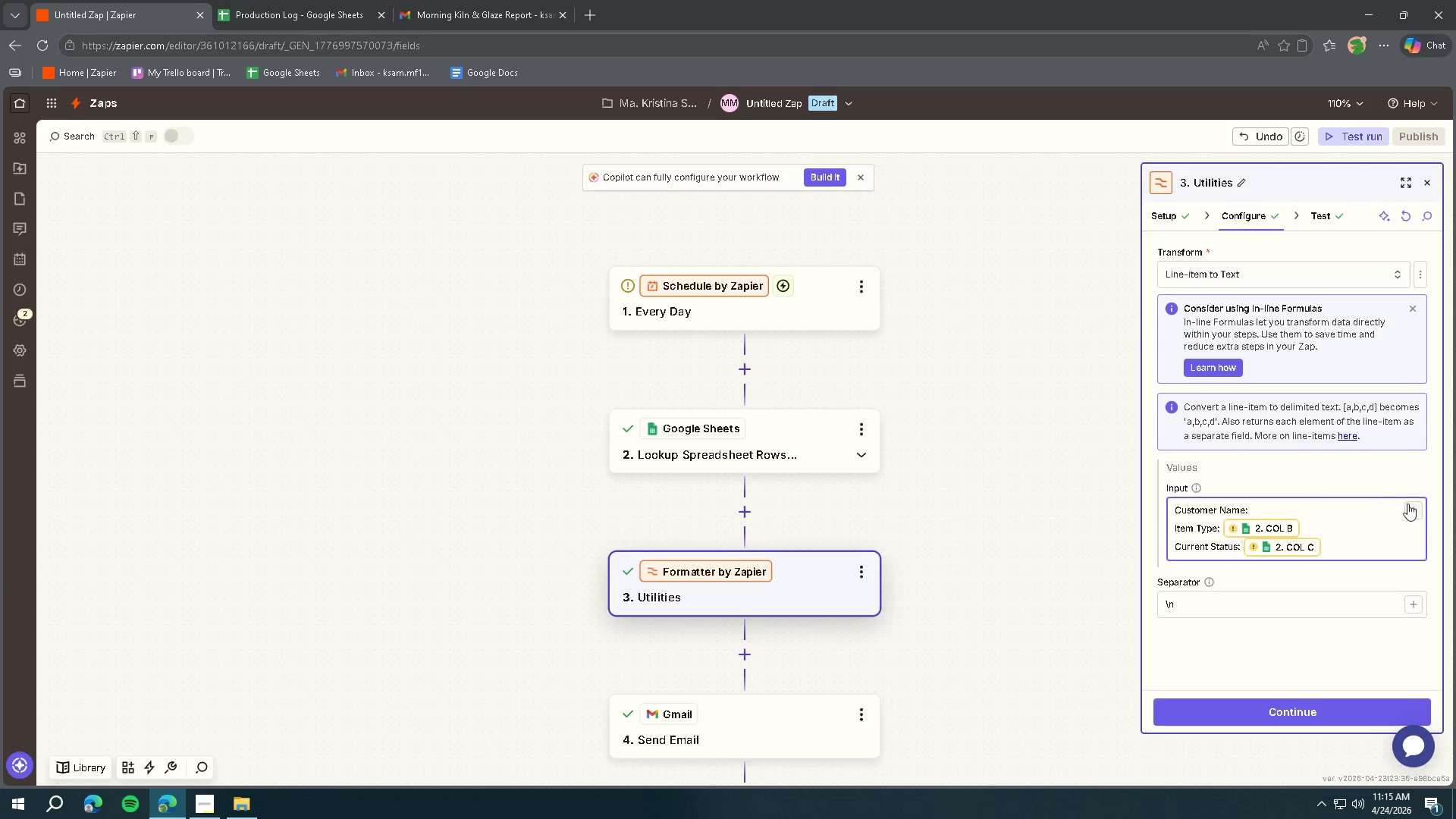 
left_click([1412, 506])
 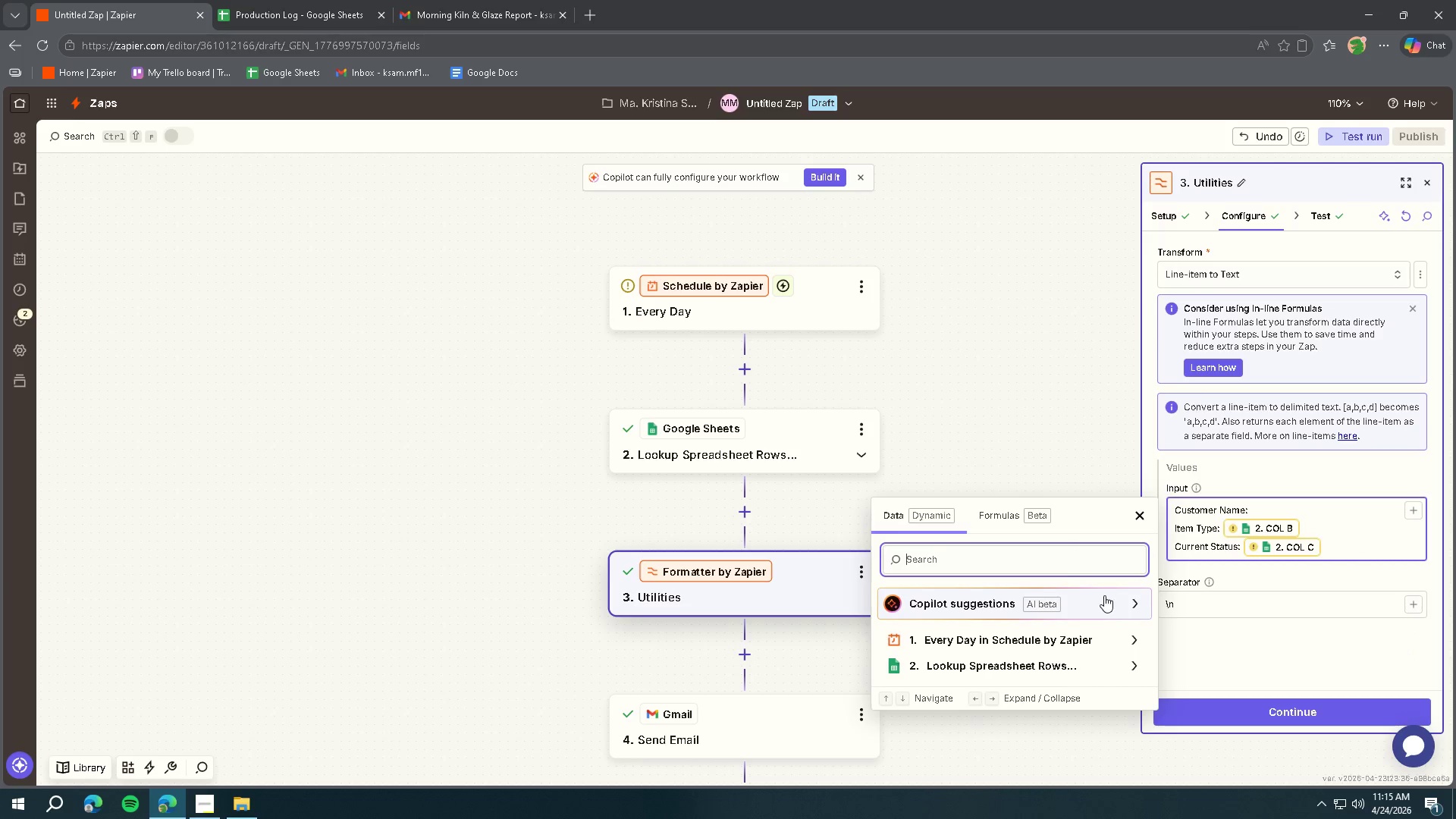 
left_click([1072, 661])
 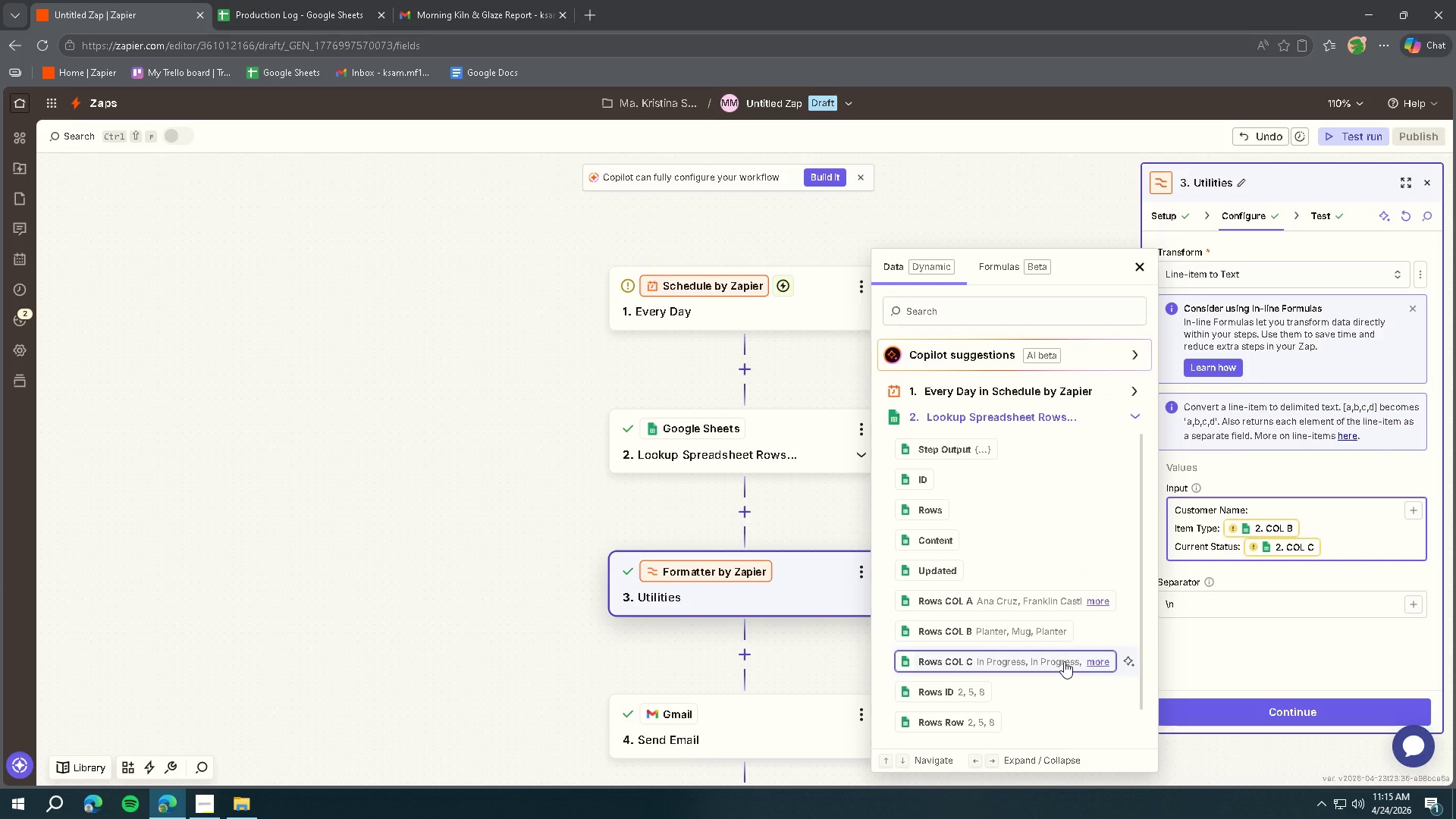 
scroll: coordinate [1064, 662], scroll_direction: down, amount: 4.0
 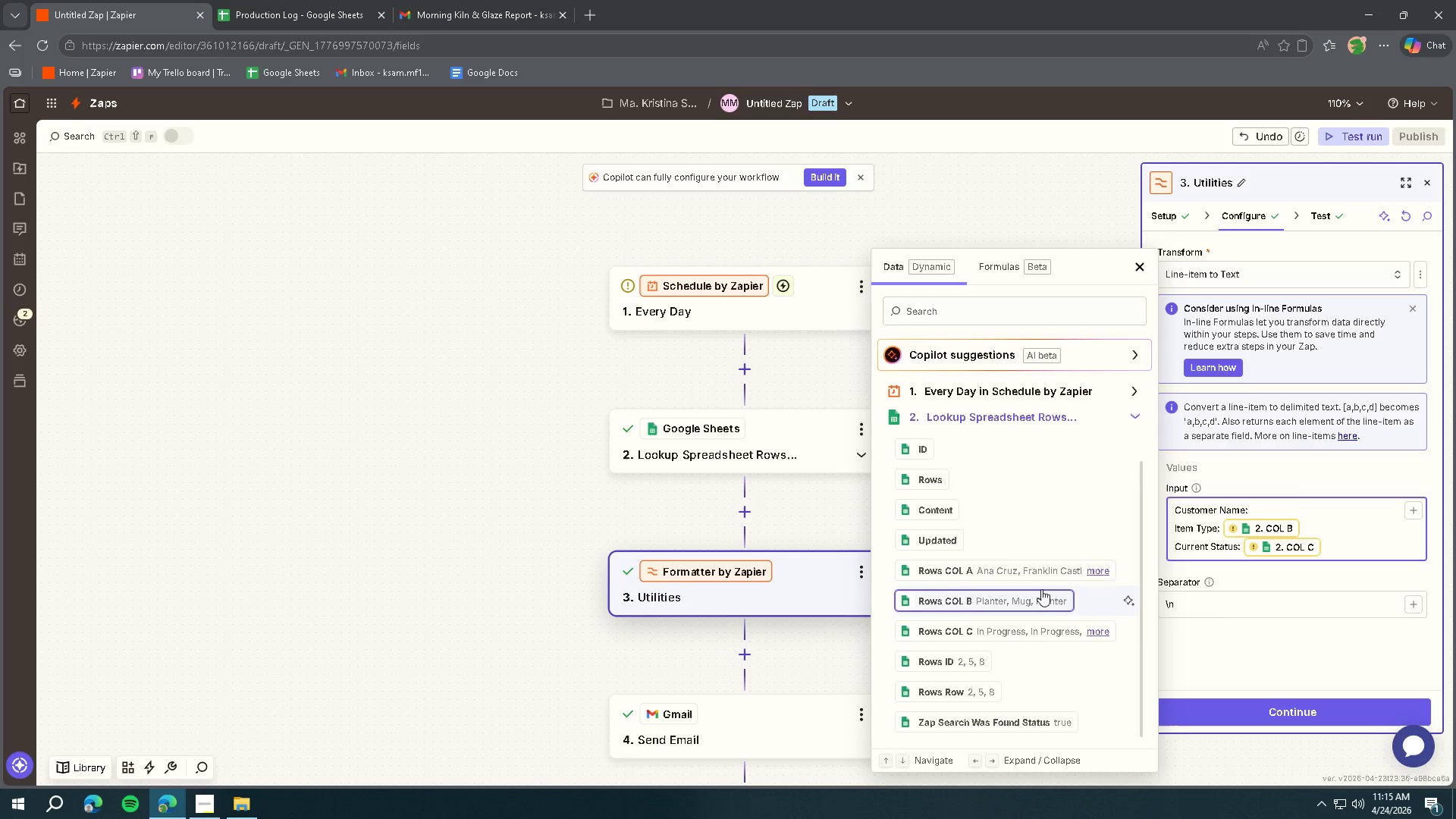 
left_click([1037, 570])
 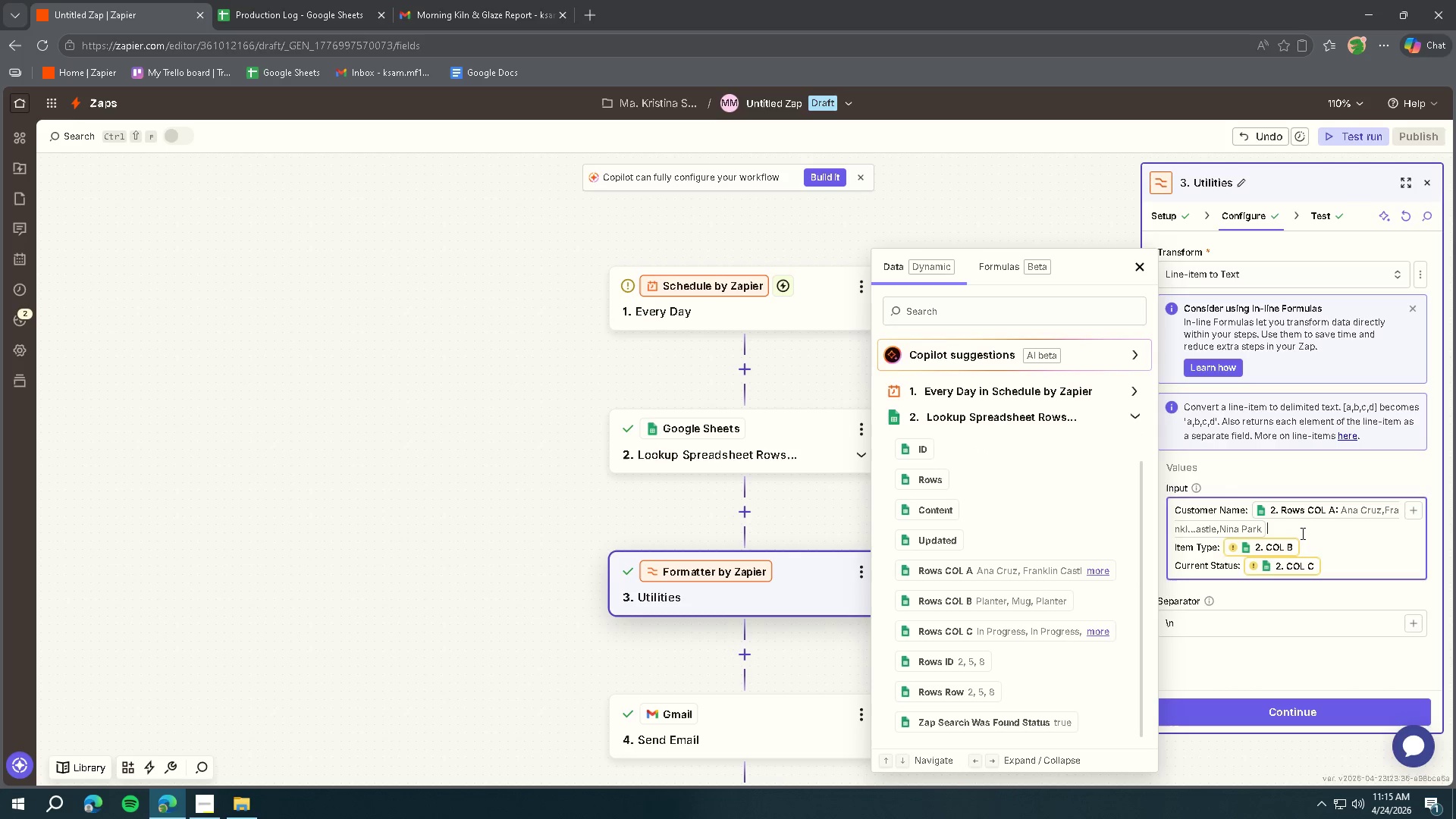 
double_click([1307, 547])
 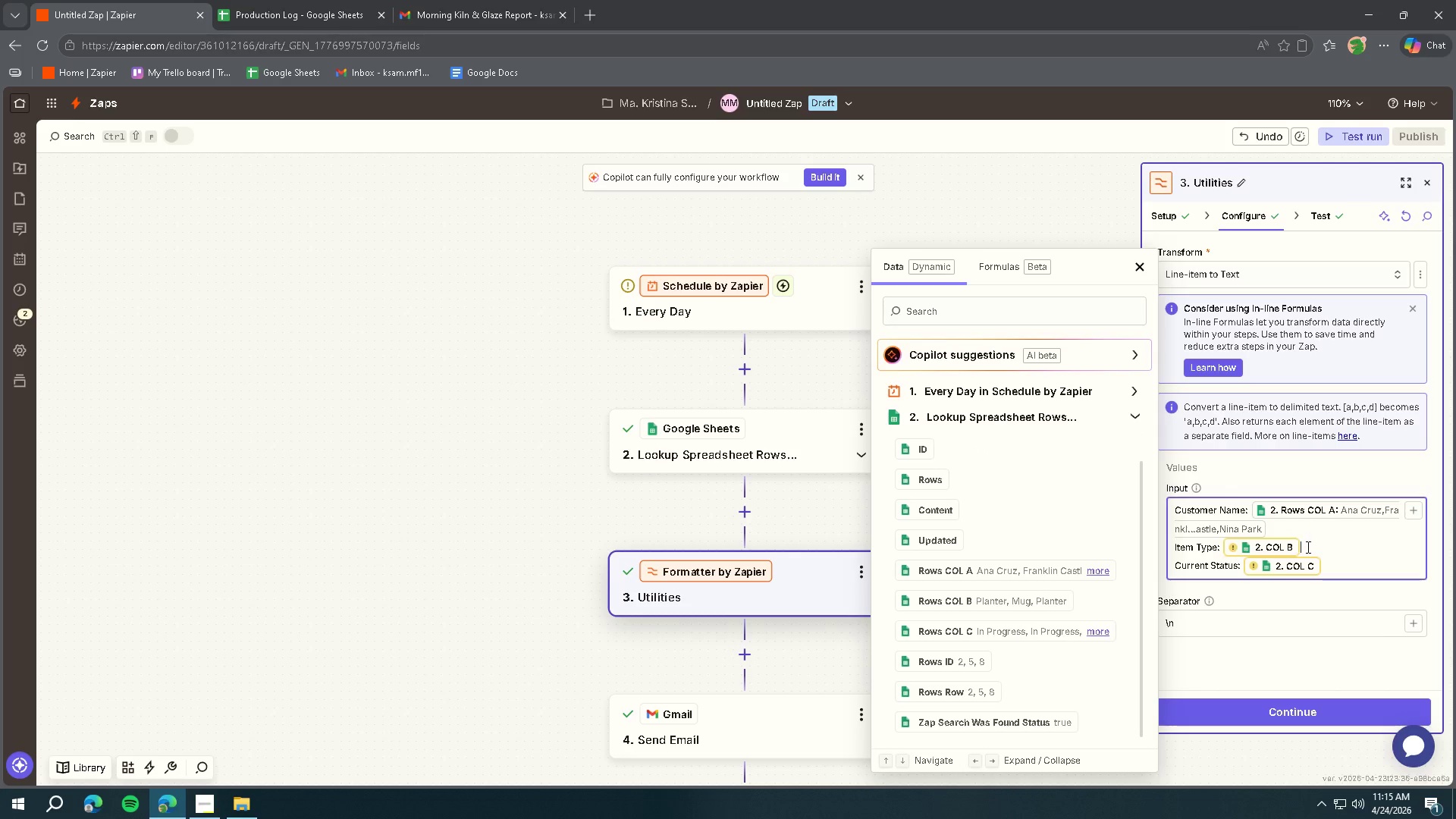 
key(Backspace)
 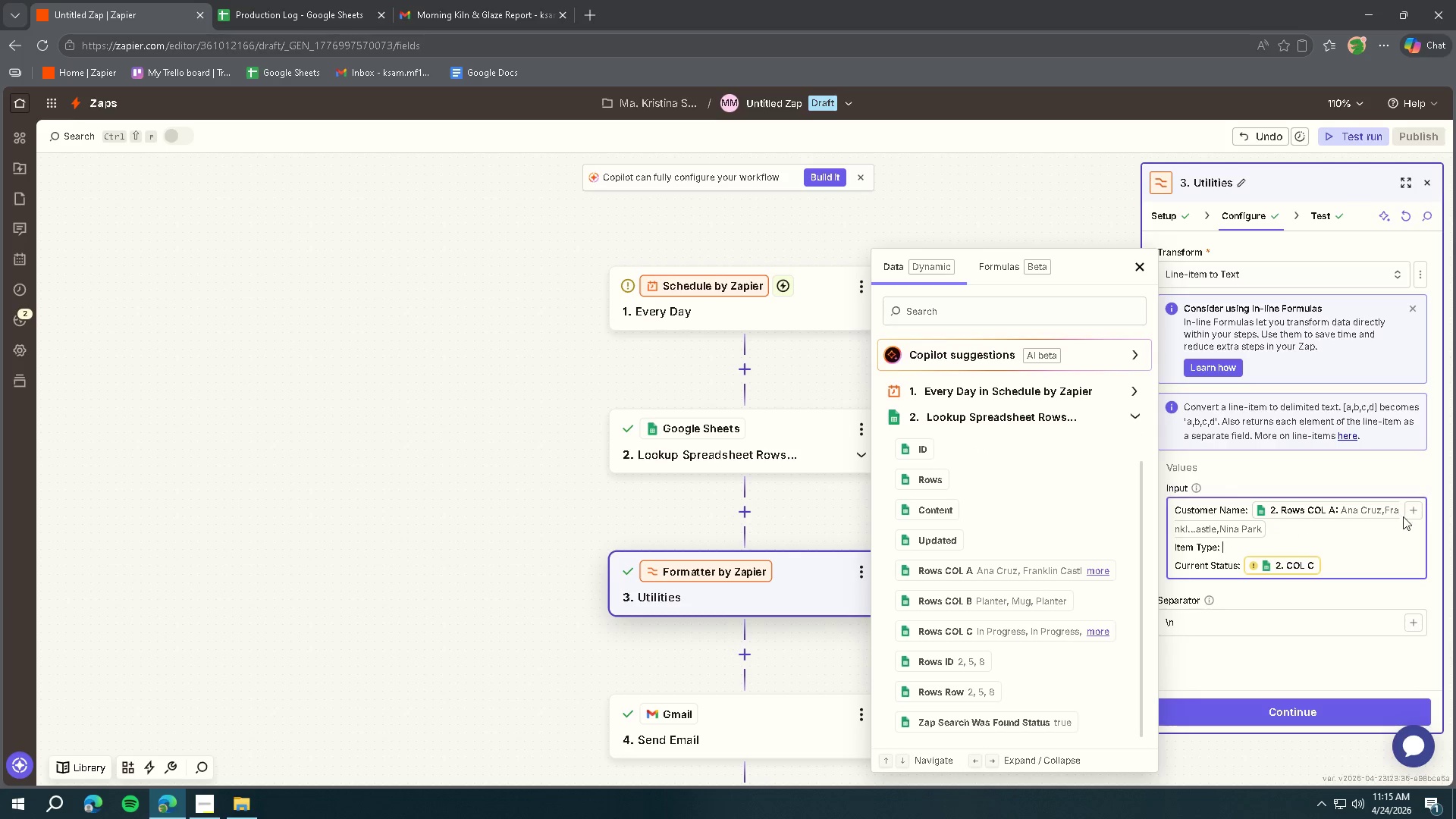 
left_click([1416, 510])
 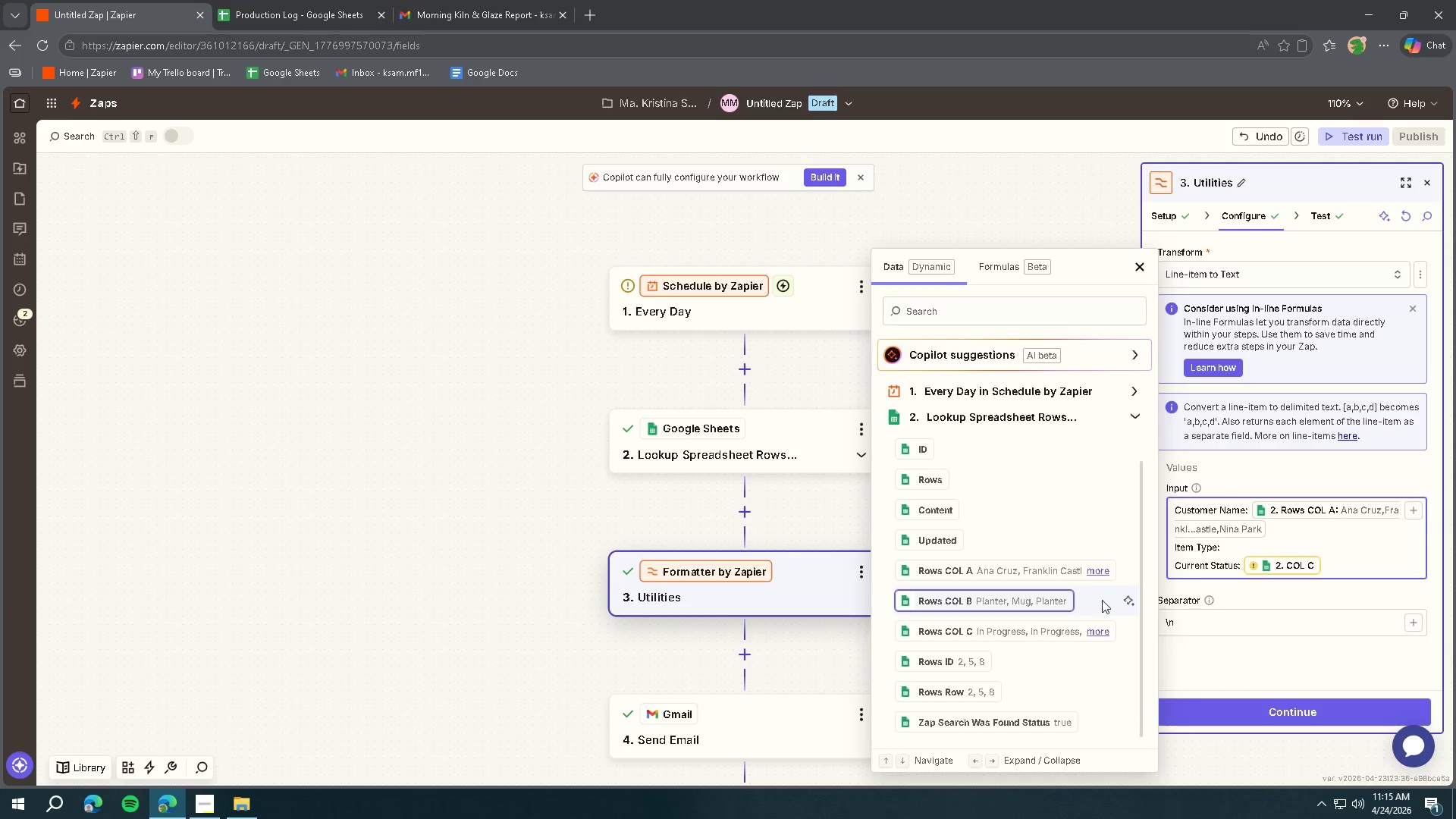 
scroll: coordinate [1053, 576], scroll_direction: down, amount: 2.0
 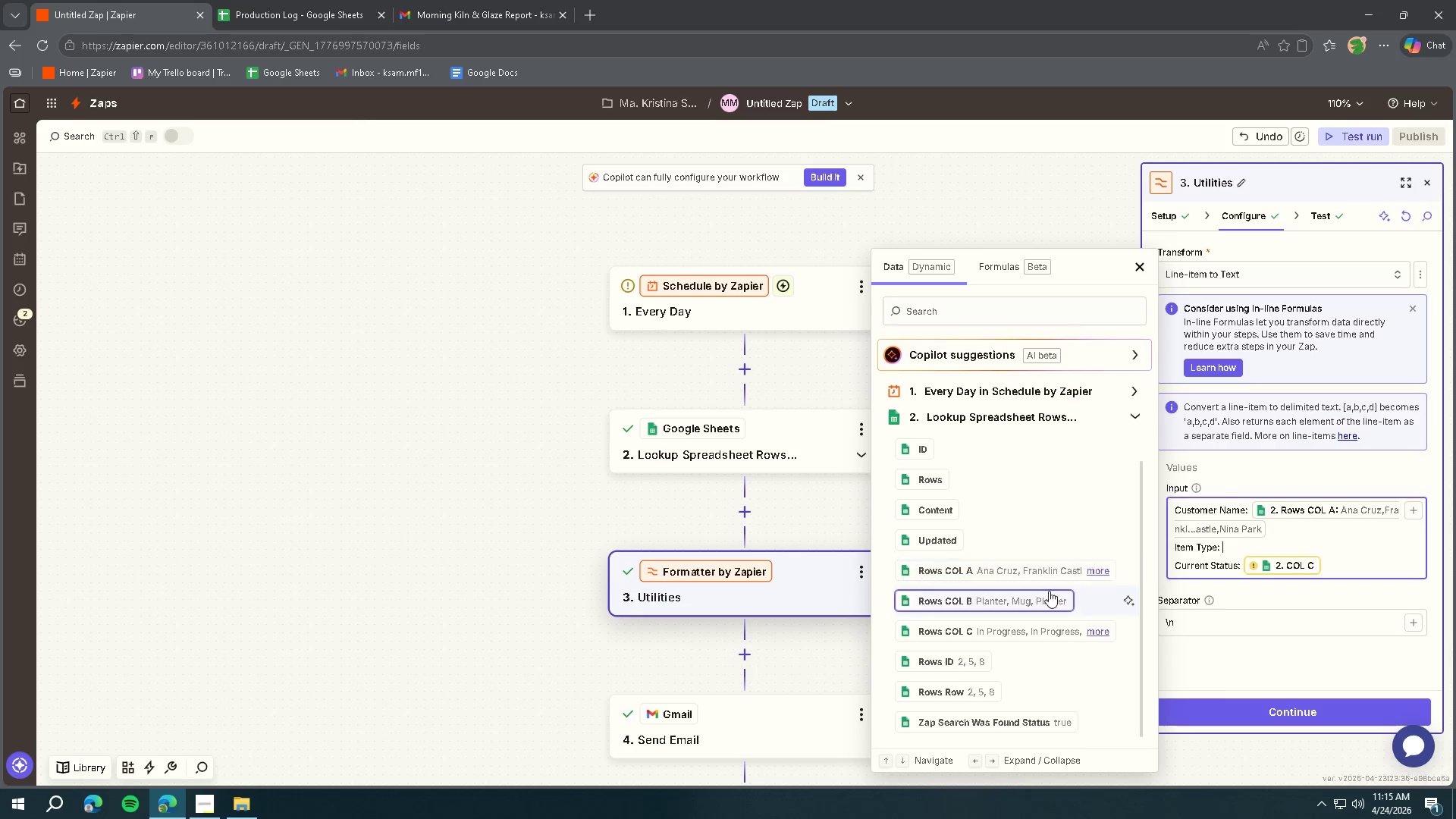 
scroll: coordinate [1049, 597], scroll_direction: up, amount: 3.0
 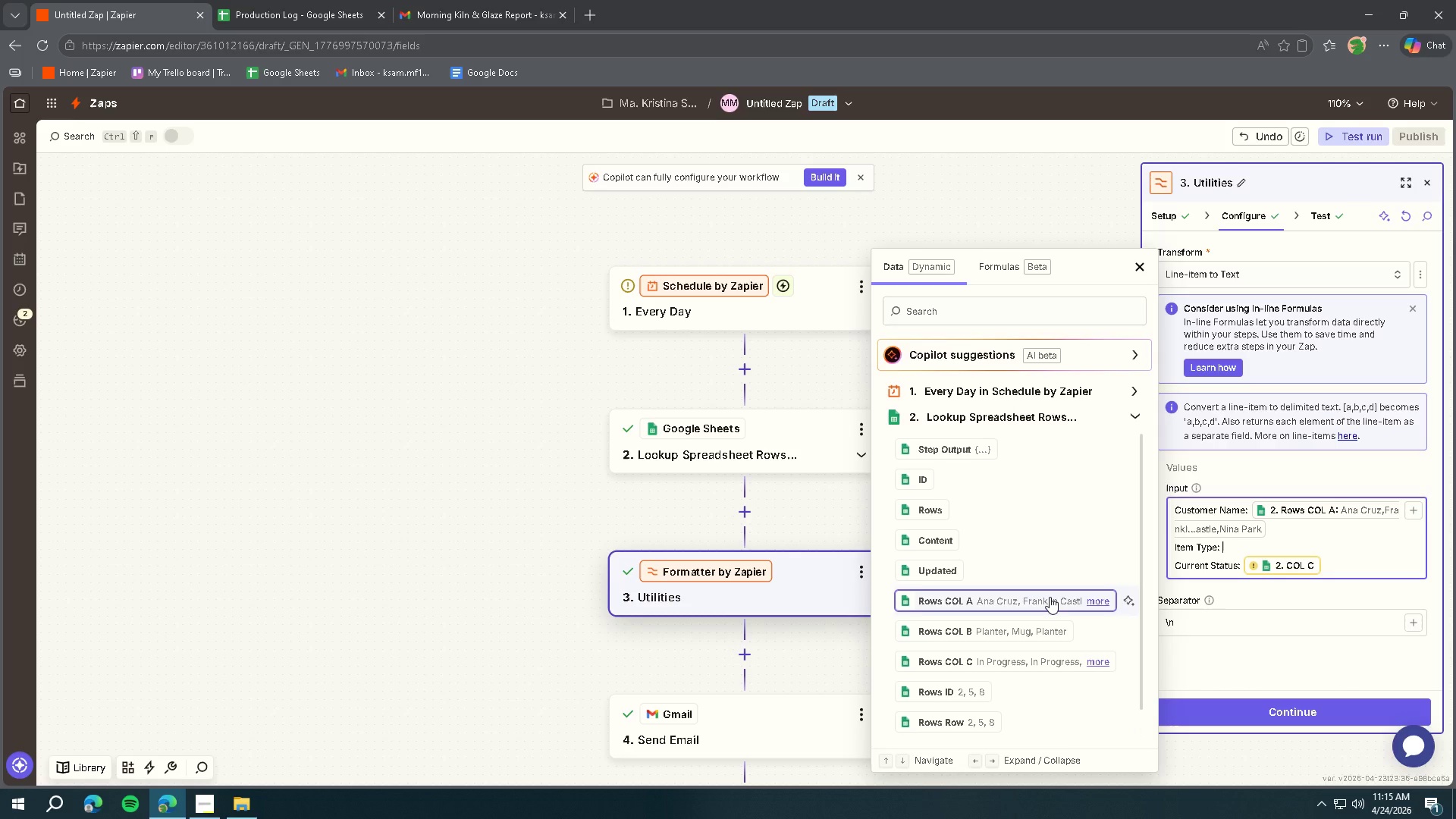 
scroll: coordinate [1050, 597], scroll_direction: down, amount: 3.0
 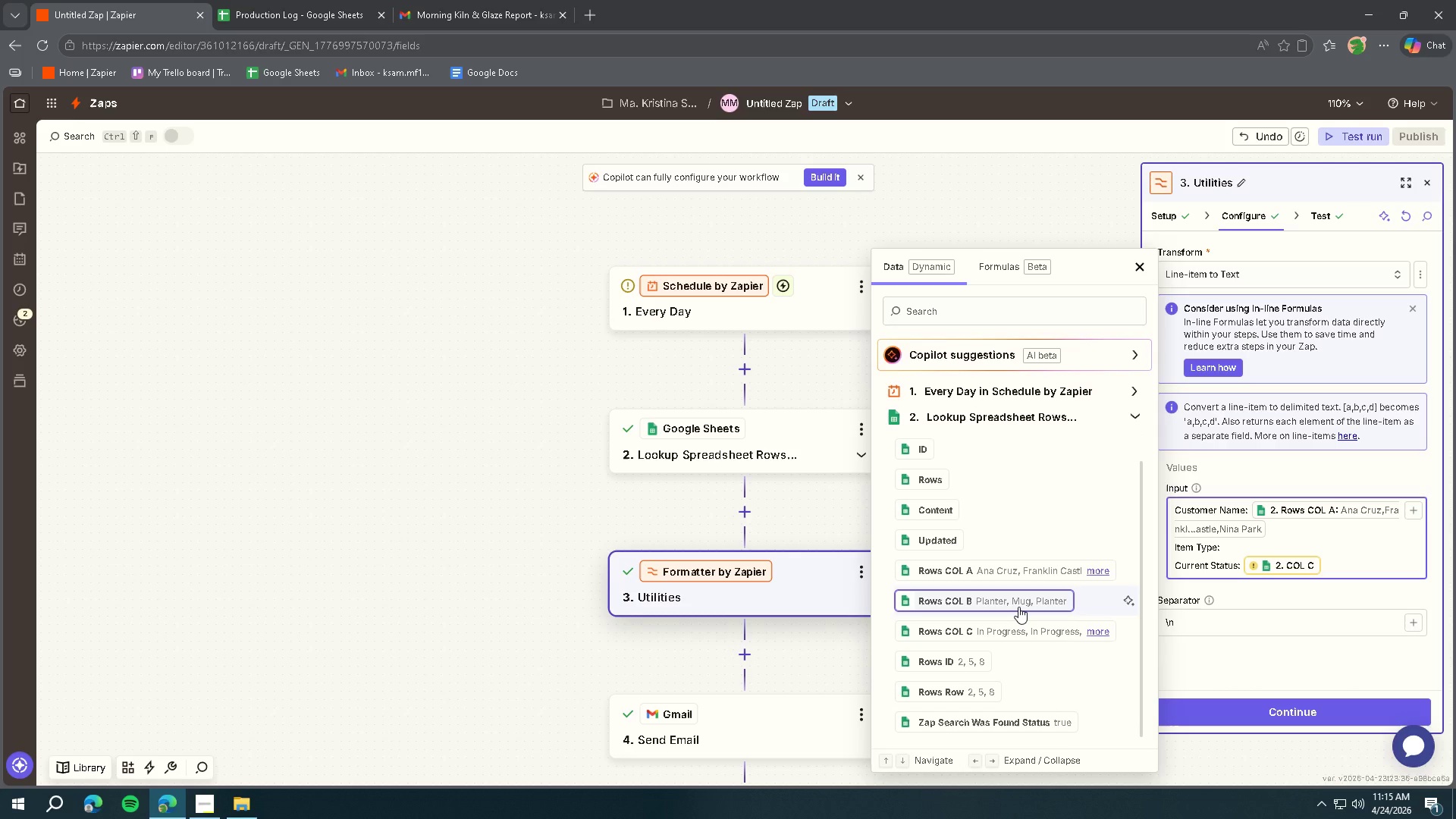 
left_click([1018, 607])
 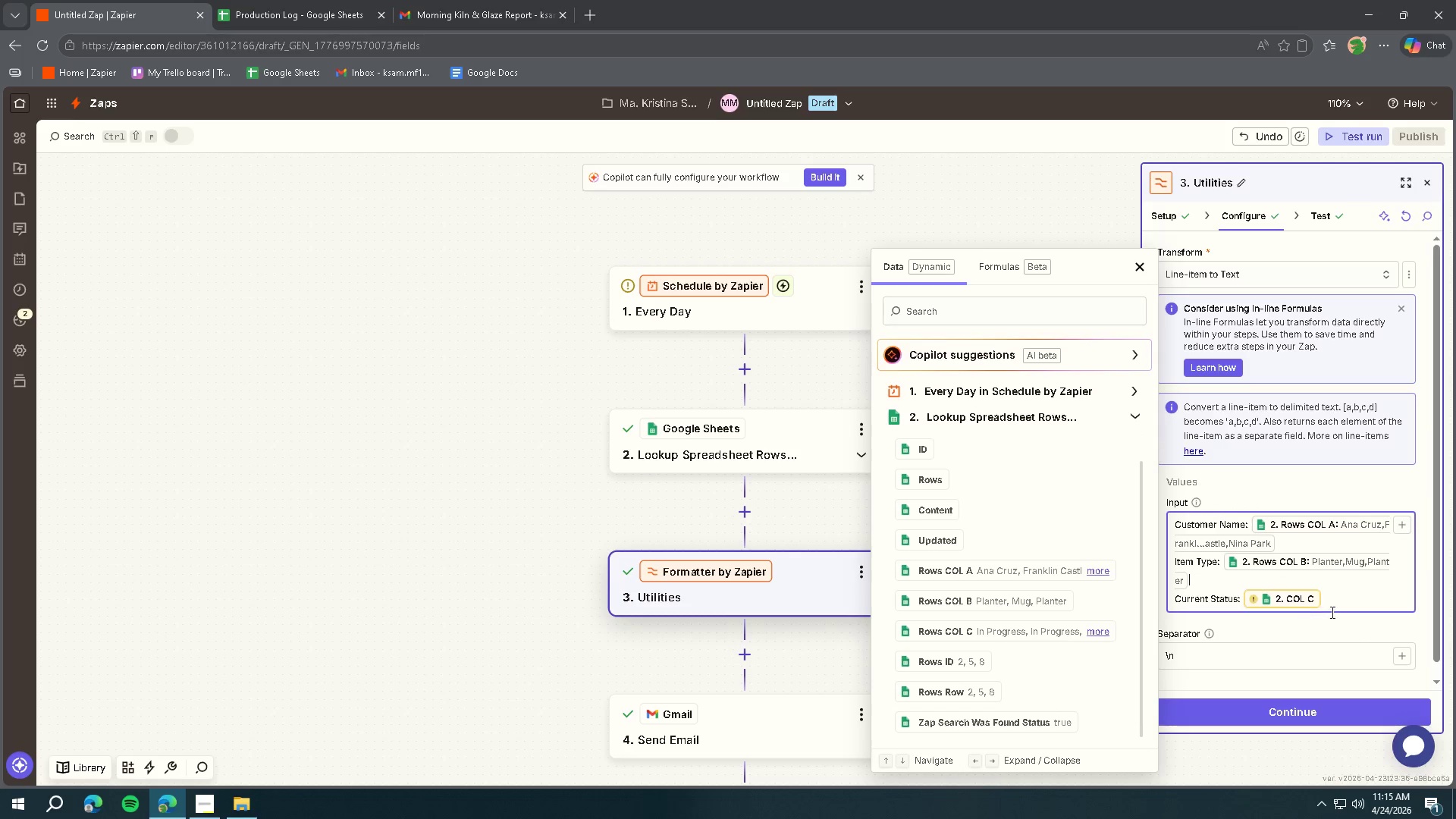 
left_click([1344, 602])
 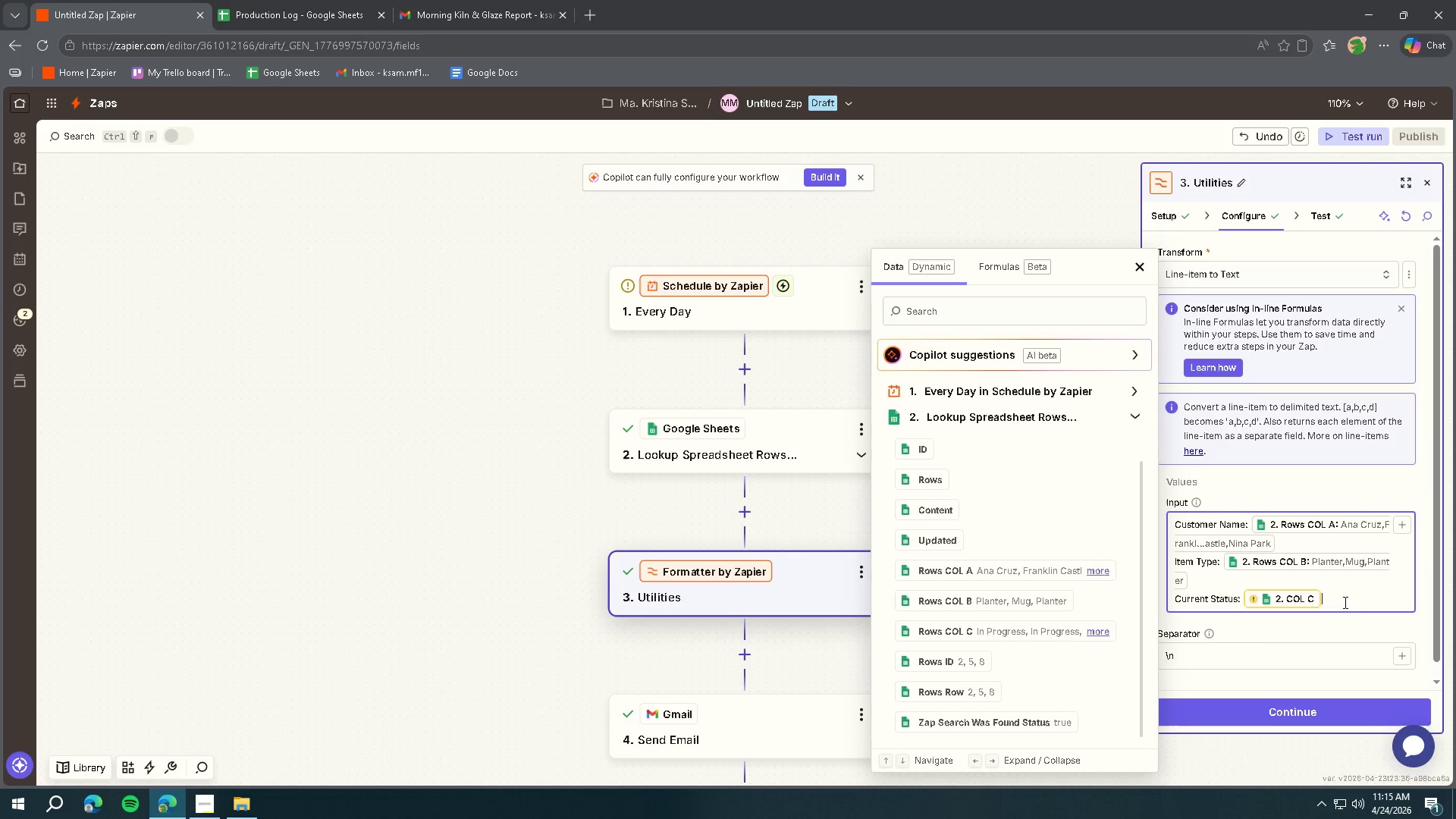 
key(Backspace)
 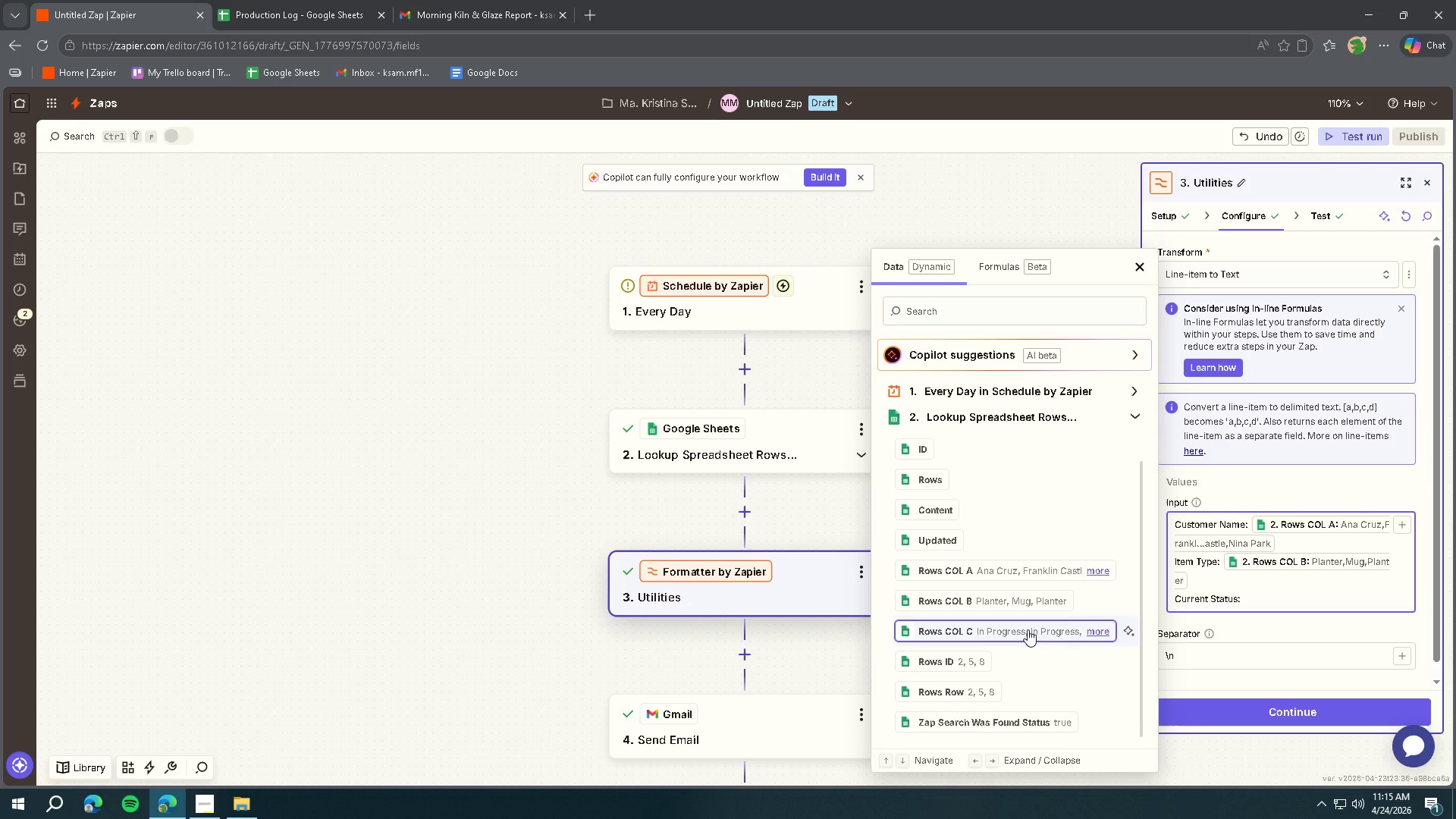 
left_click([1028, 629])
 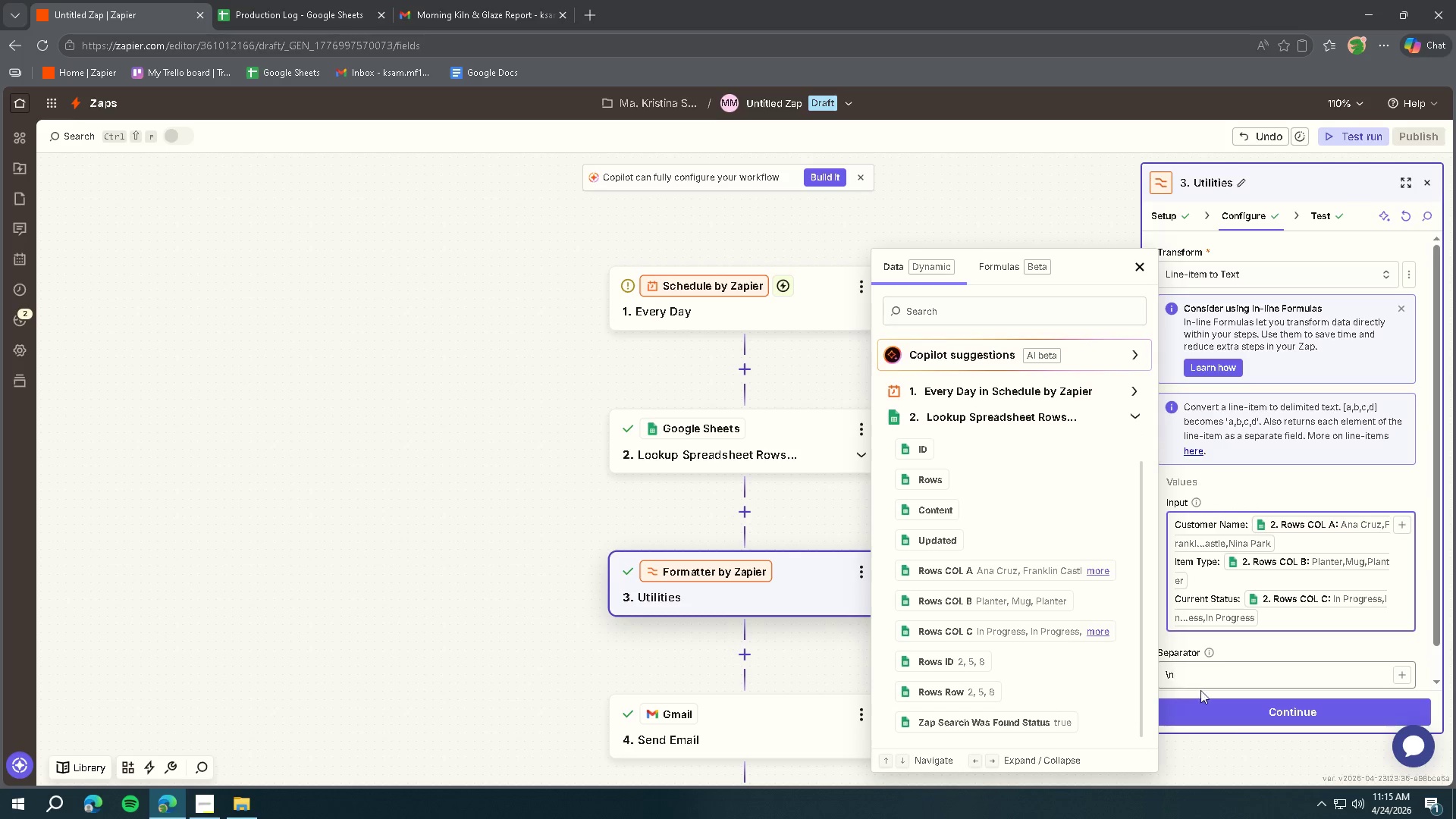 
left_click([1229, 715])
 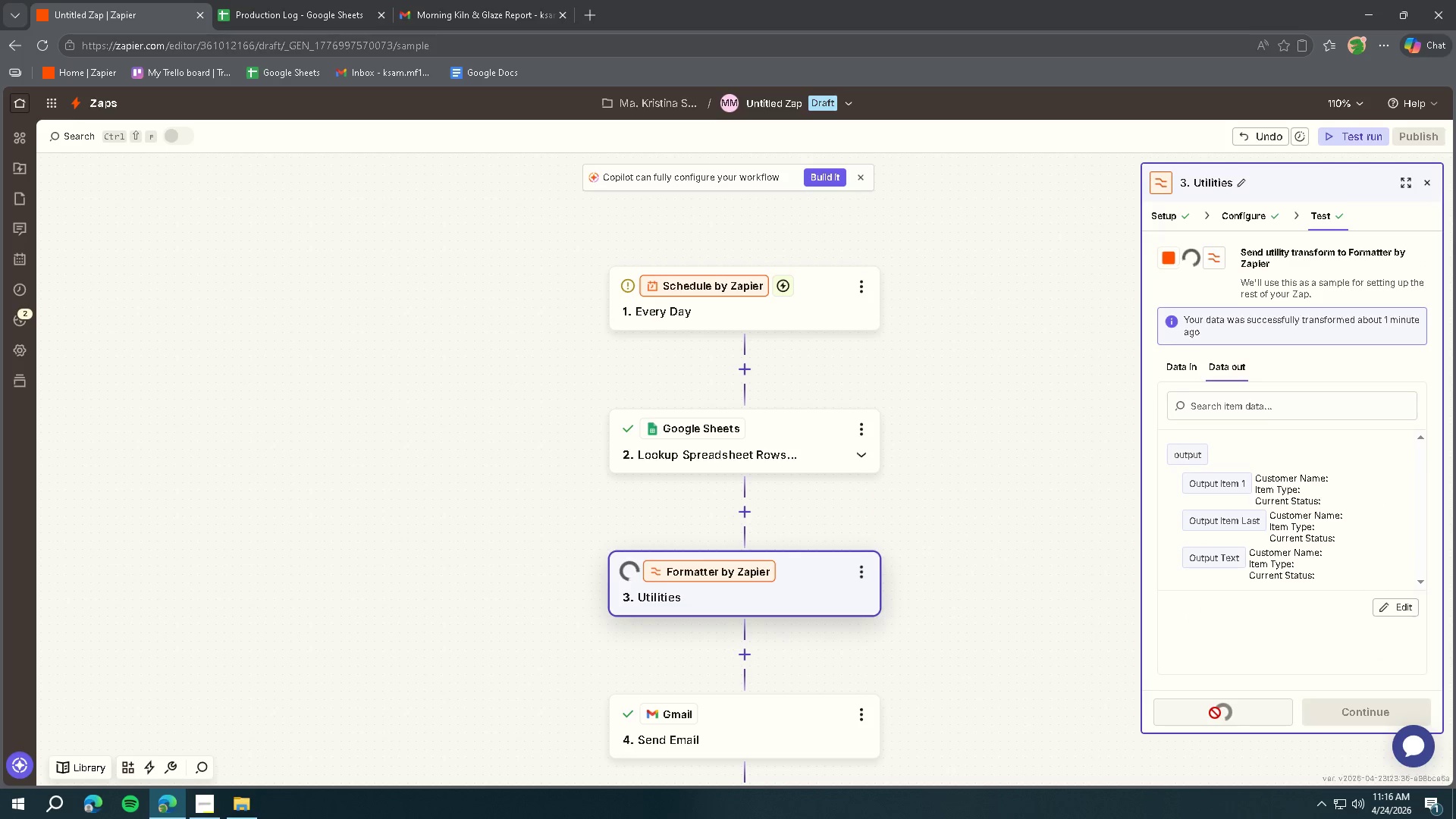 
wait(8.41)
 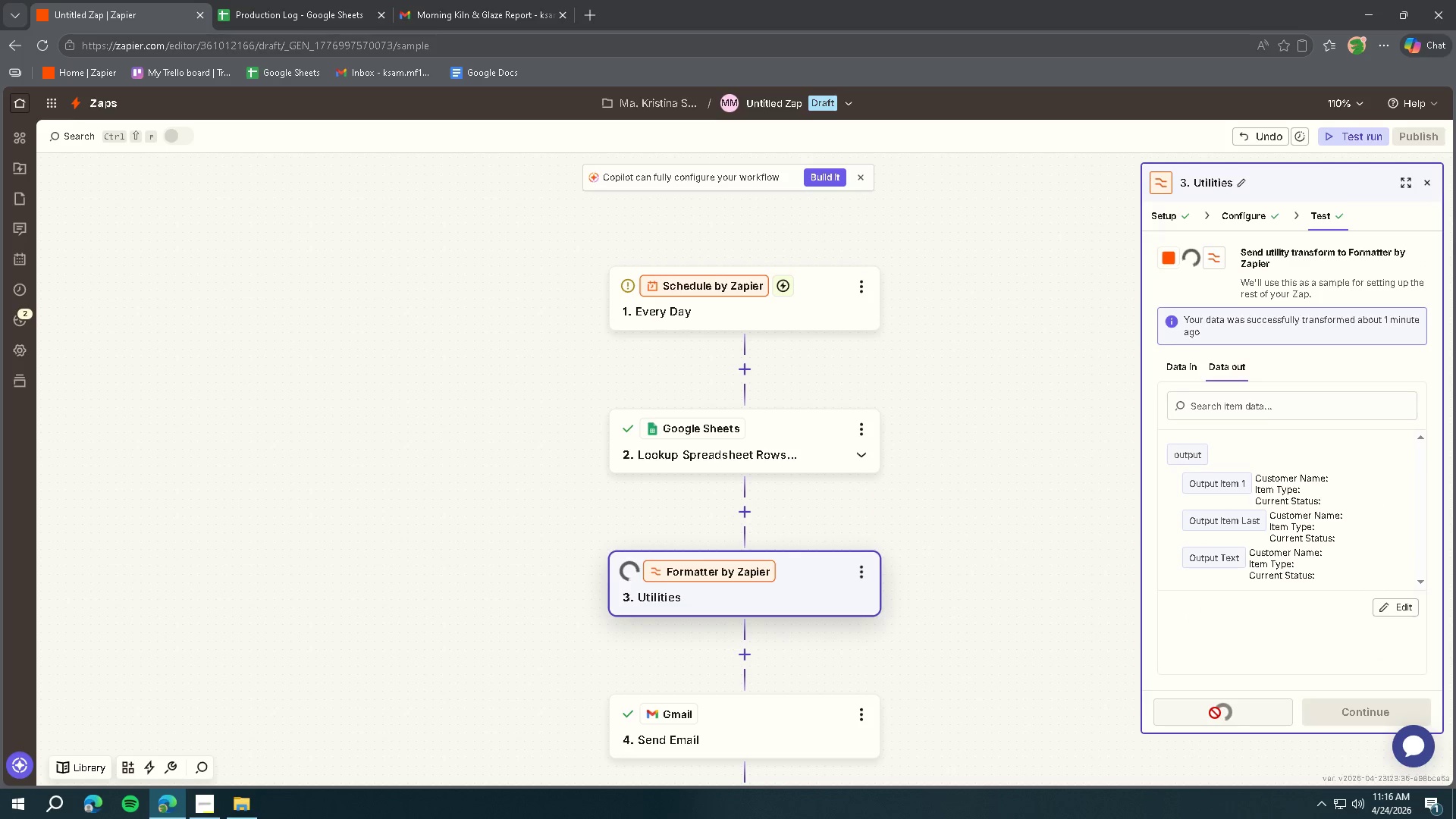 
left_click([1336, 703])
 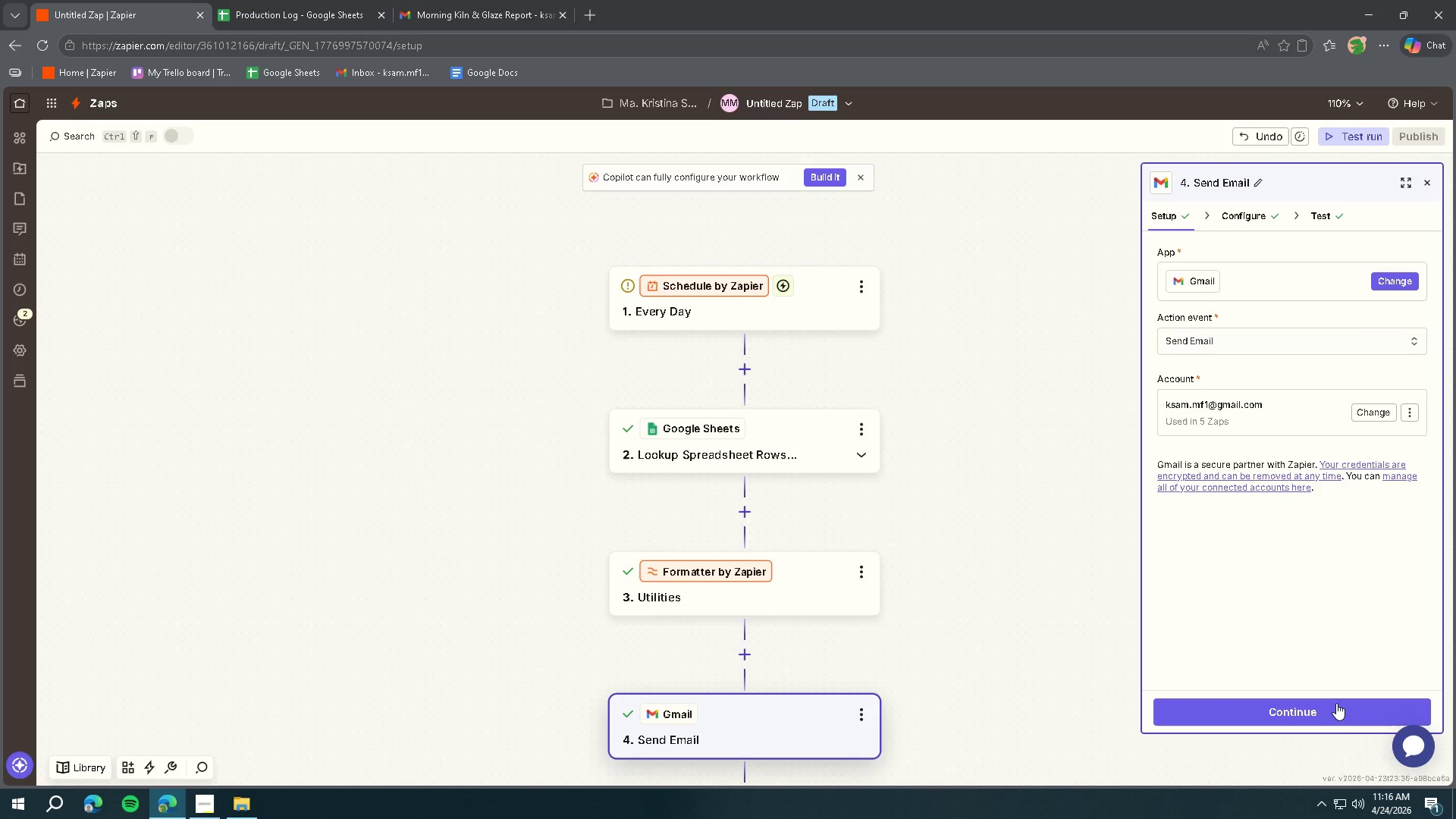 
left_click([1336, 703])
 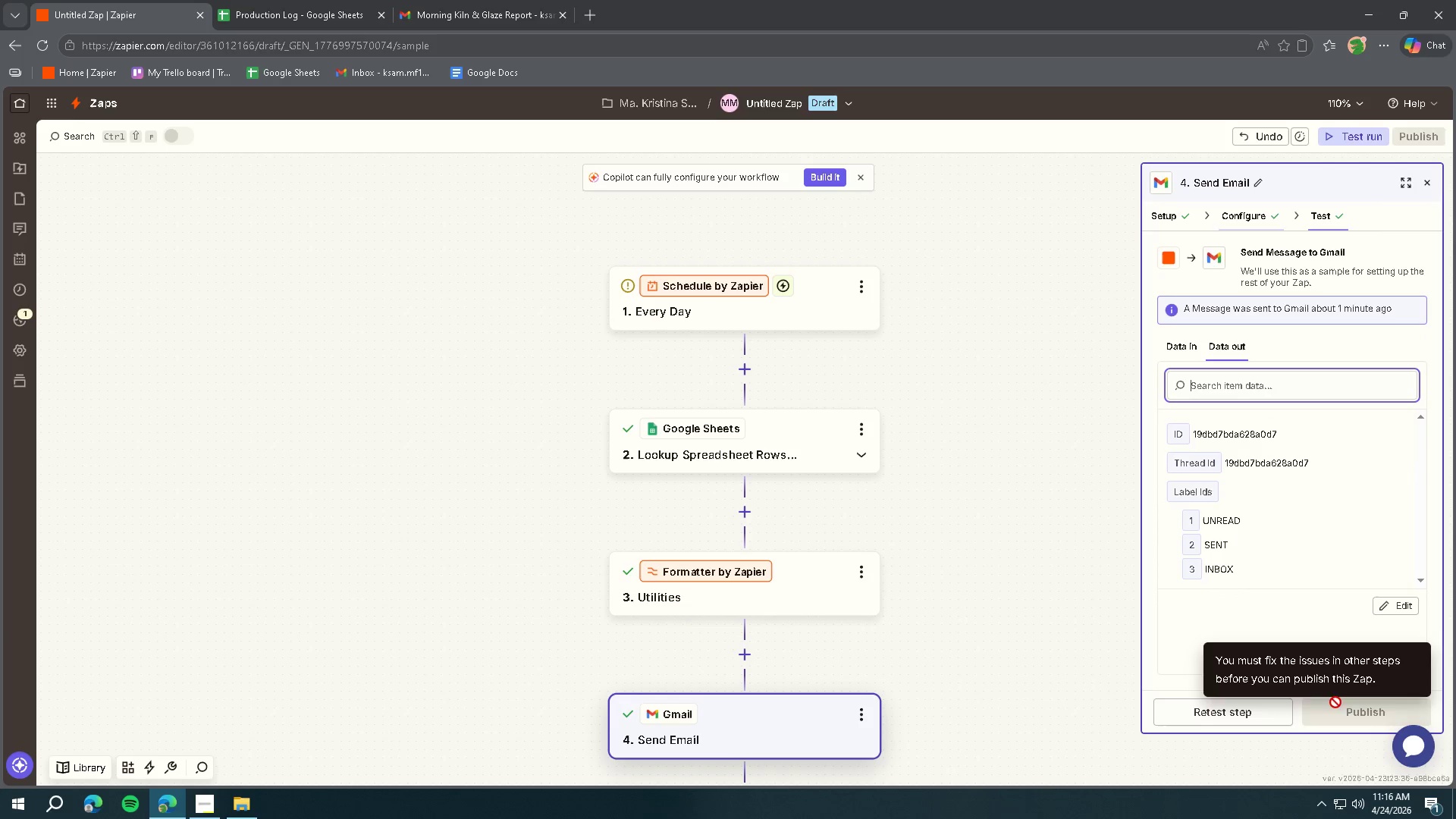 
left_click([1219, 714])
 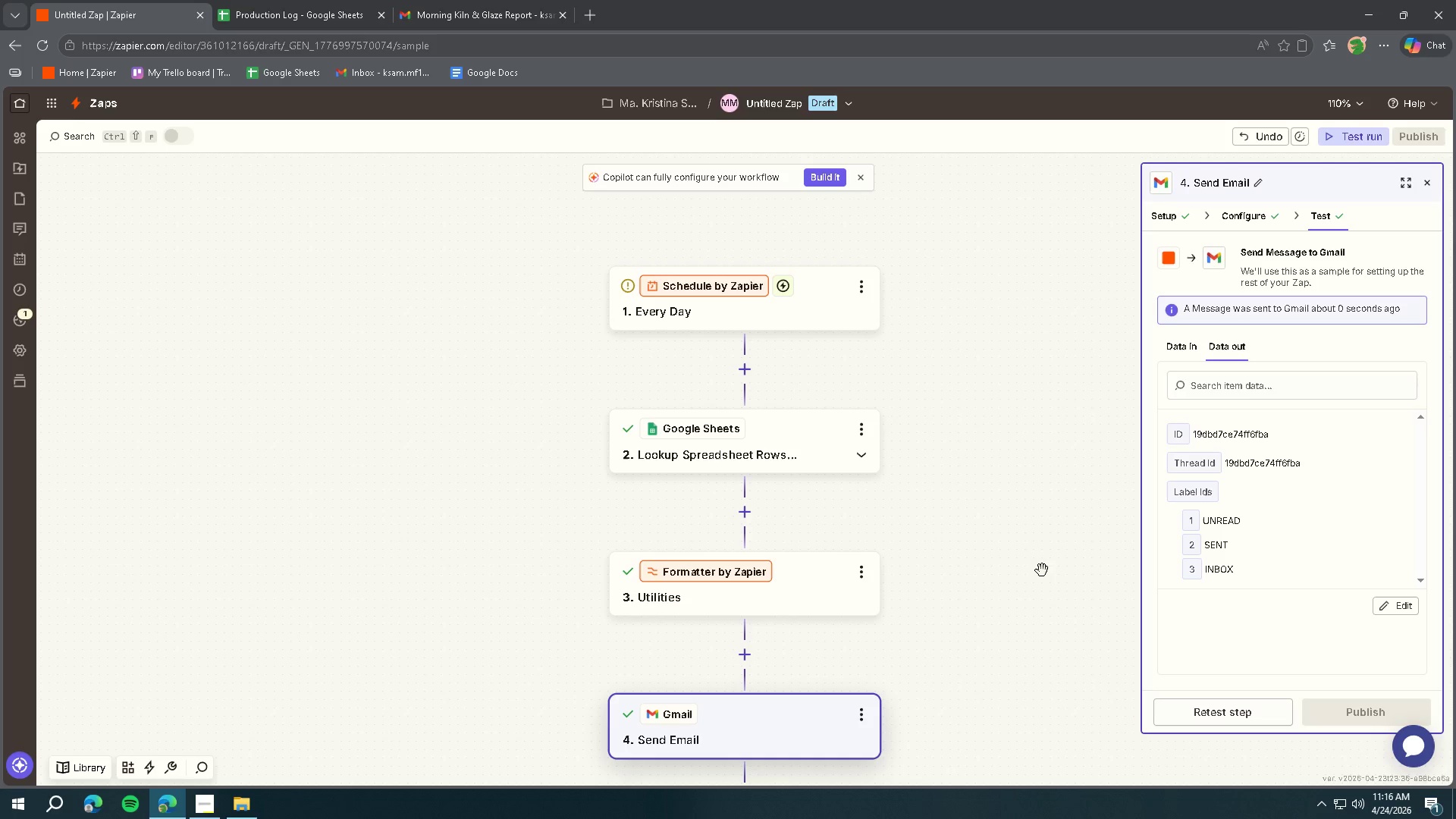 
wait(5.88)
 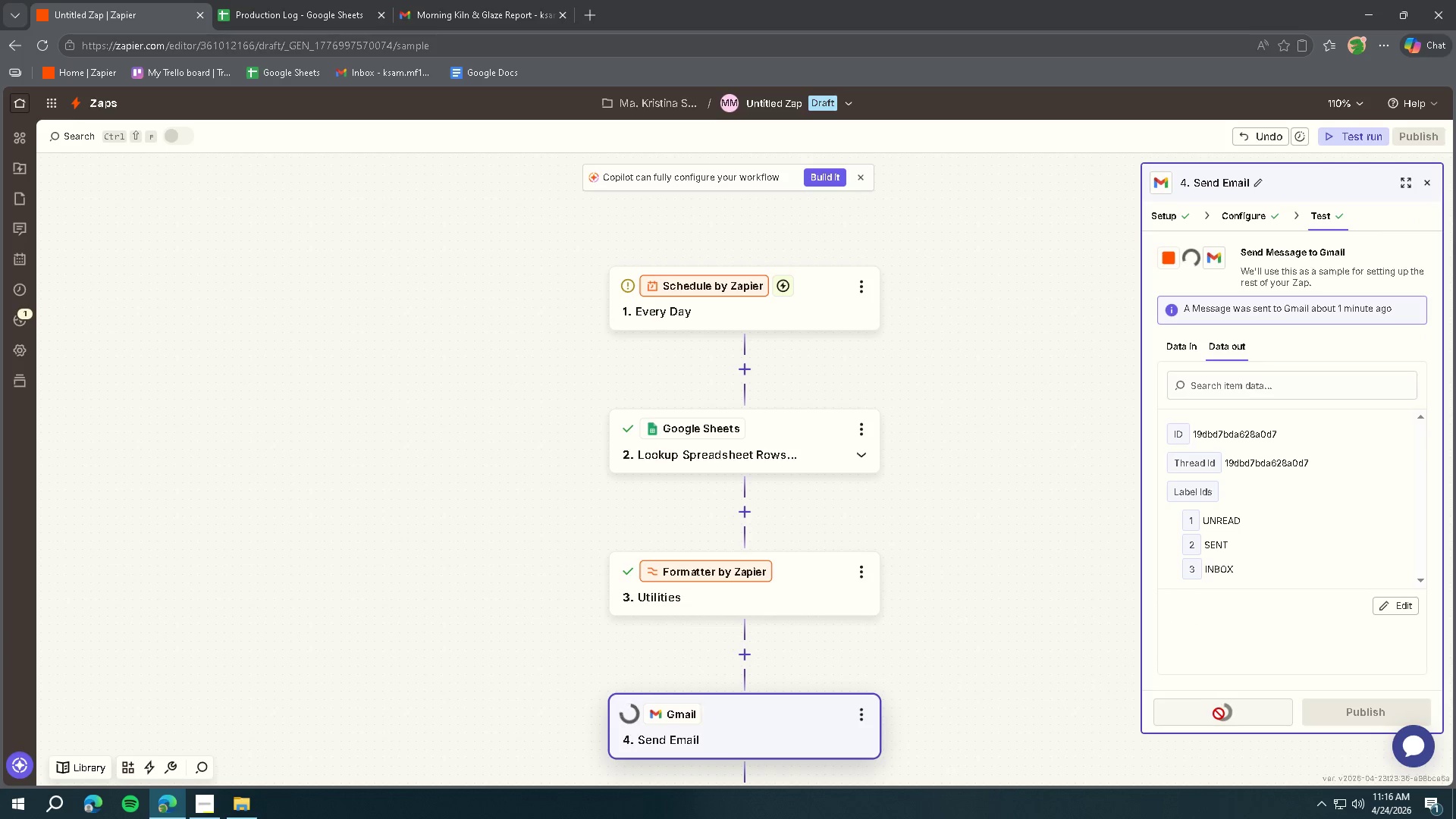 
left_click([442, 27])
 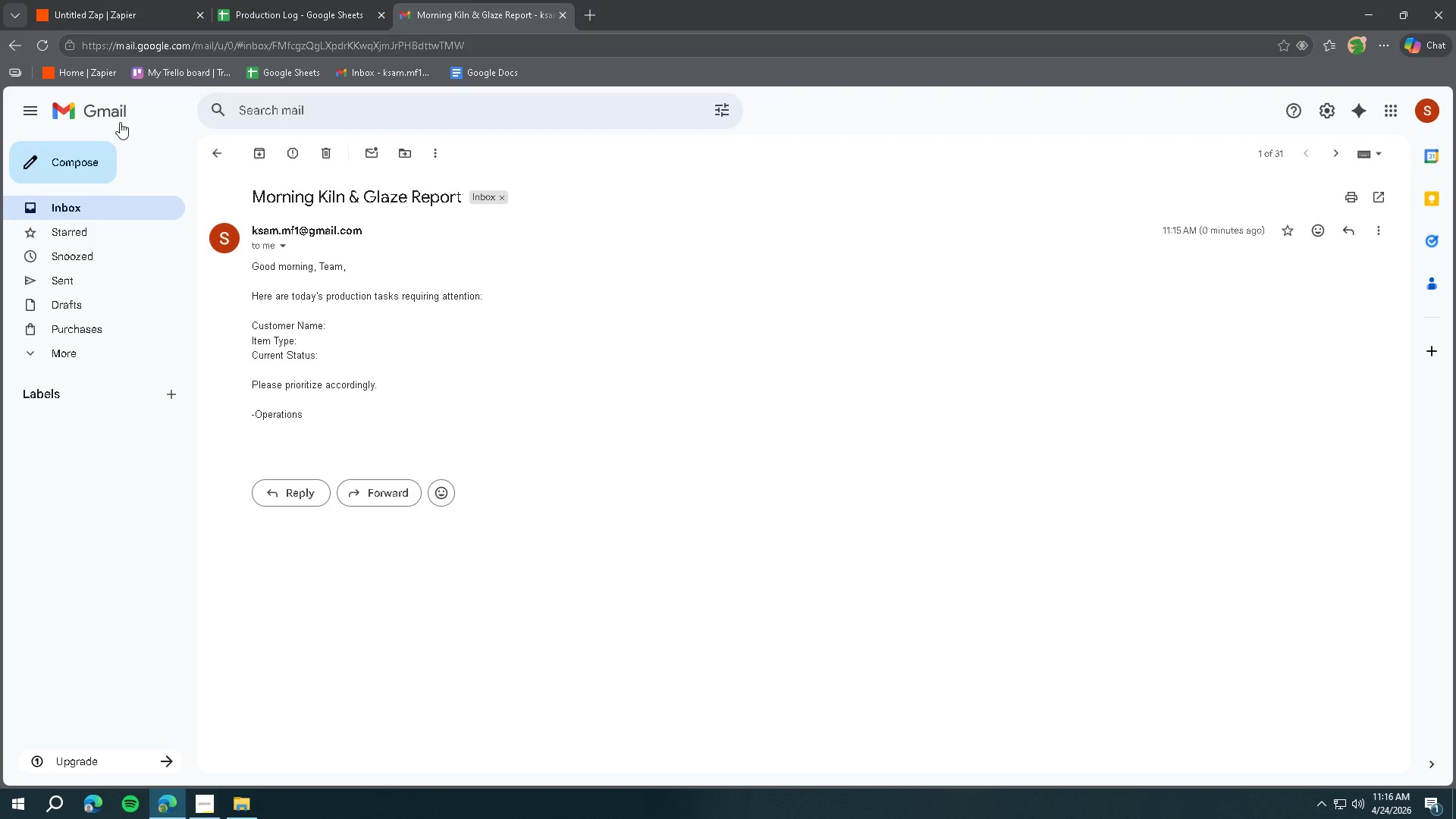 
left_click([115, 111])
 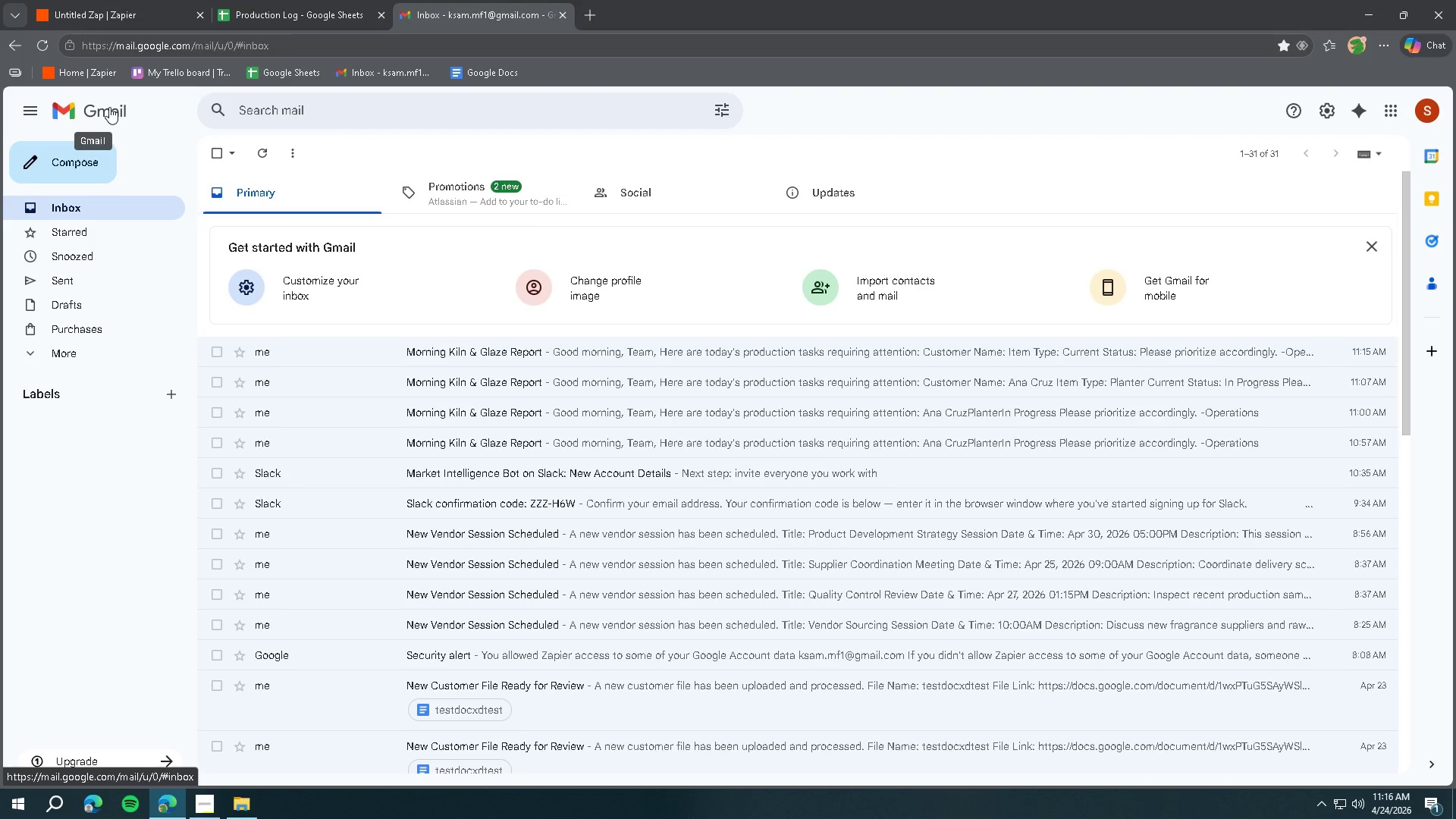 
left_click([48, 37])
 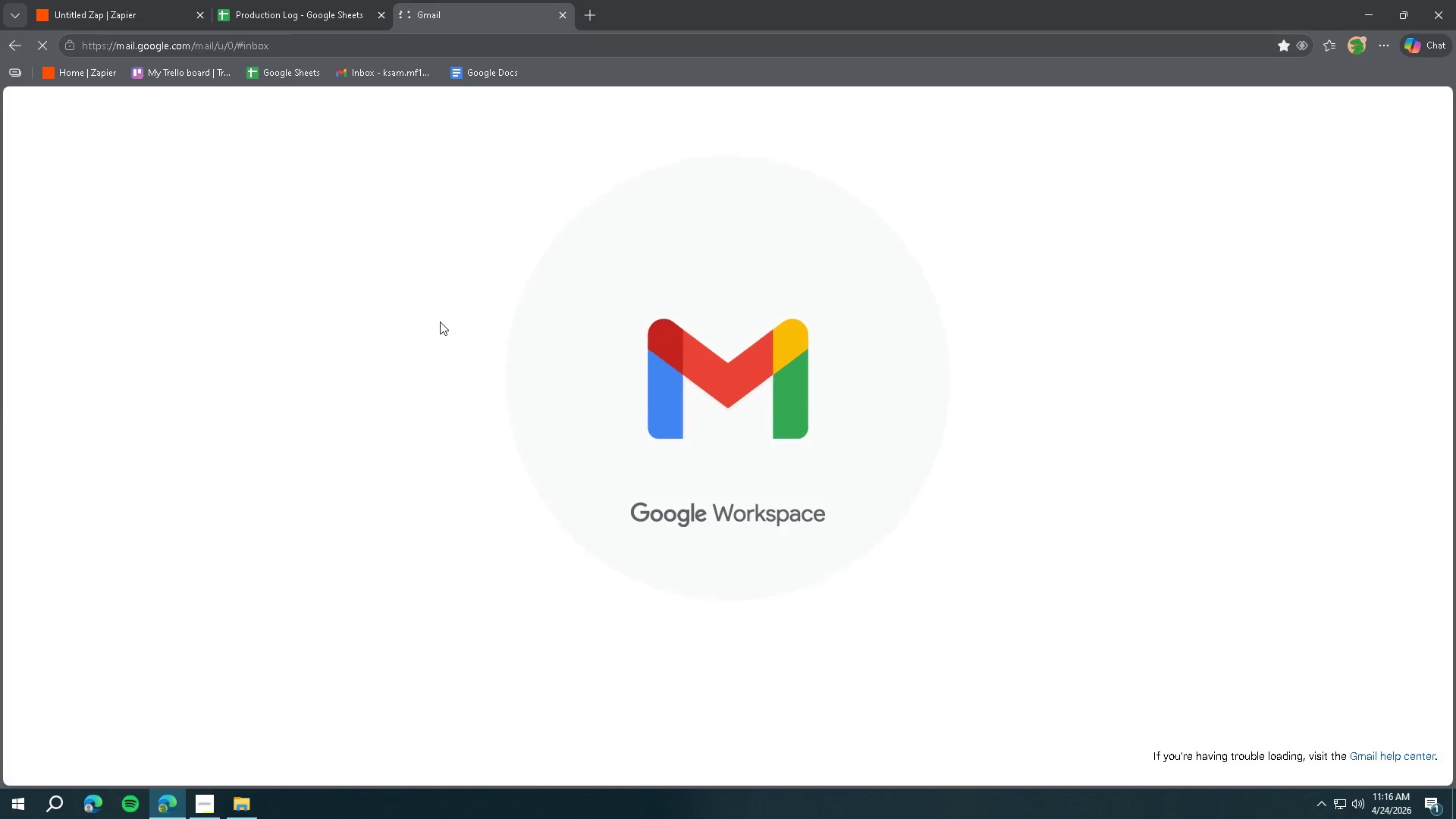 
left_click([455, 344])
 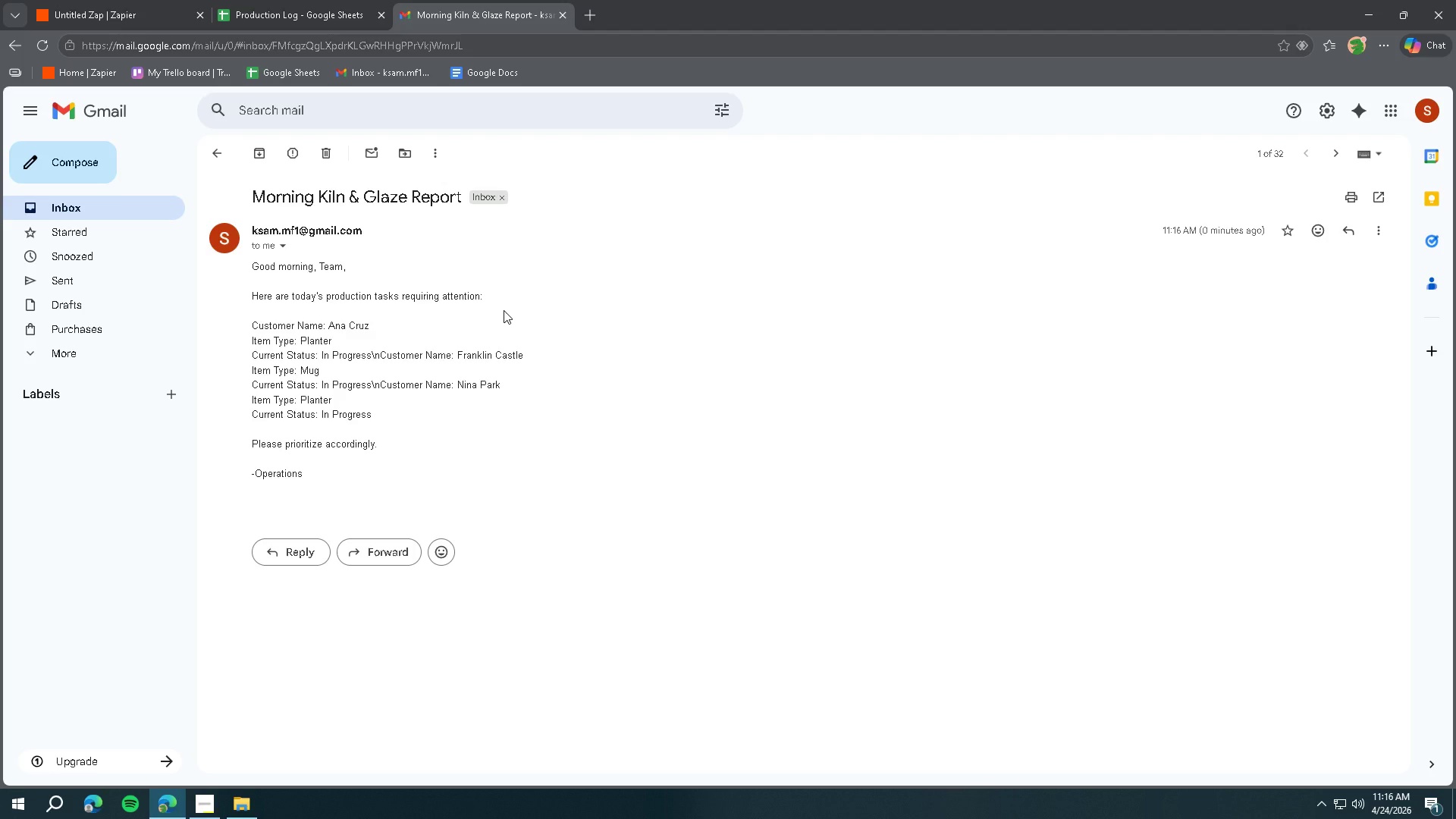 
wait(8.61)
 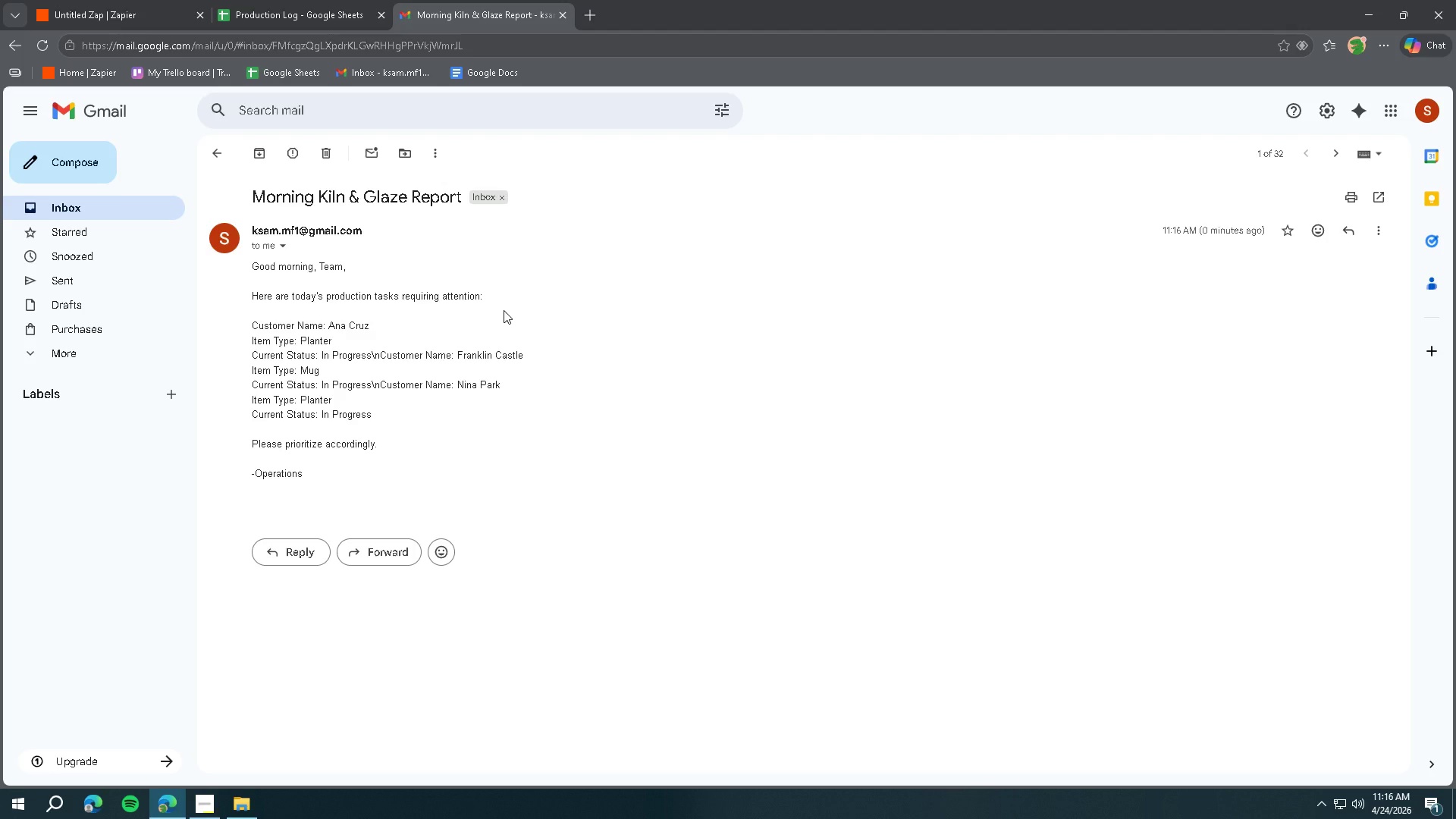 
left_click([118, 19])
 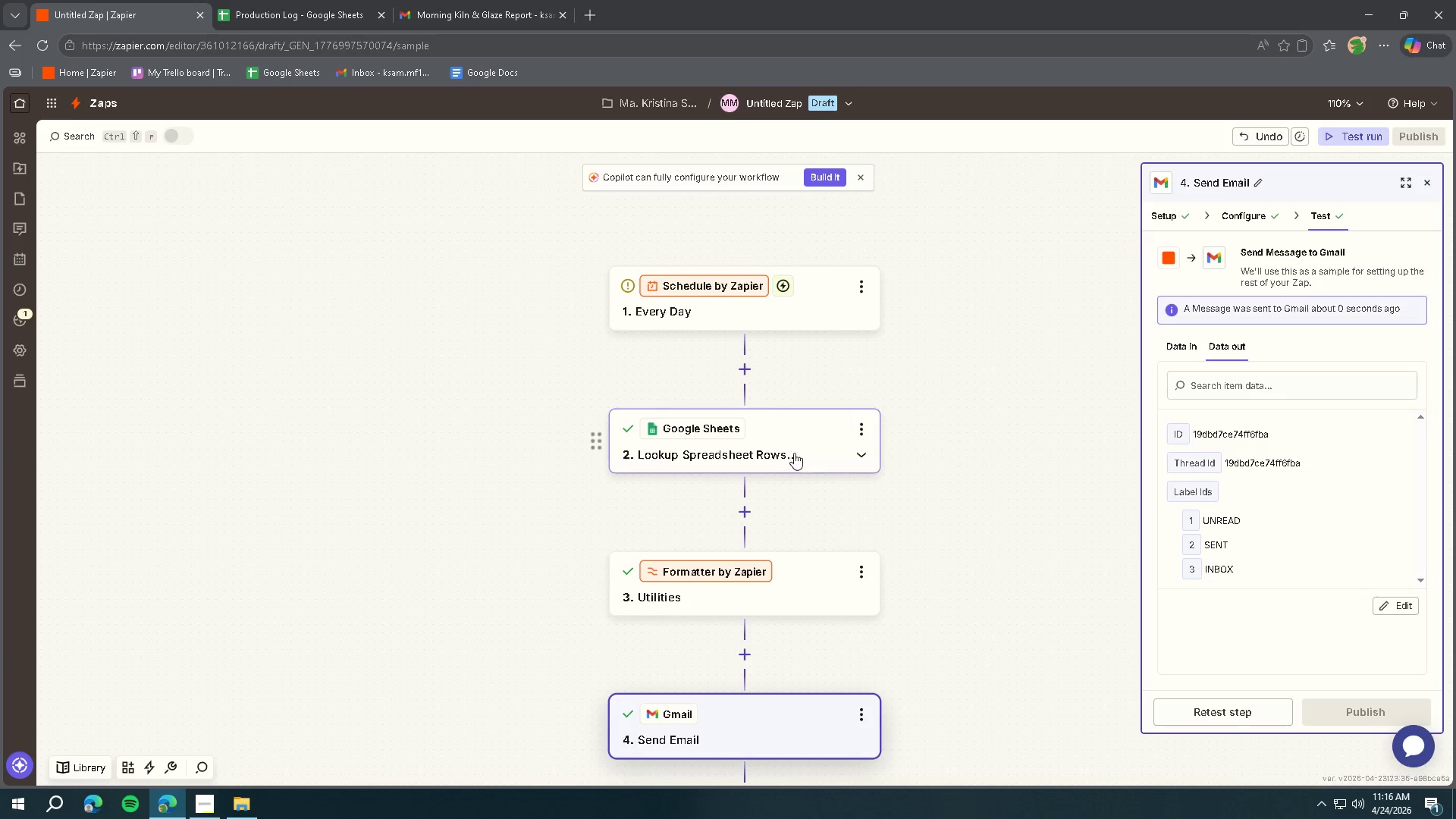 
left_click([761, 565])
 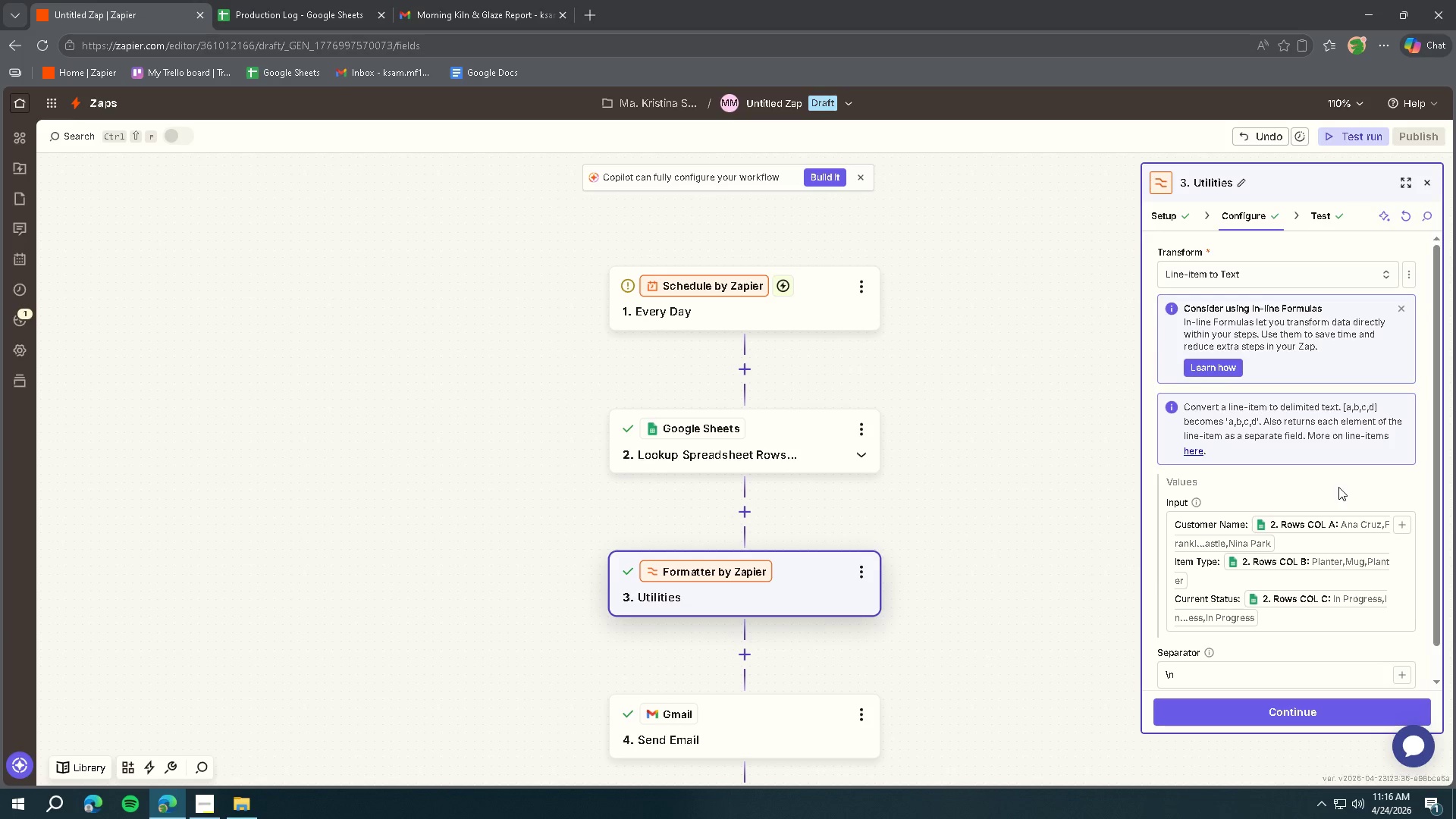 
scroll: coordinate [1294, 544], scroll_direction: up, amount: 2.0
 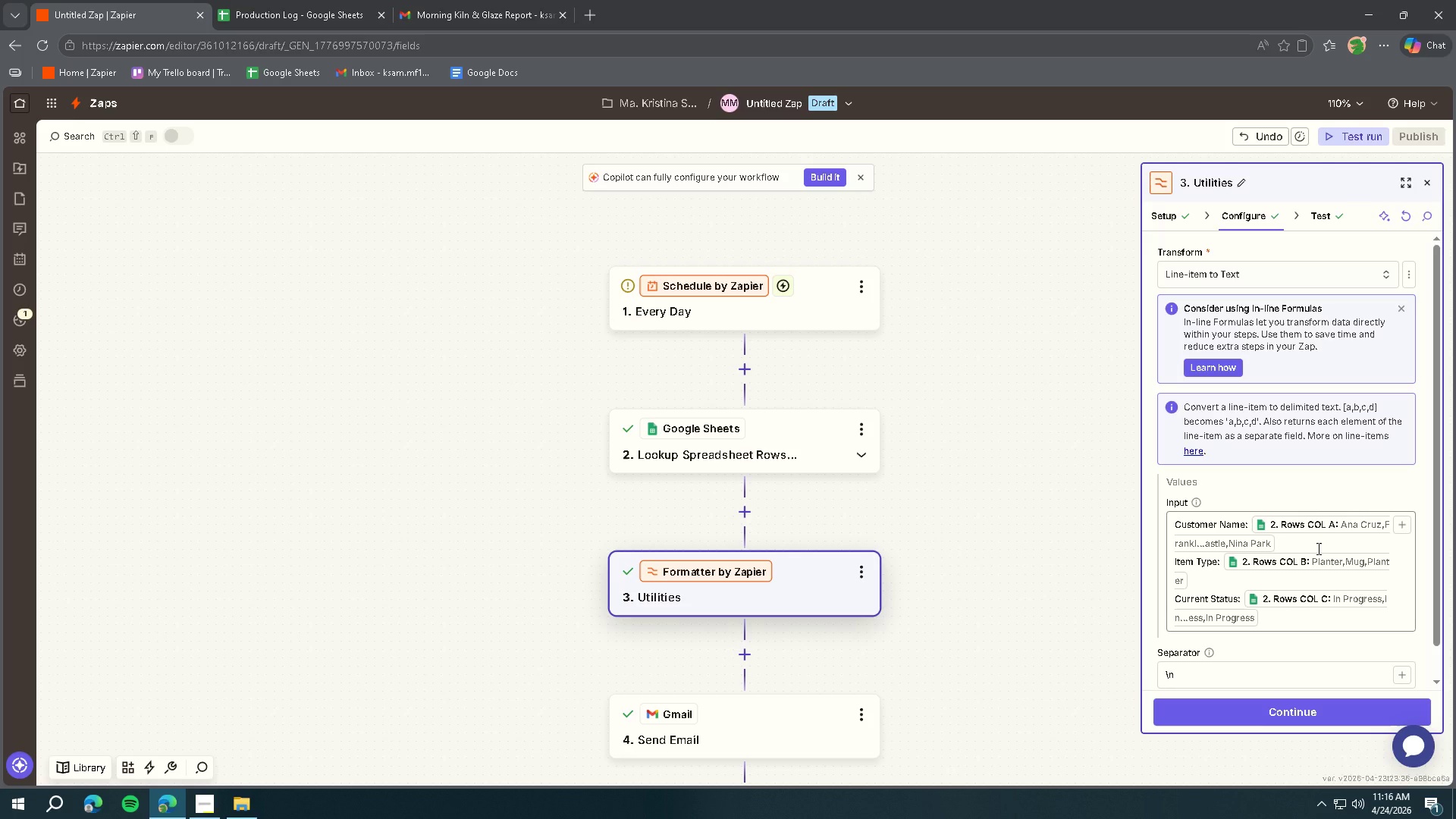 
scroll: coordinate [1317, 548], scroll_direction: down, amount: 3.0
 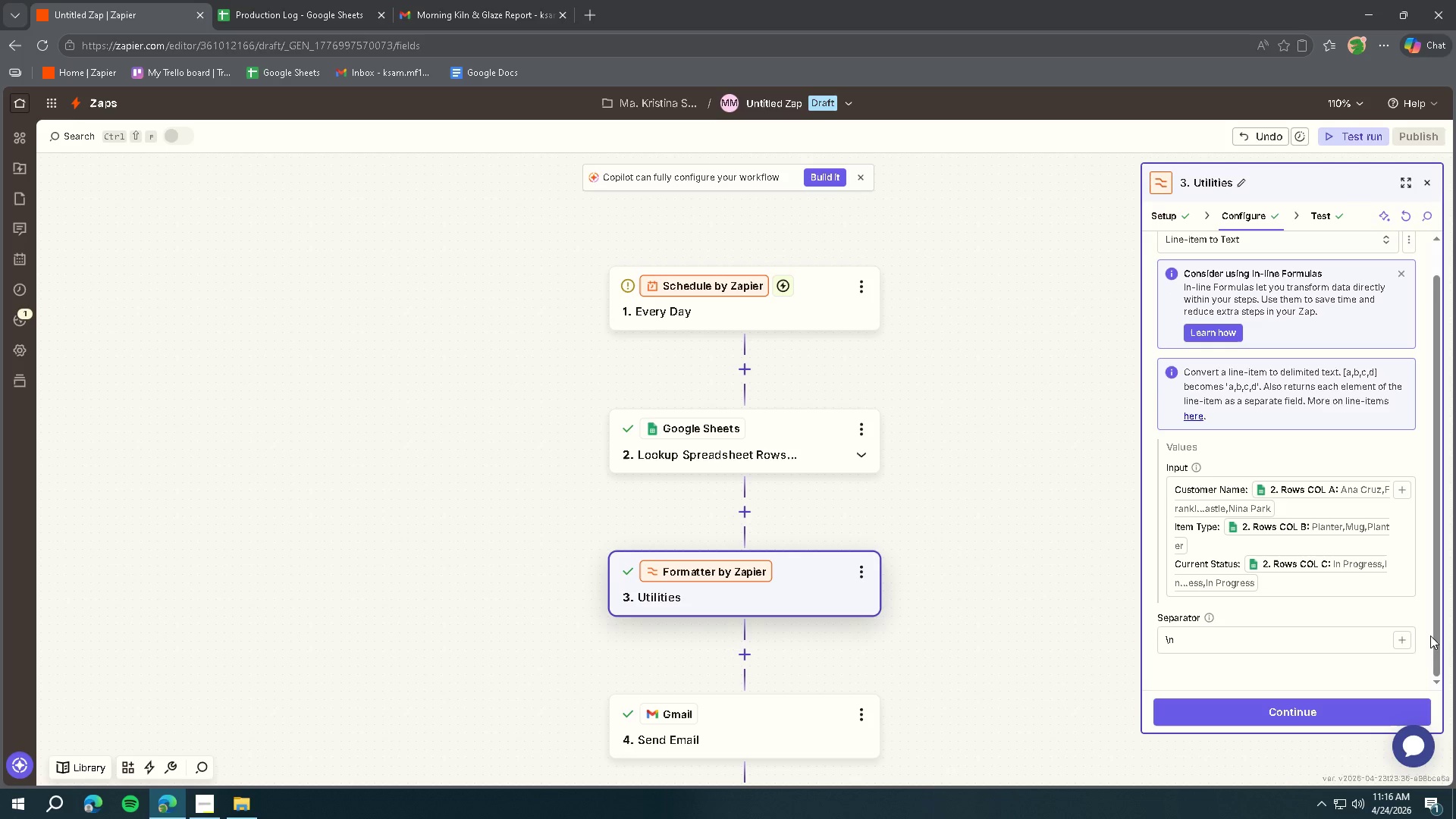 
left_click([1406, 636])
 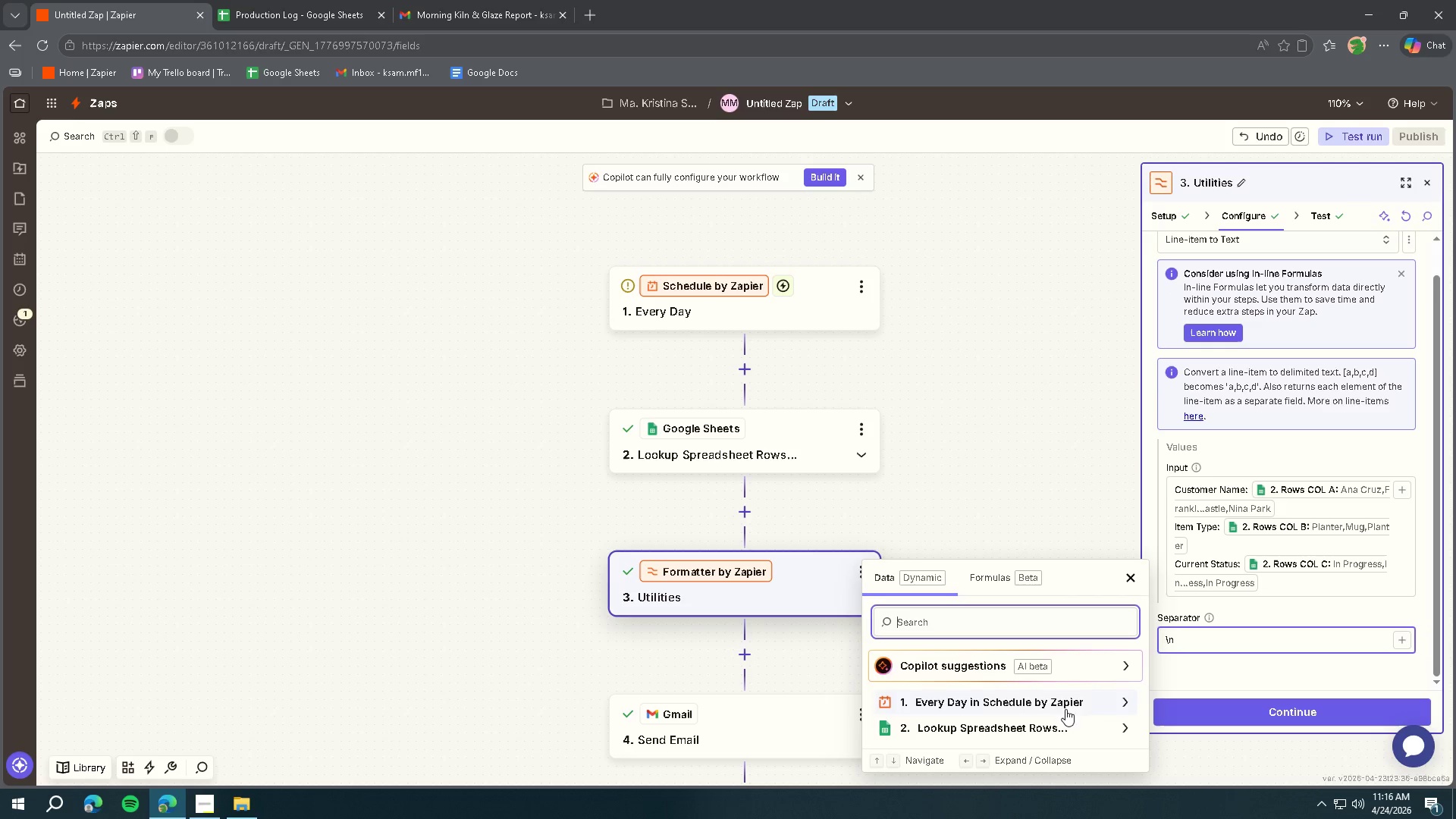 
left_click([1204, 650])
 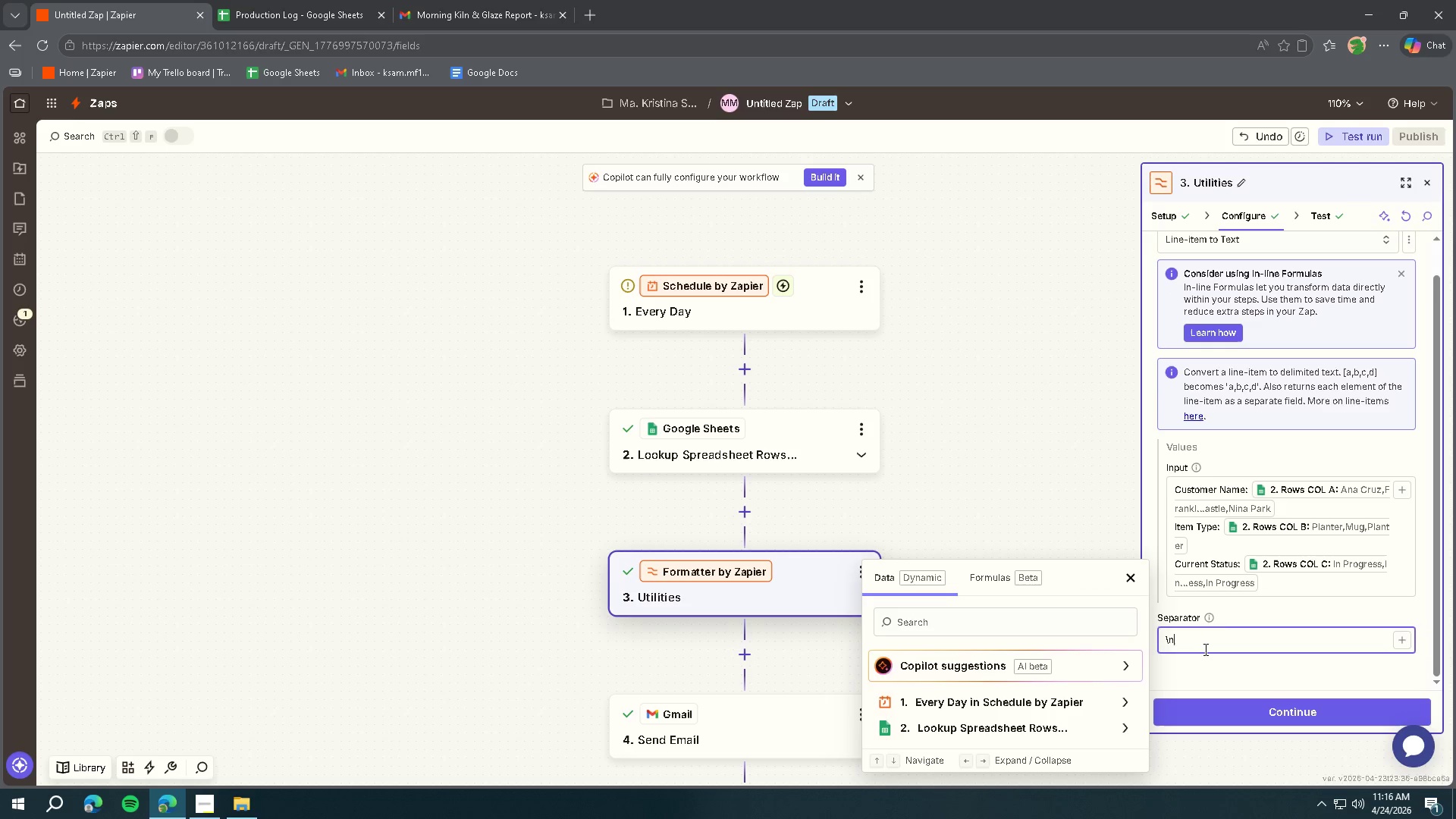 
triple_click([1204, 649])
 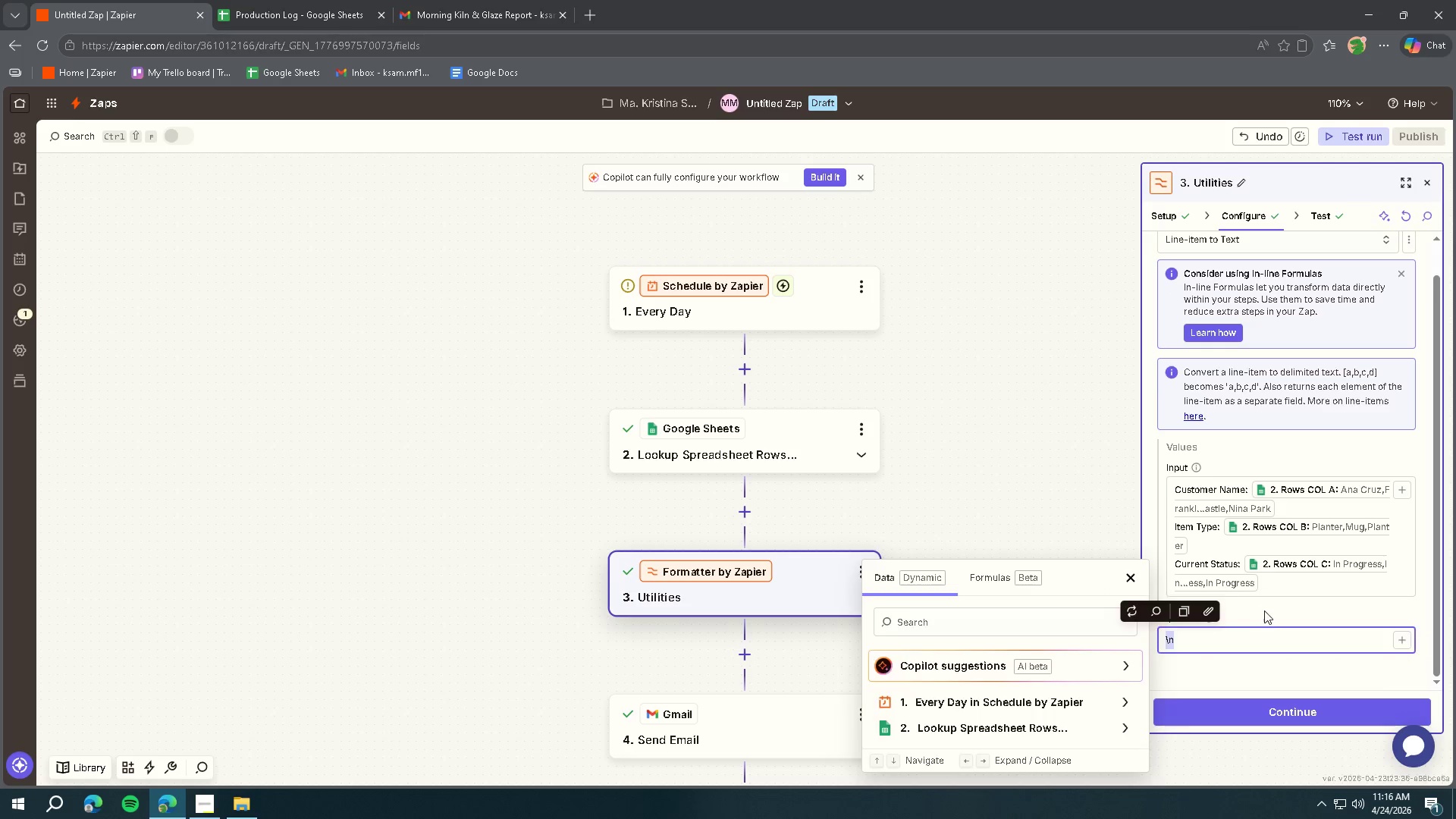 
double_click([1208, 617])
 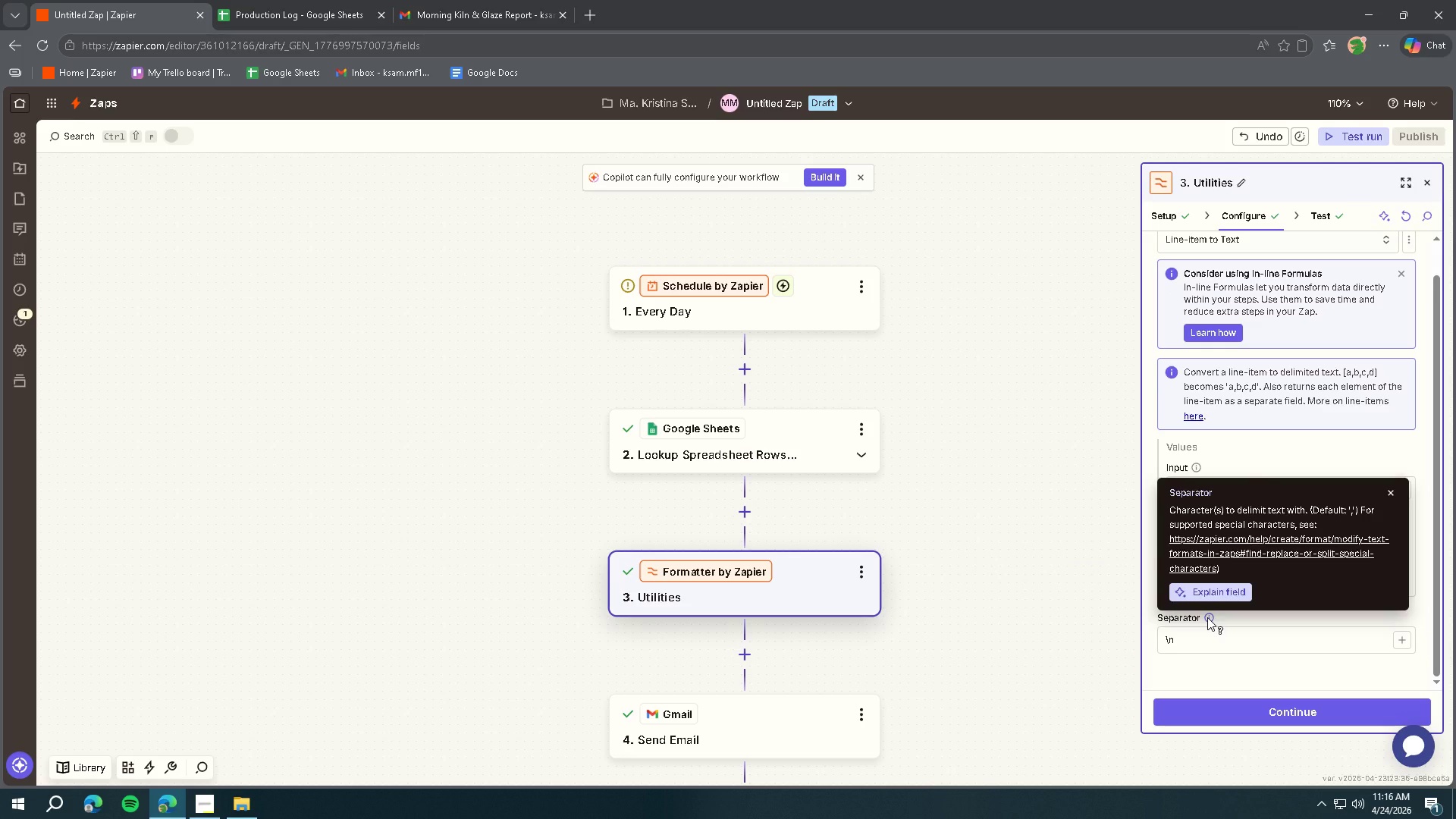 
wait(7.38)
 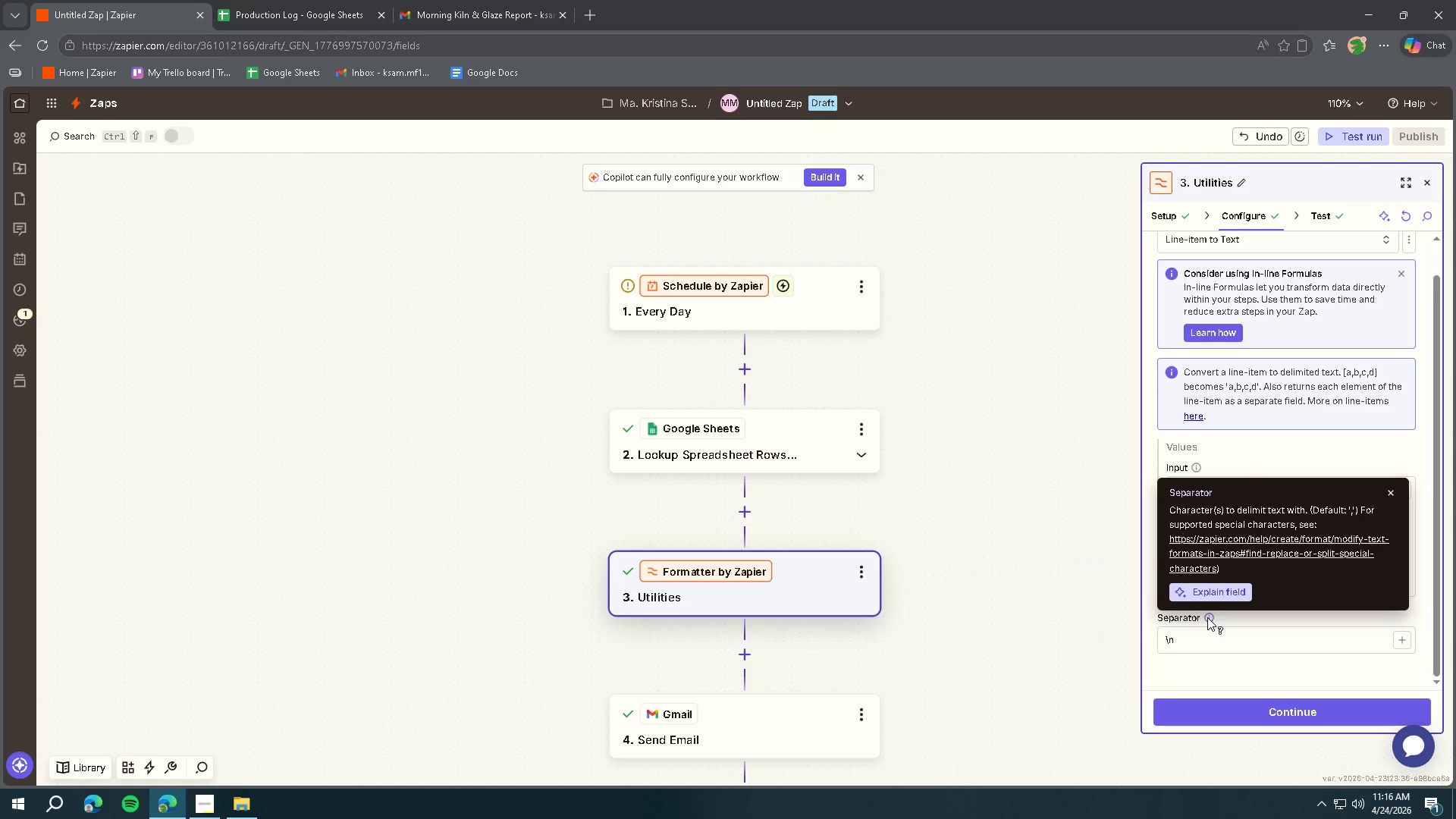 
right_click([1226, 539])
 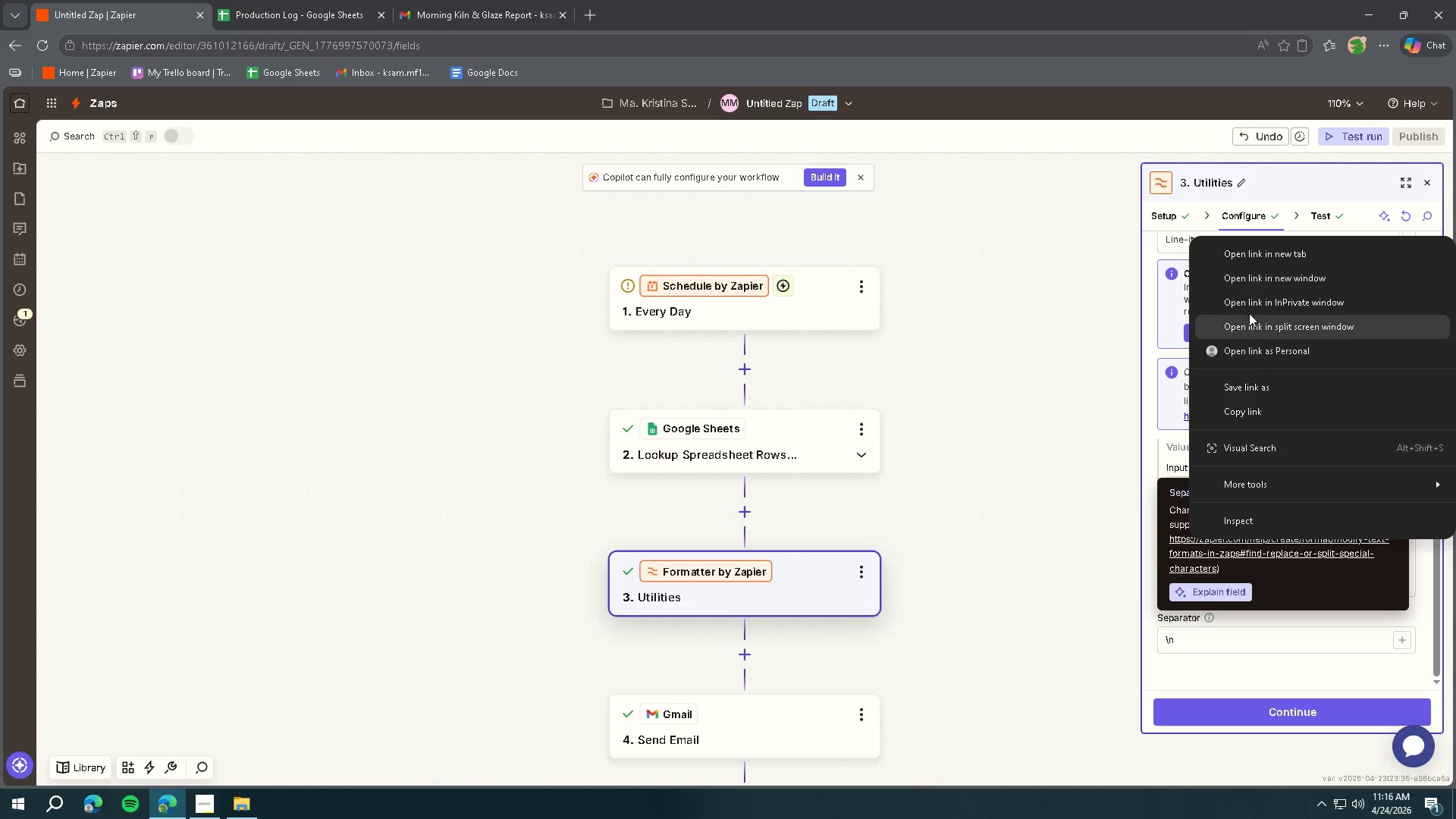 
left_click([1250, 255])
 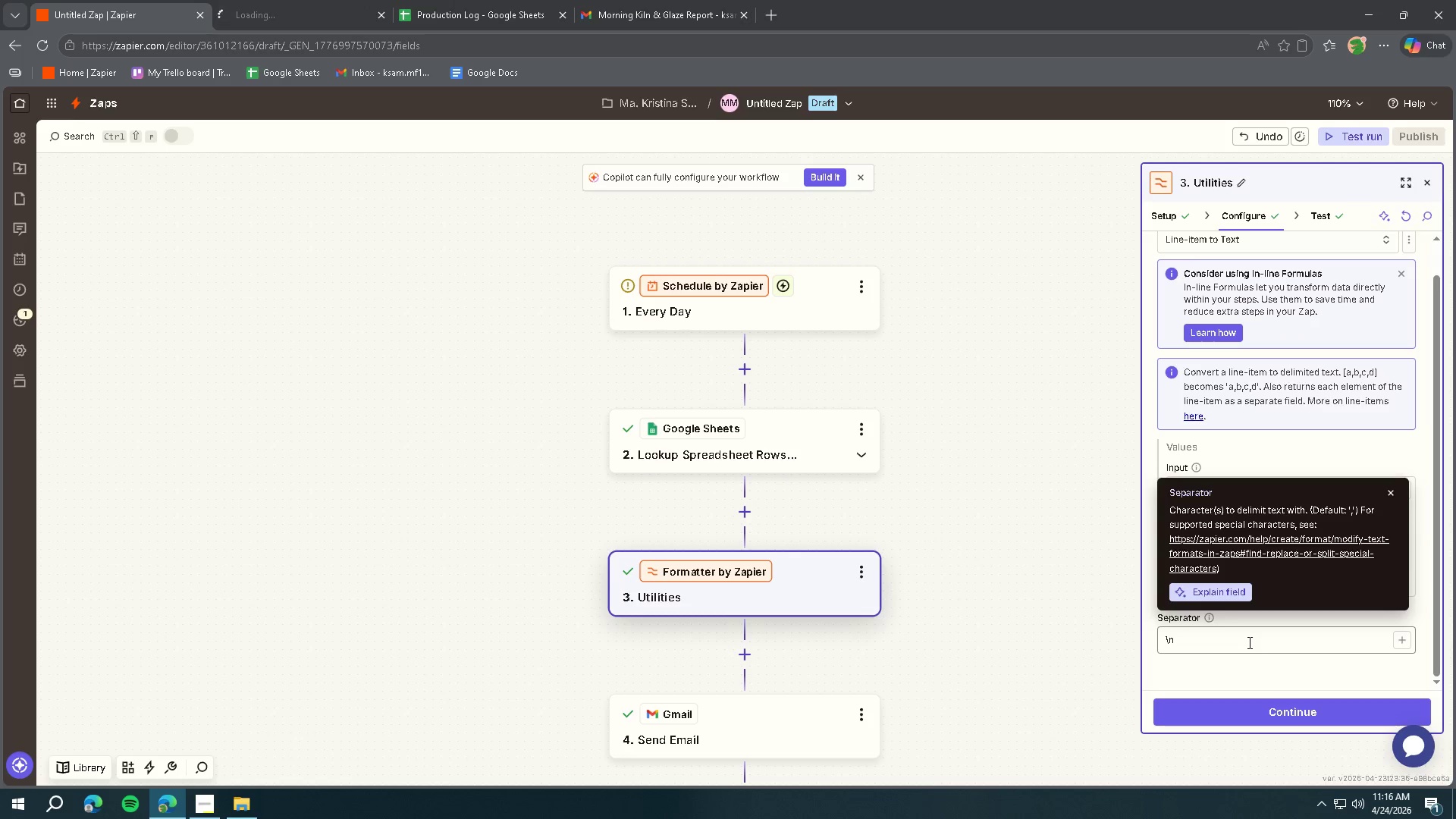 
left_click([1244, 634])
 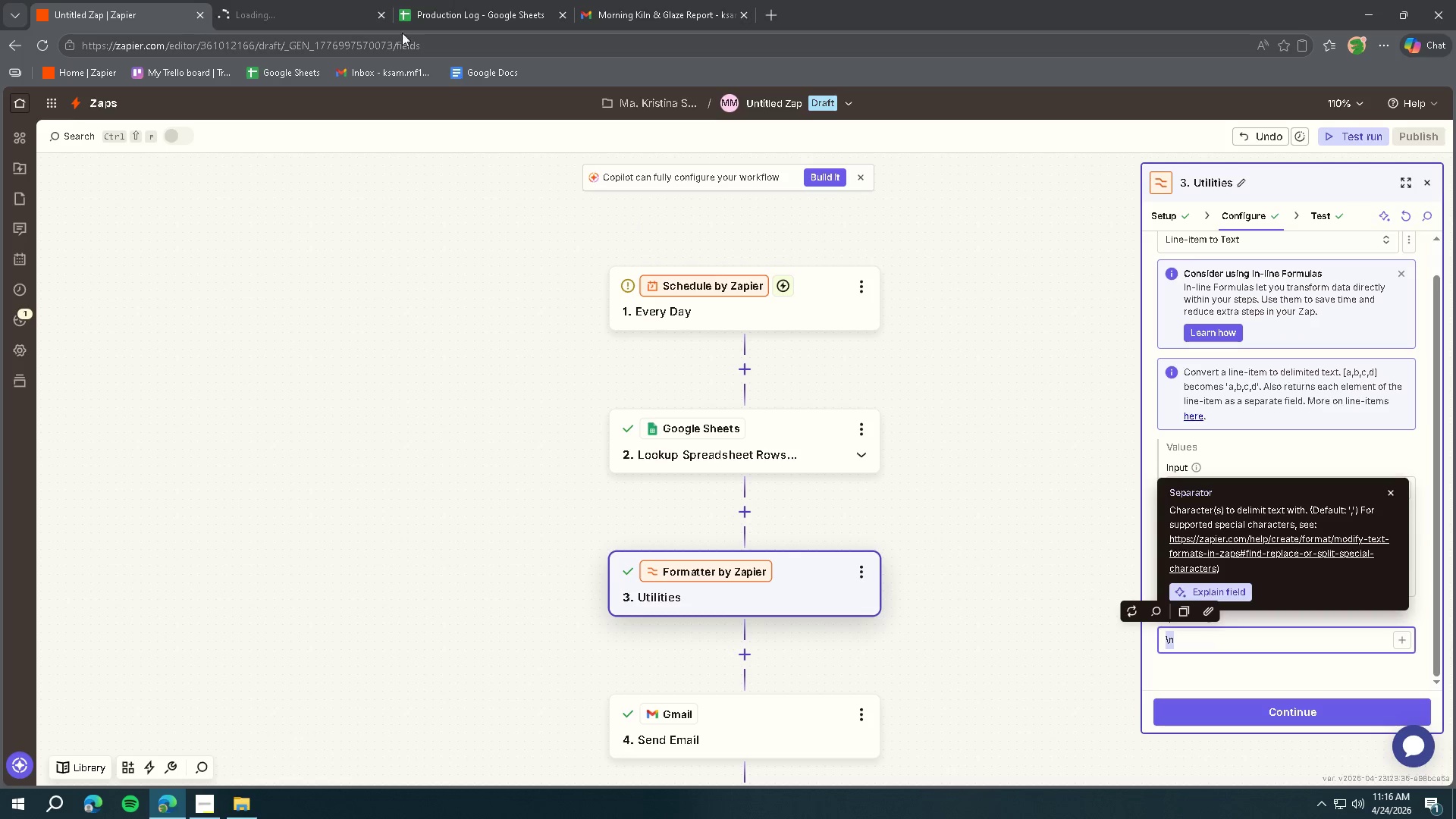 
left_click([303, 12])
 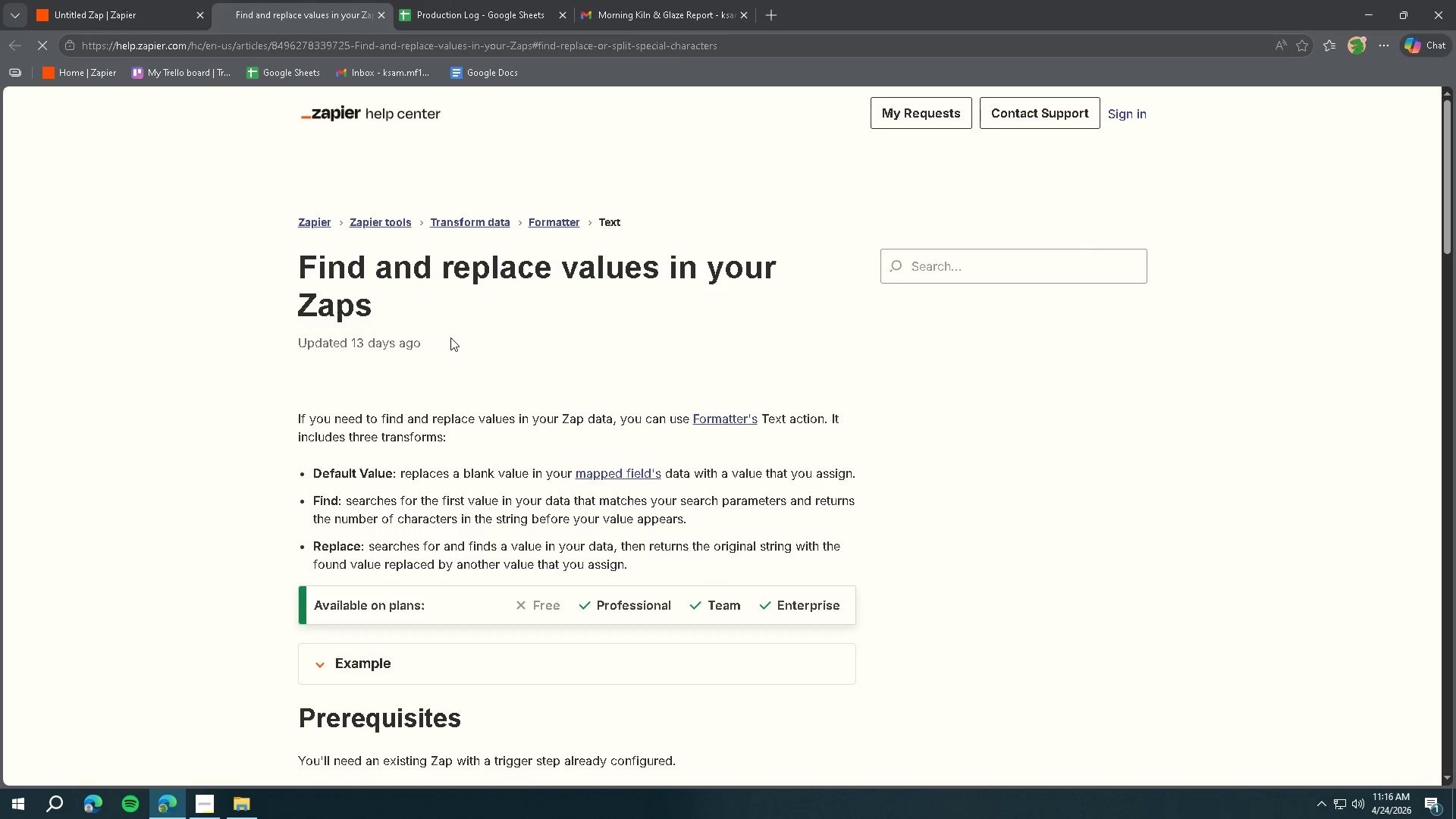 
scroll: coordinate [457, 328], scroll_direction: down, amount: 12.0
 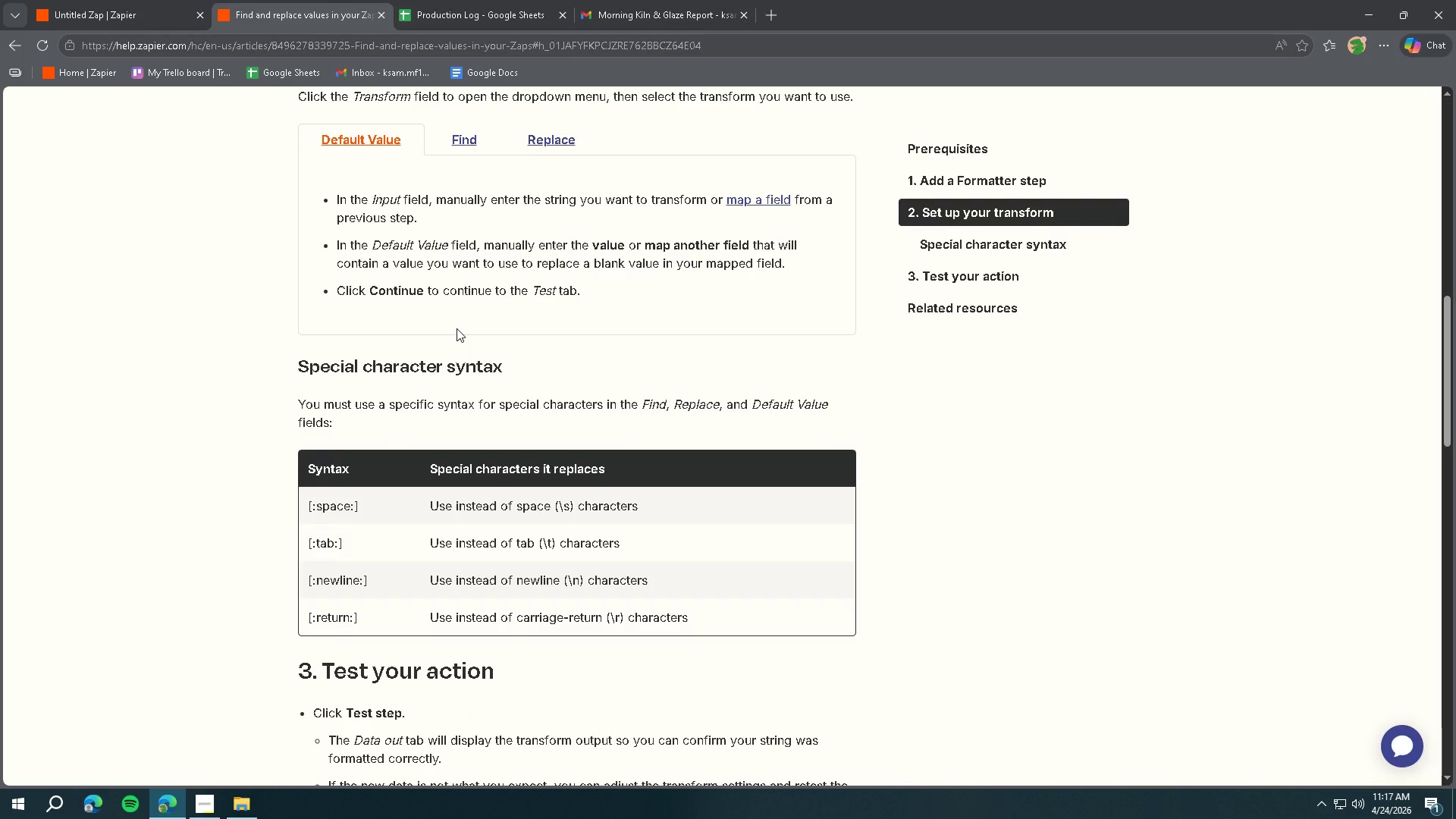 
wait(11.7)
 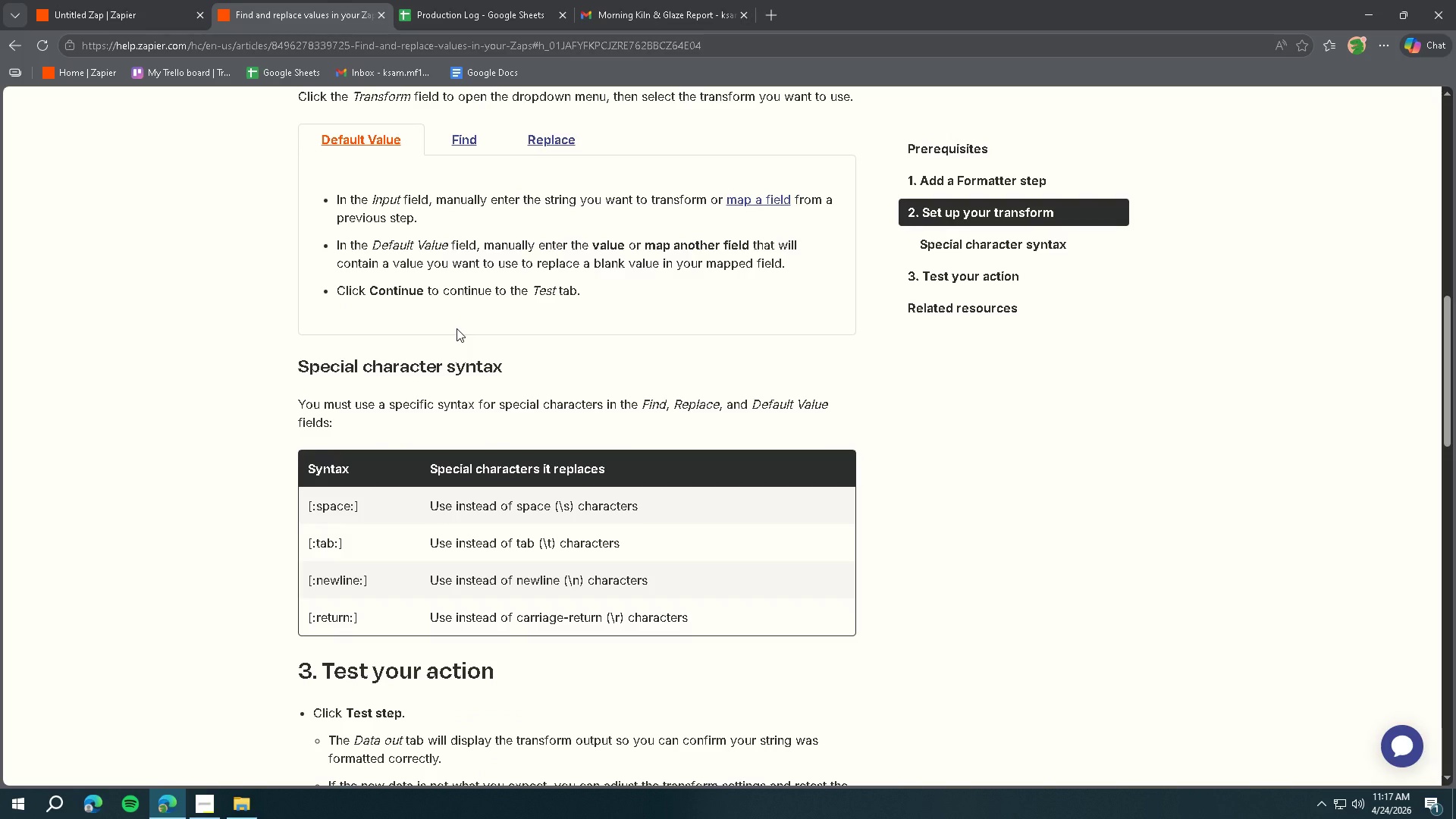 
scroll: coordinate [450, 312], scroll_direction: down, amount: 3.0
 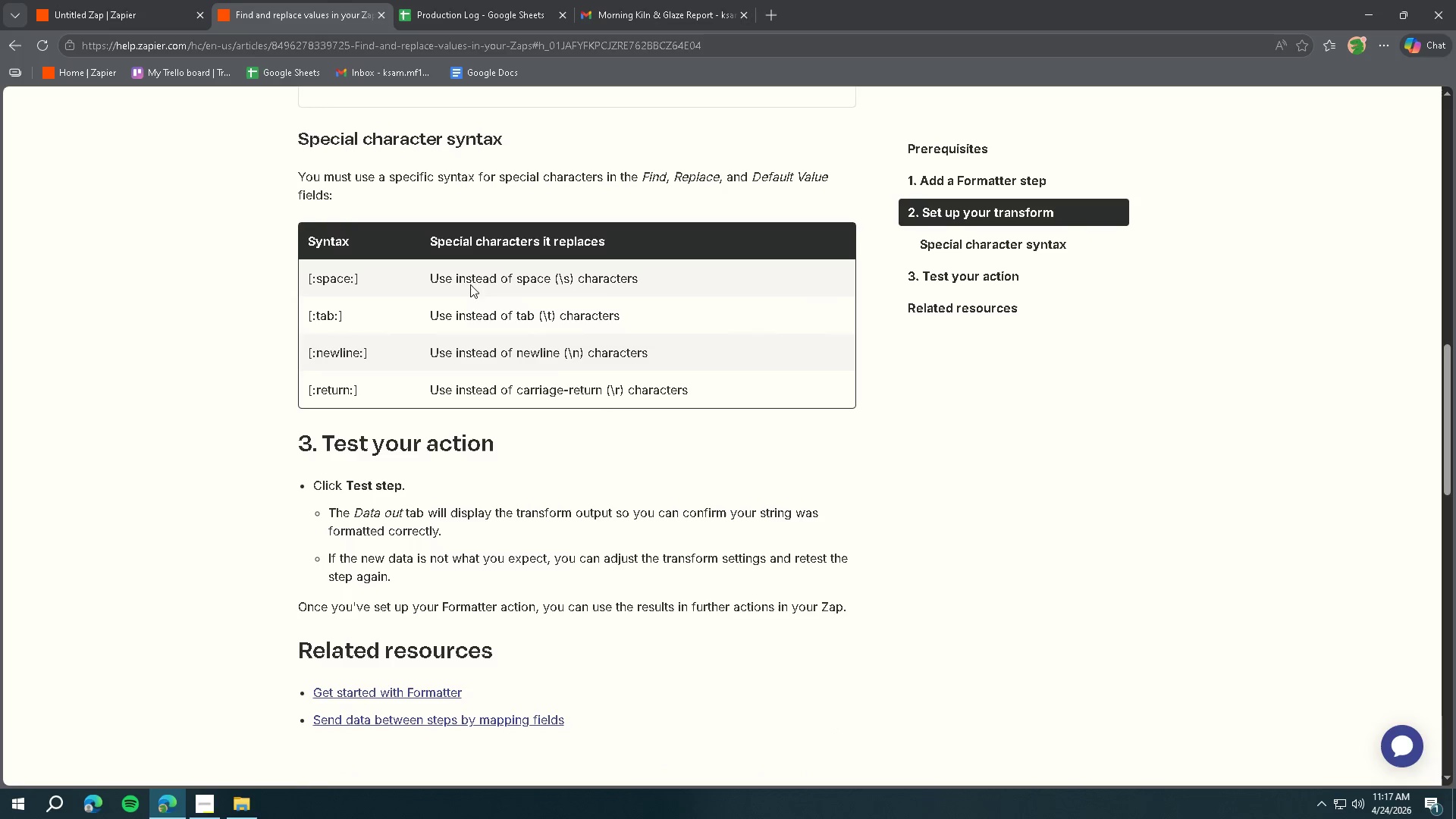 
scroll: coordinate [684, 309], scroll_direction: up, amount: 2.0
 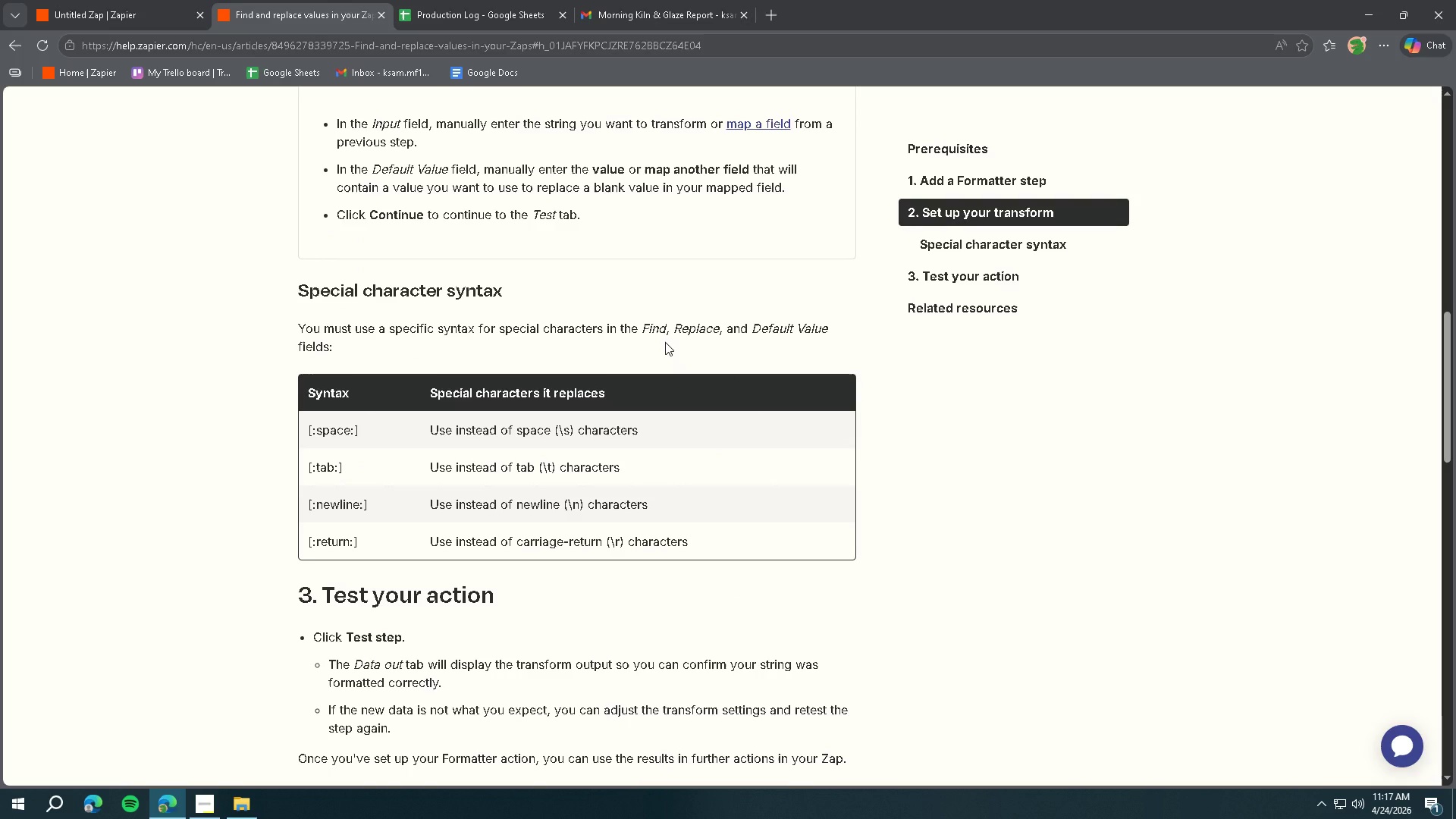 
wait(9.66)
 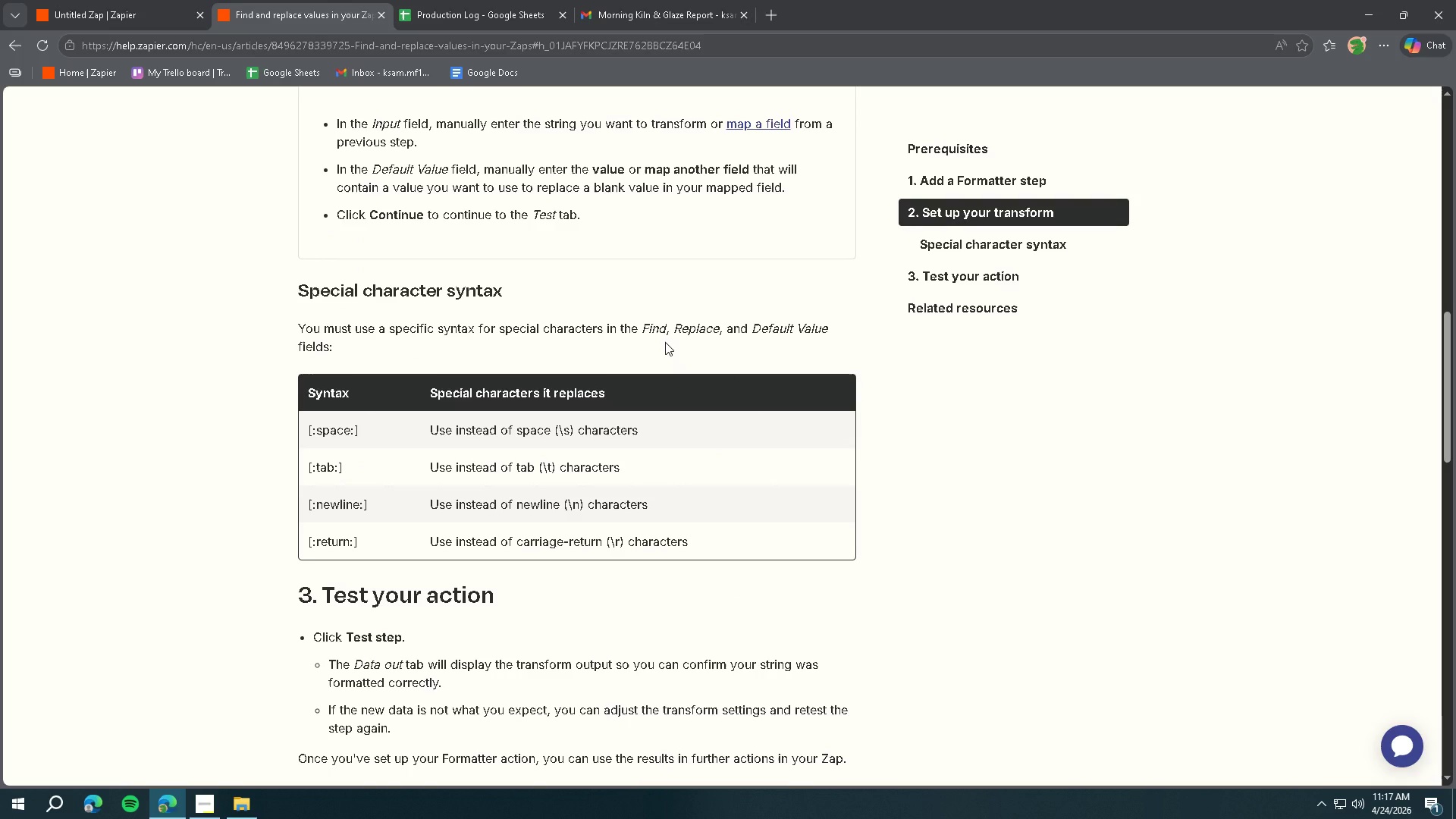 
left_click([614, 12])
 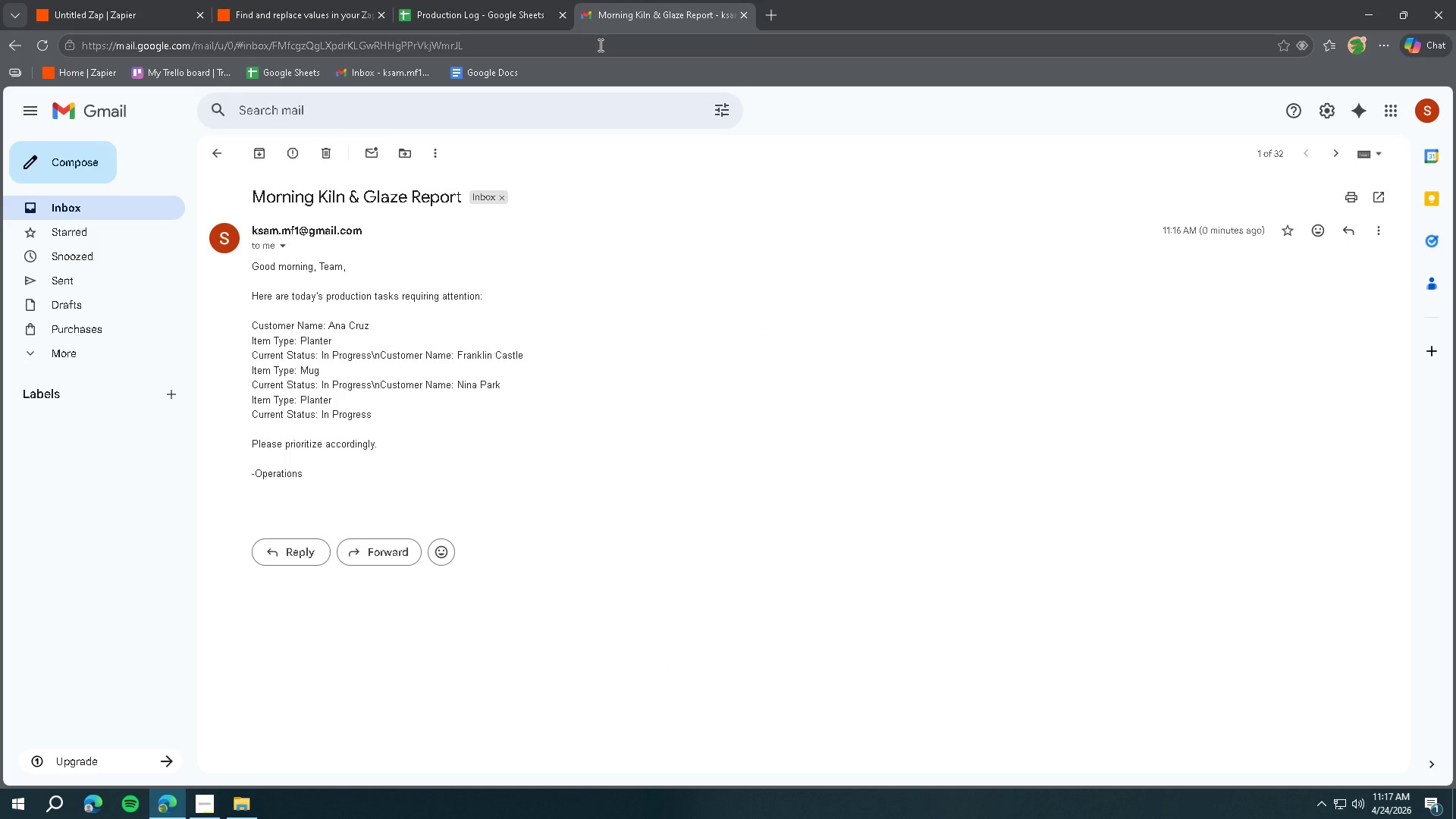 
wait(8.84)
 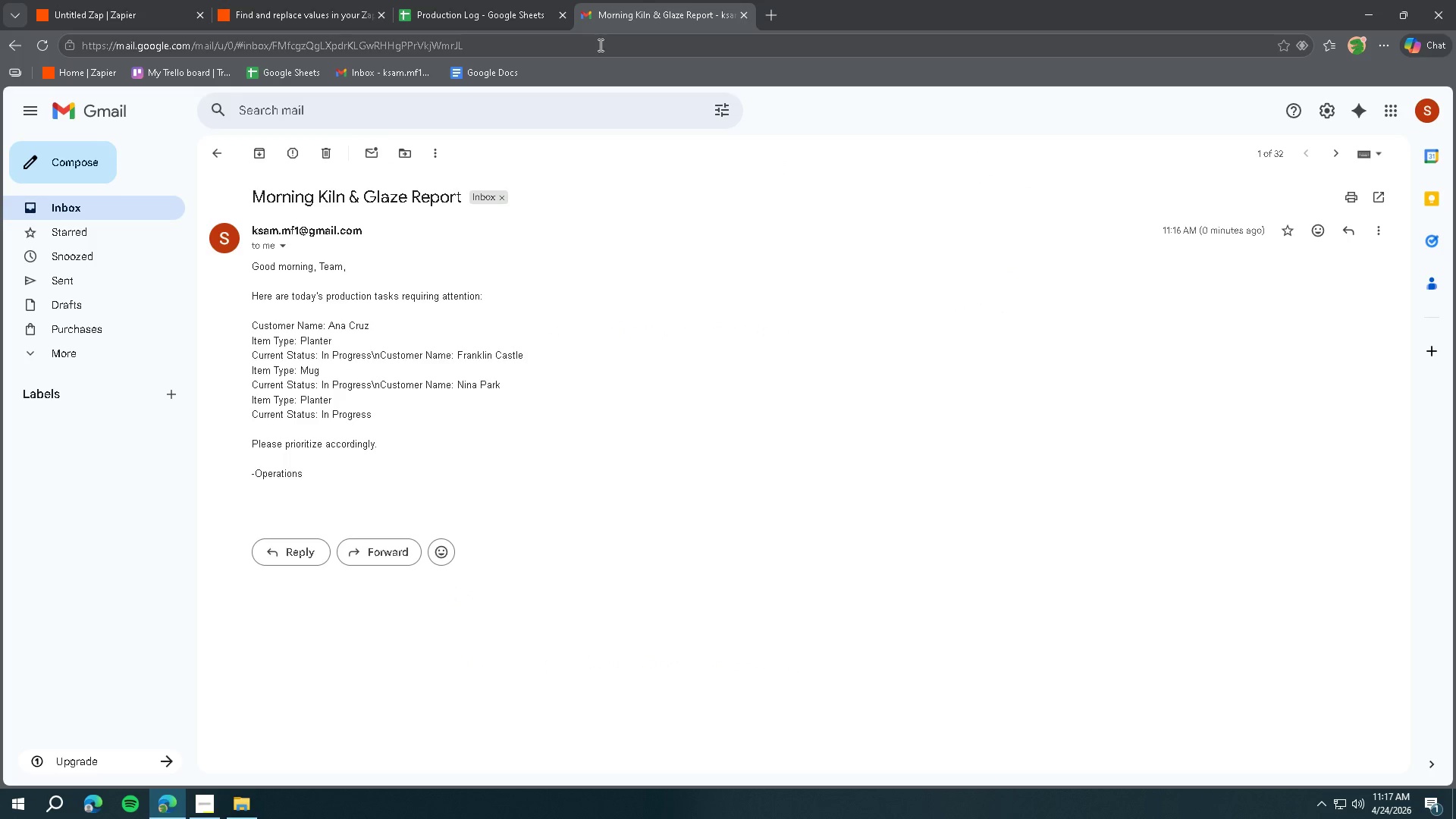 
left_click([137, 17])
 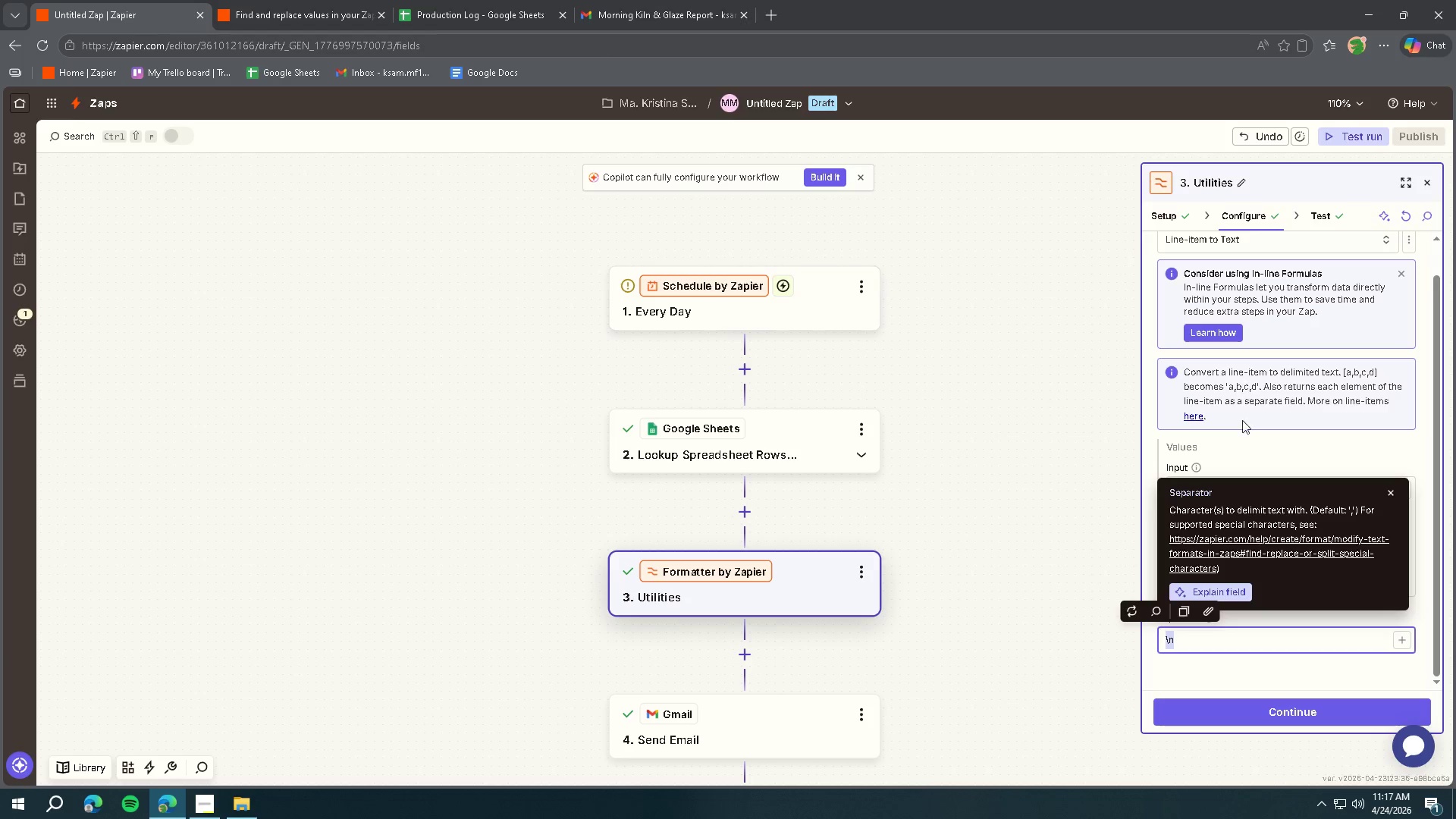 
left_click([1314, 450])
 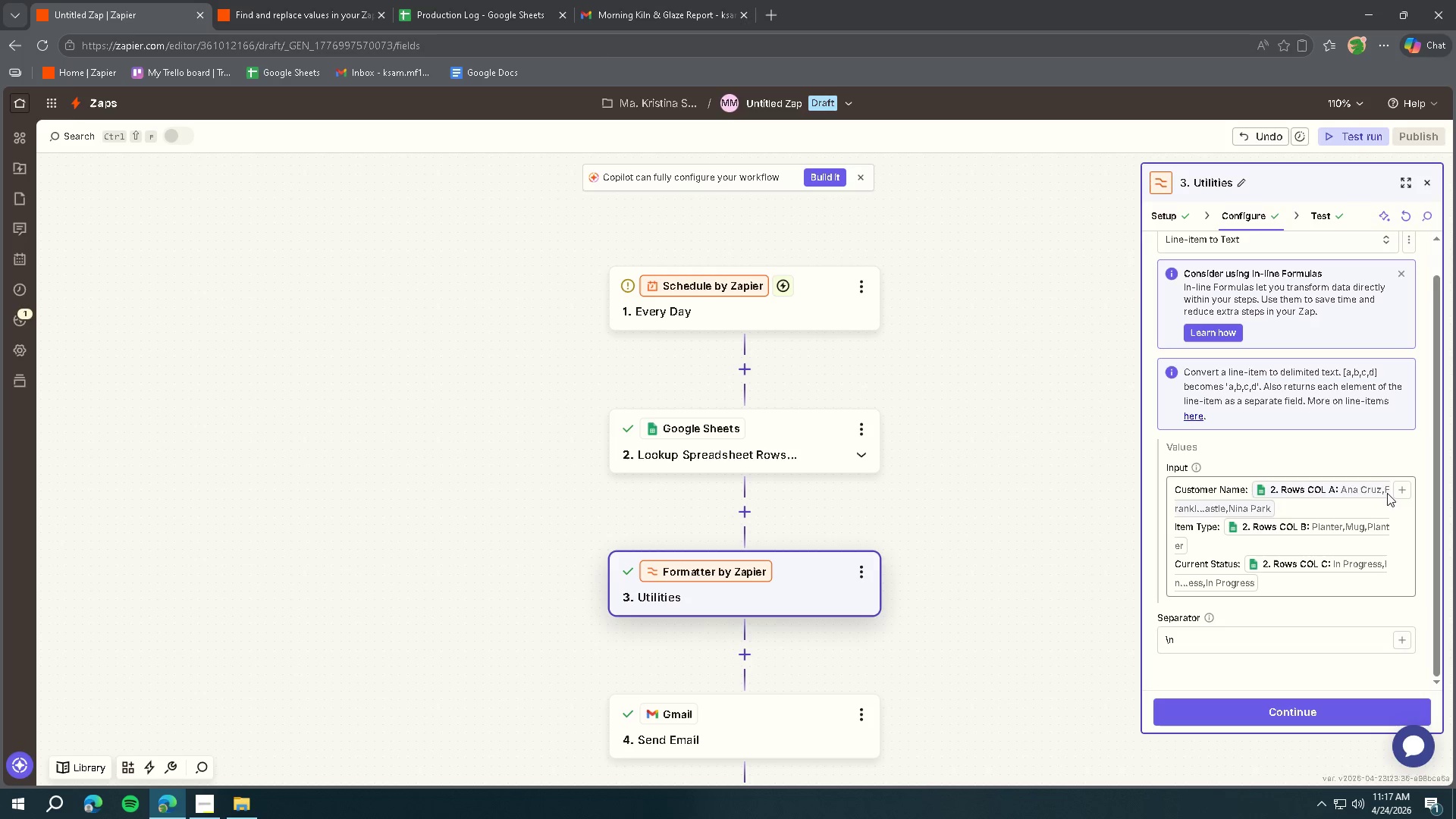 
scroll: coordinate [1331, 549], scroll_direction: up, amount: 4.0
 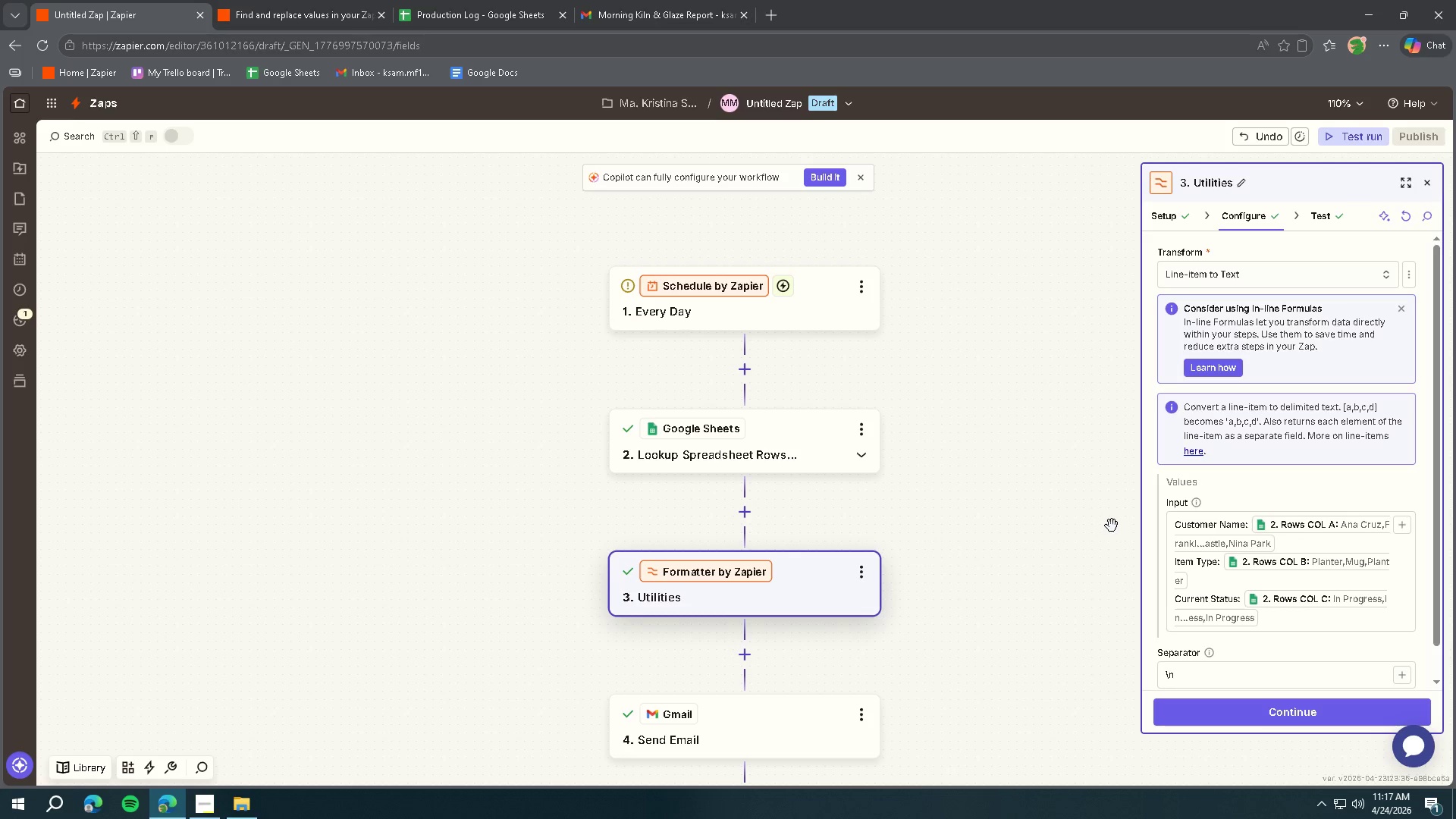 
wait(15.3)
 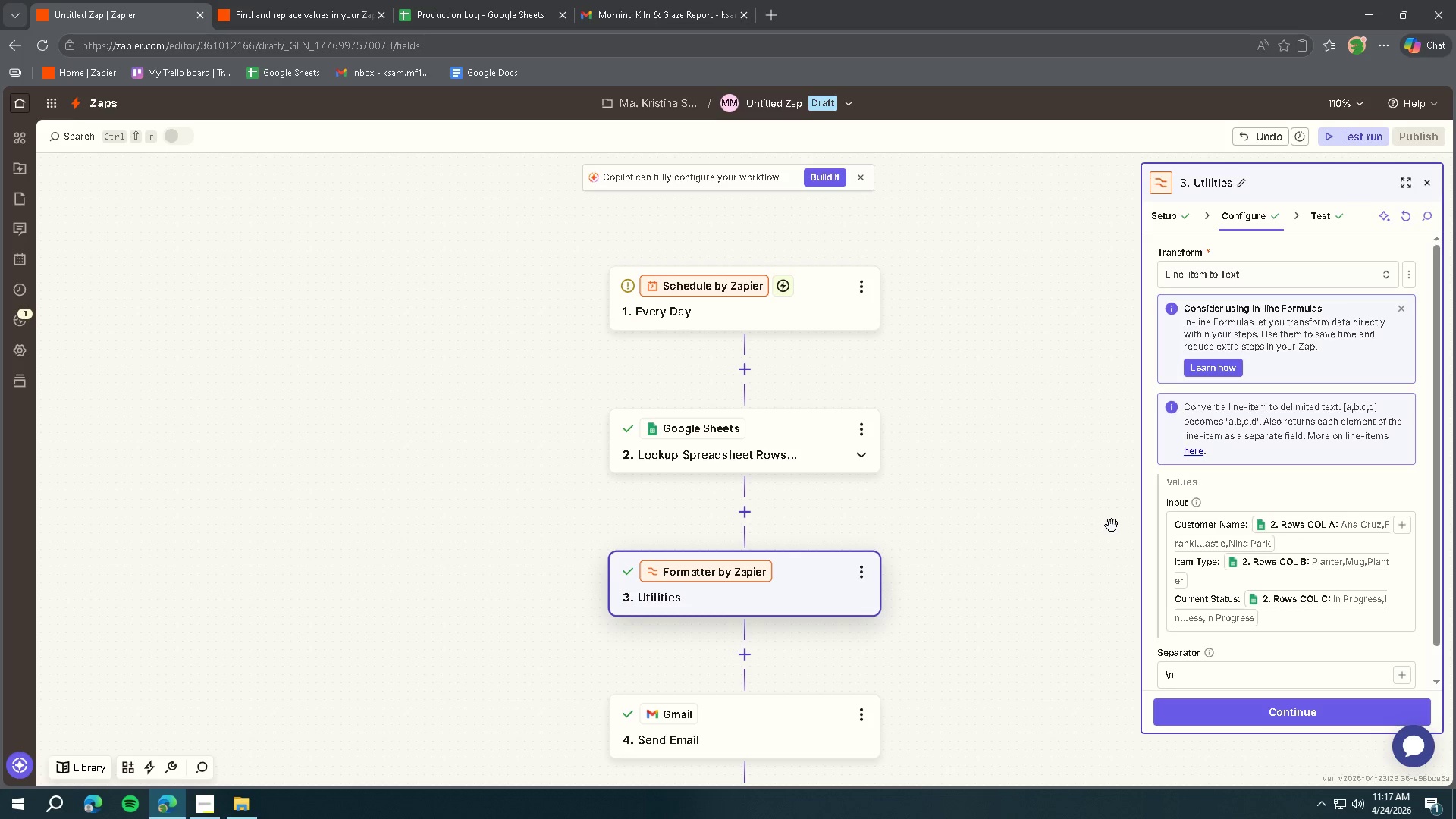 
left_click([127, 11])
 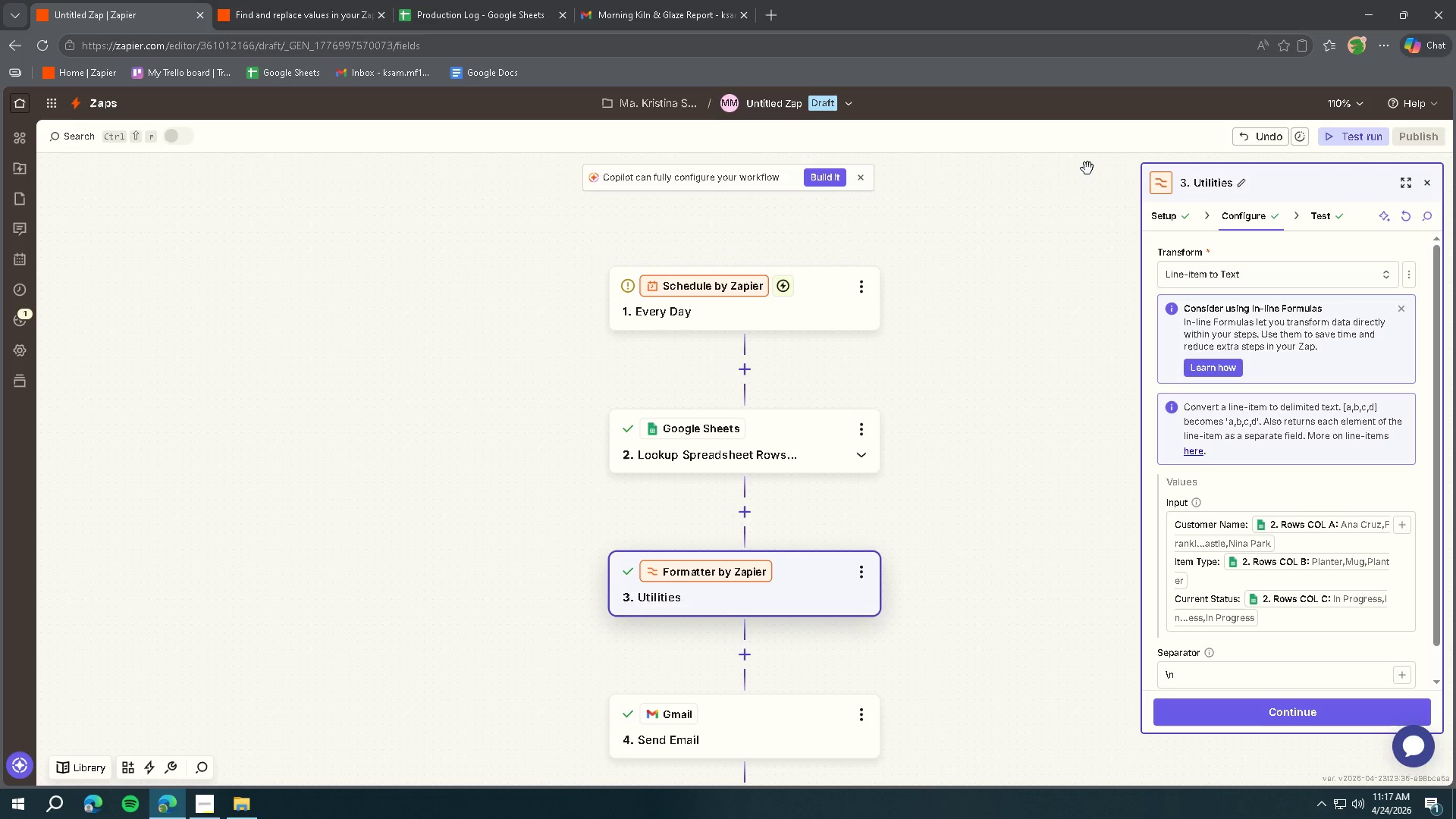 
scroll: coordinate [1331, 461], scroll_direction: up, amount: 1.0
 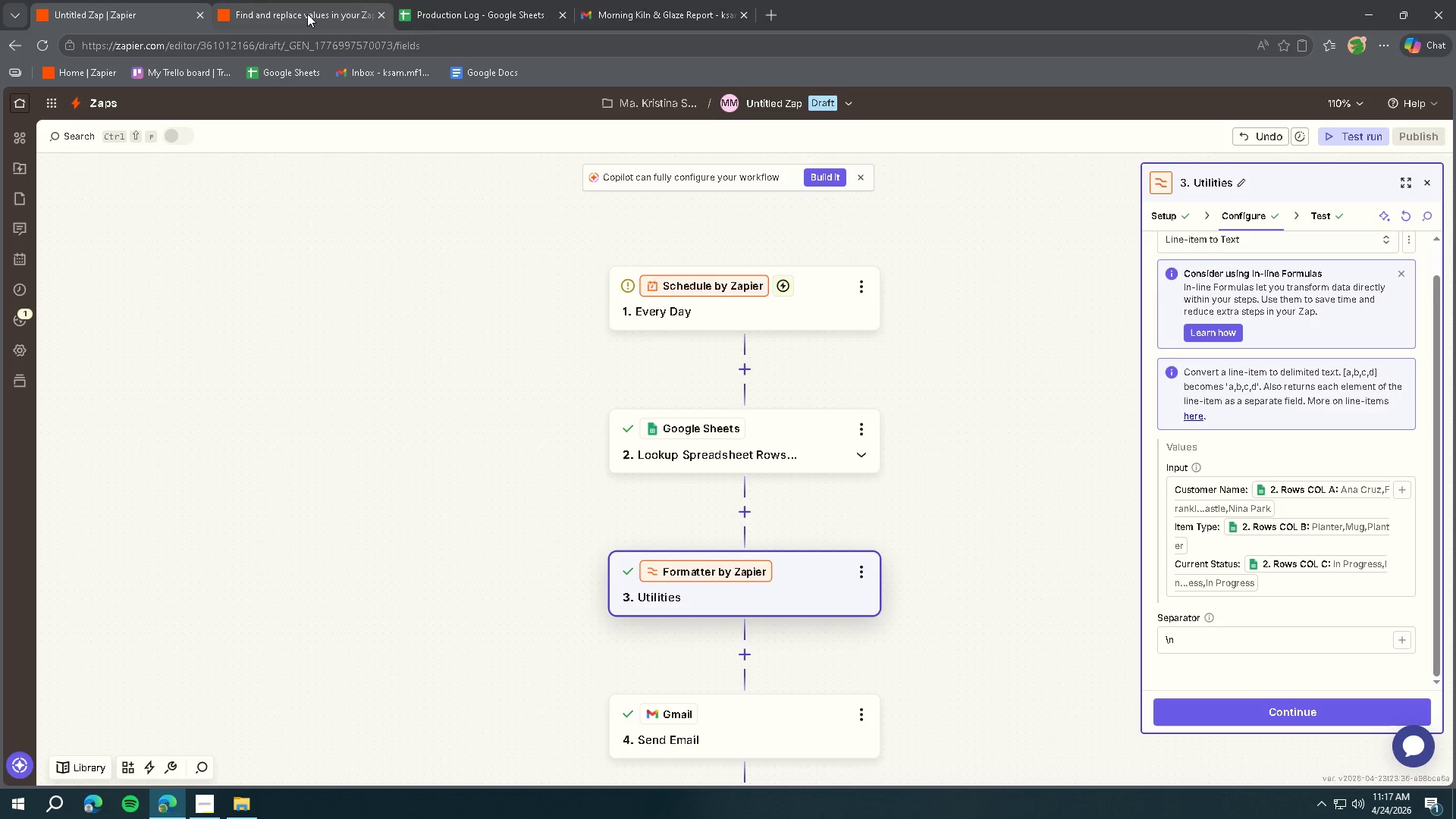 
left_click([471, 18])
 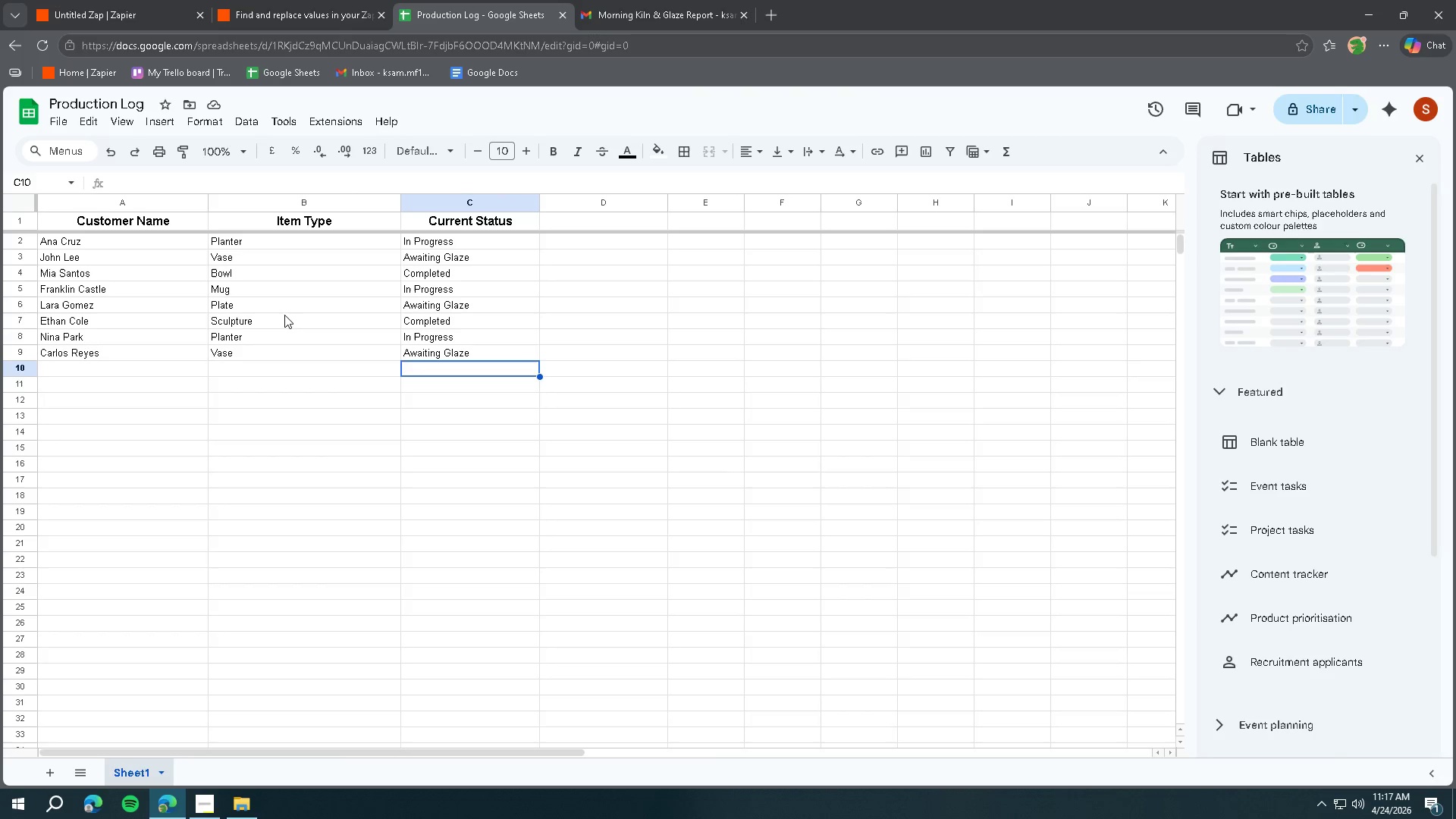 
left_click([128, 0])
 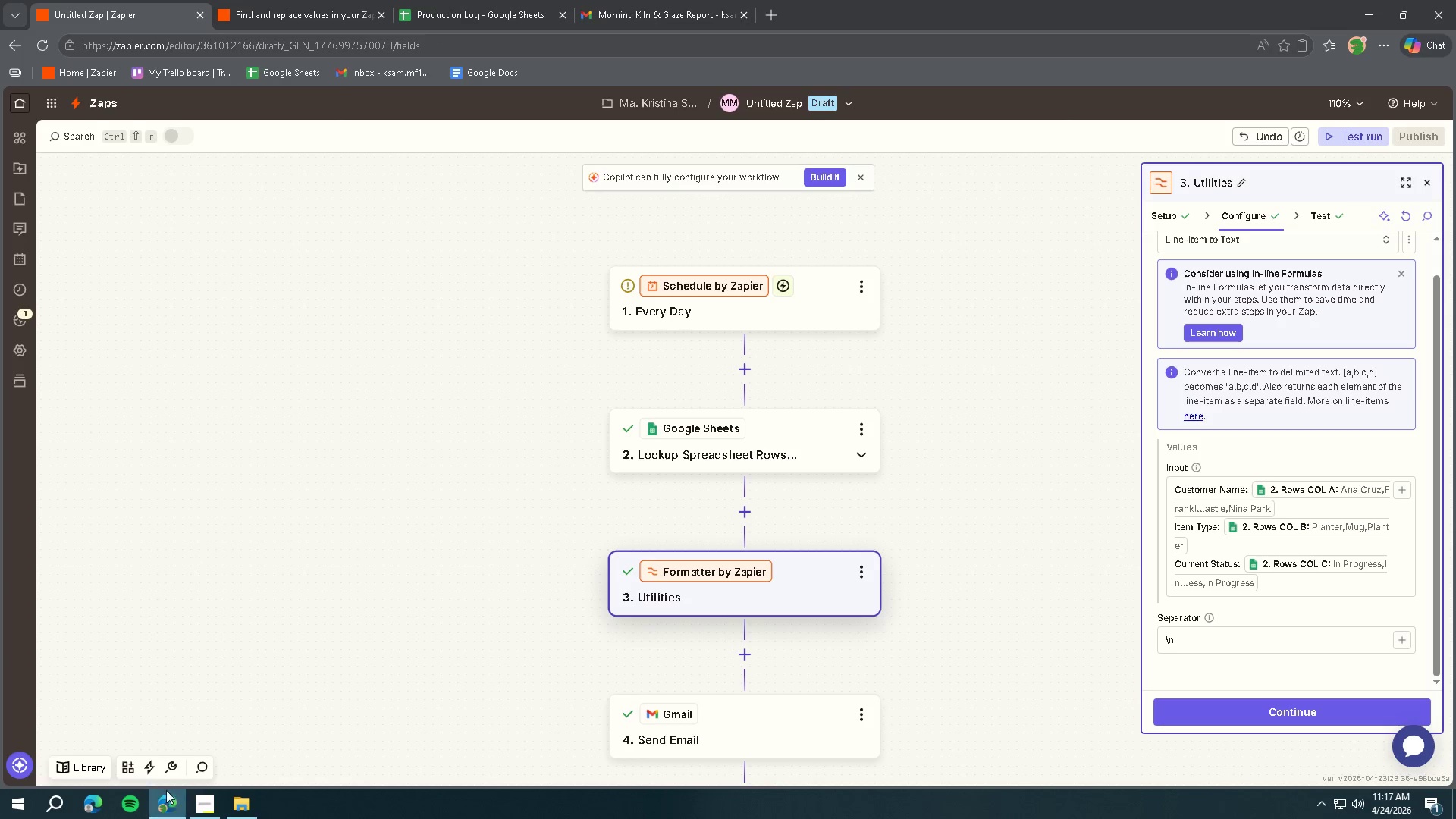 
left_click([202, 799])
 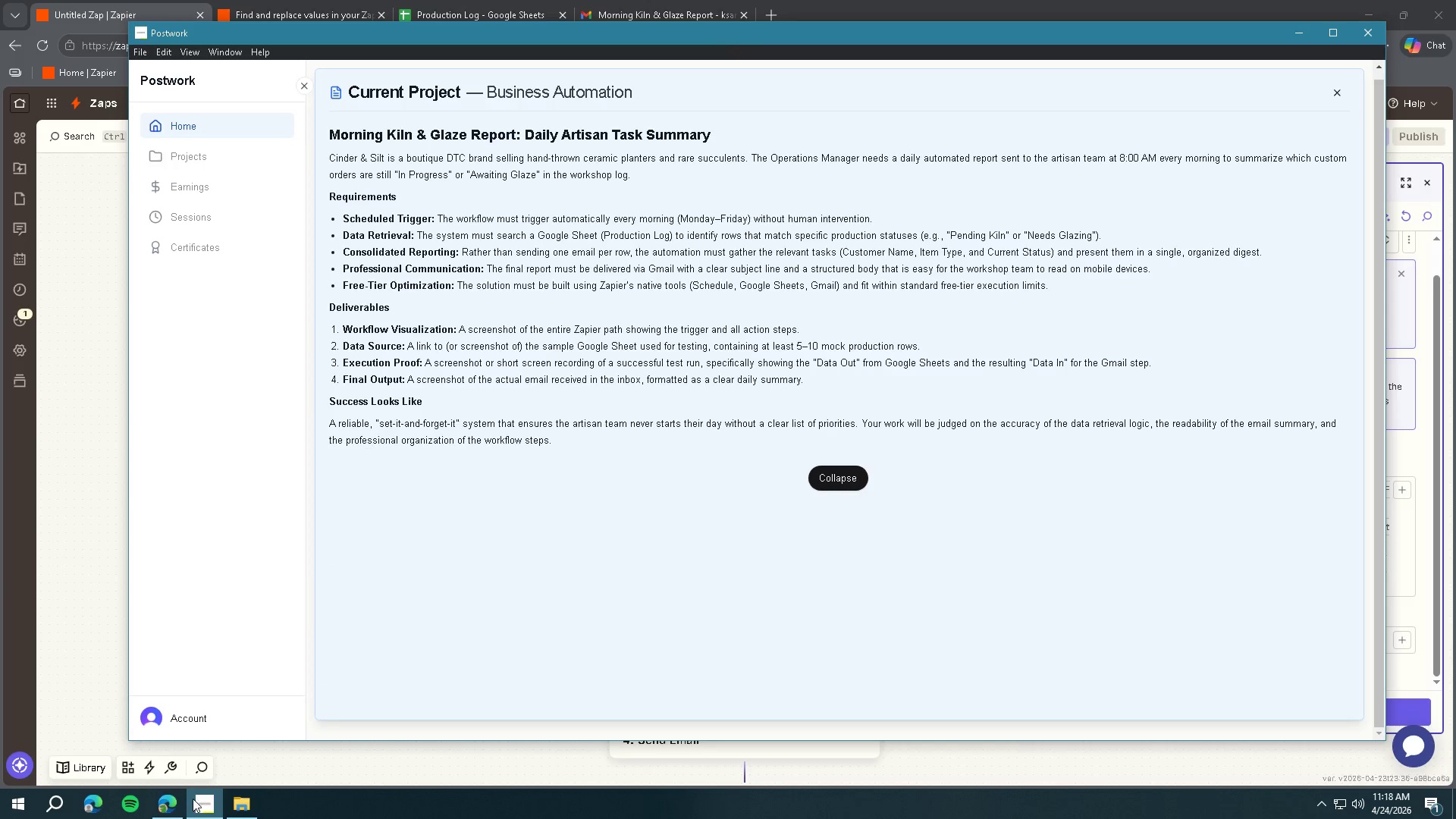 
wait(7.48)
 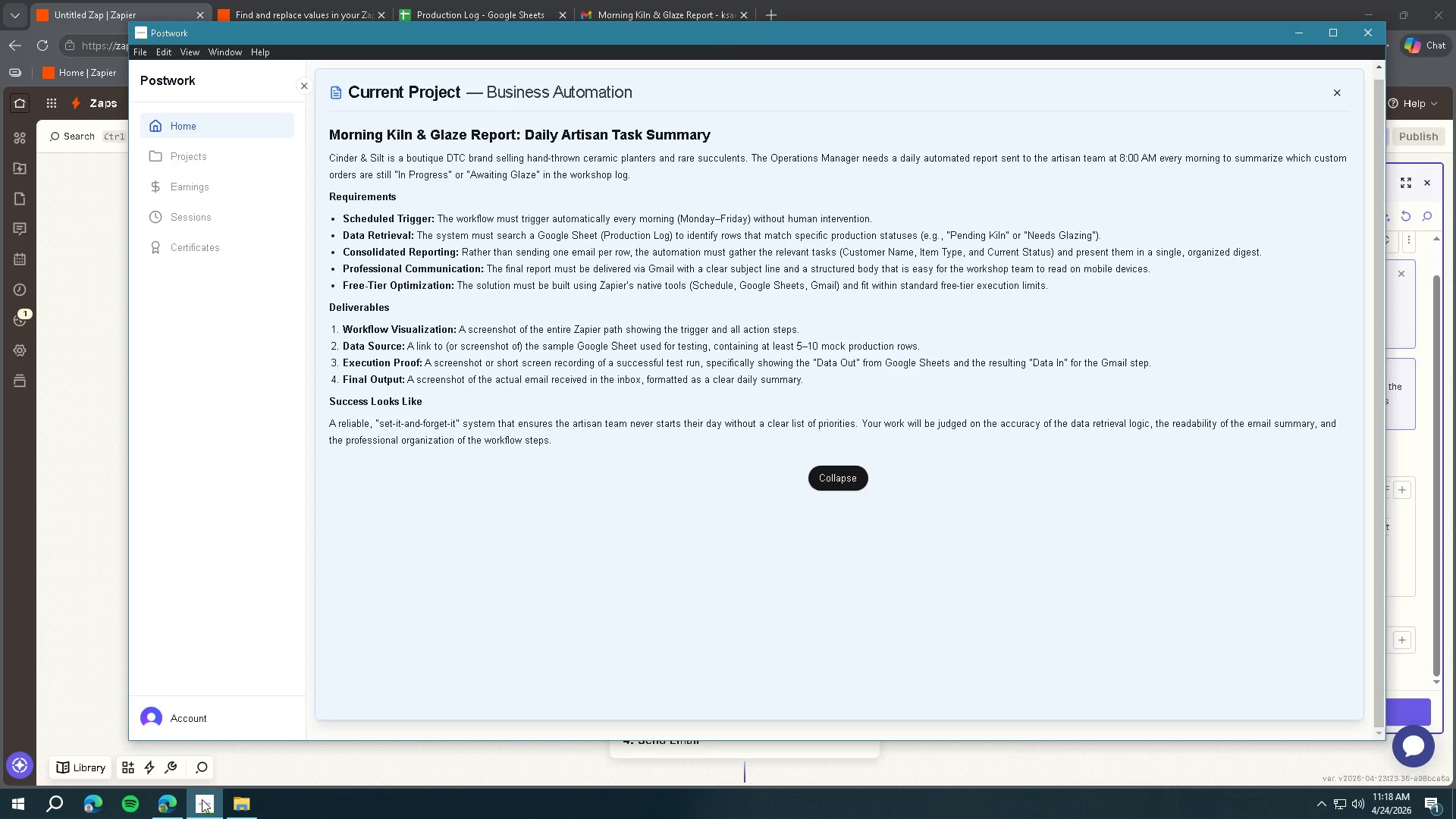 
left_click([724, 465])
 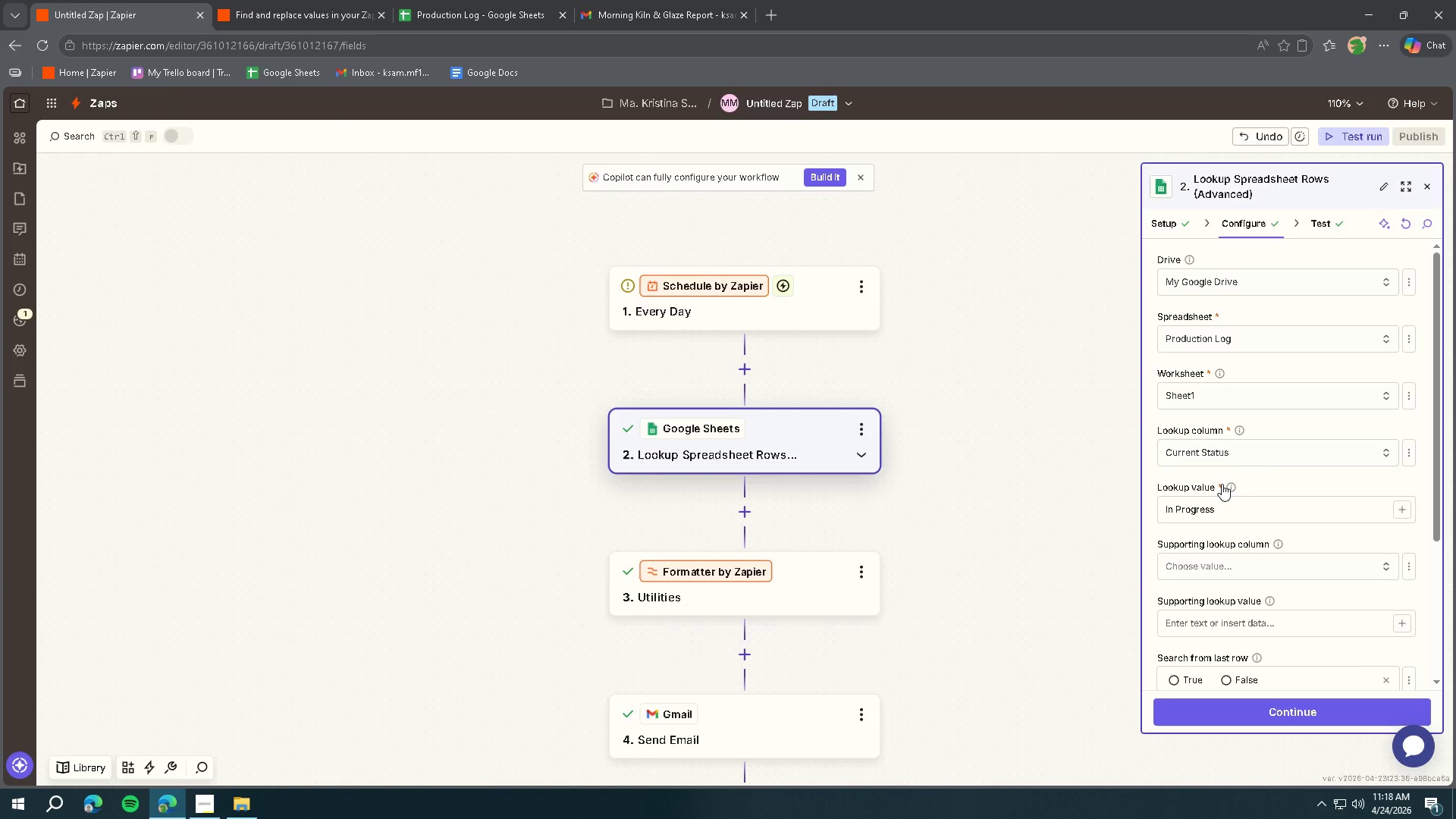 
left_click([1228, 484])
 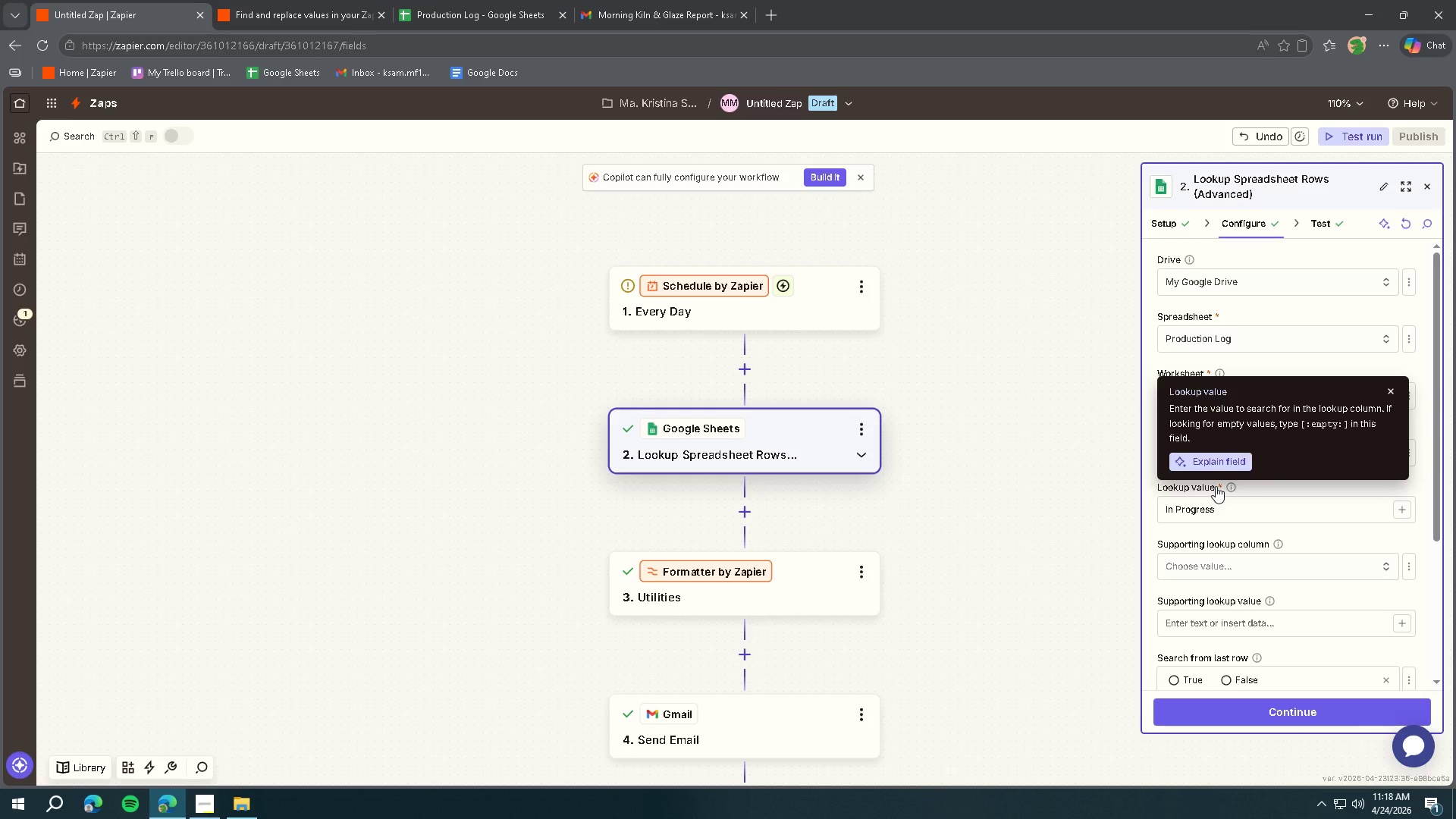 
wait(5.48)
 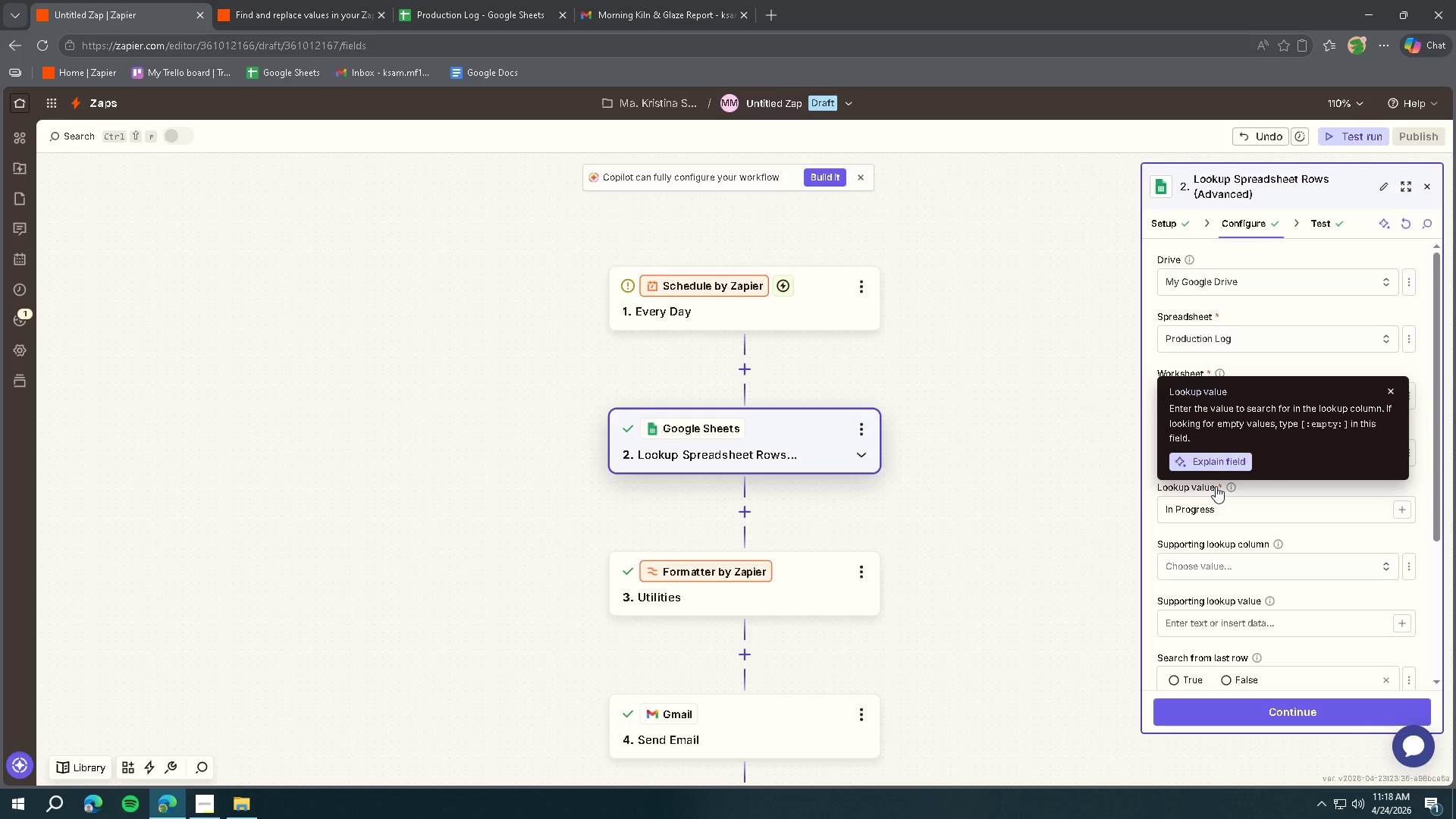 
left_click([1216, 486])
 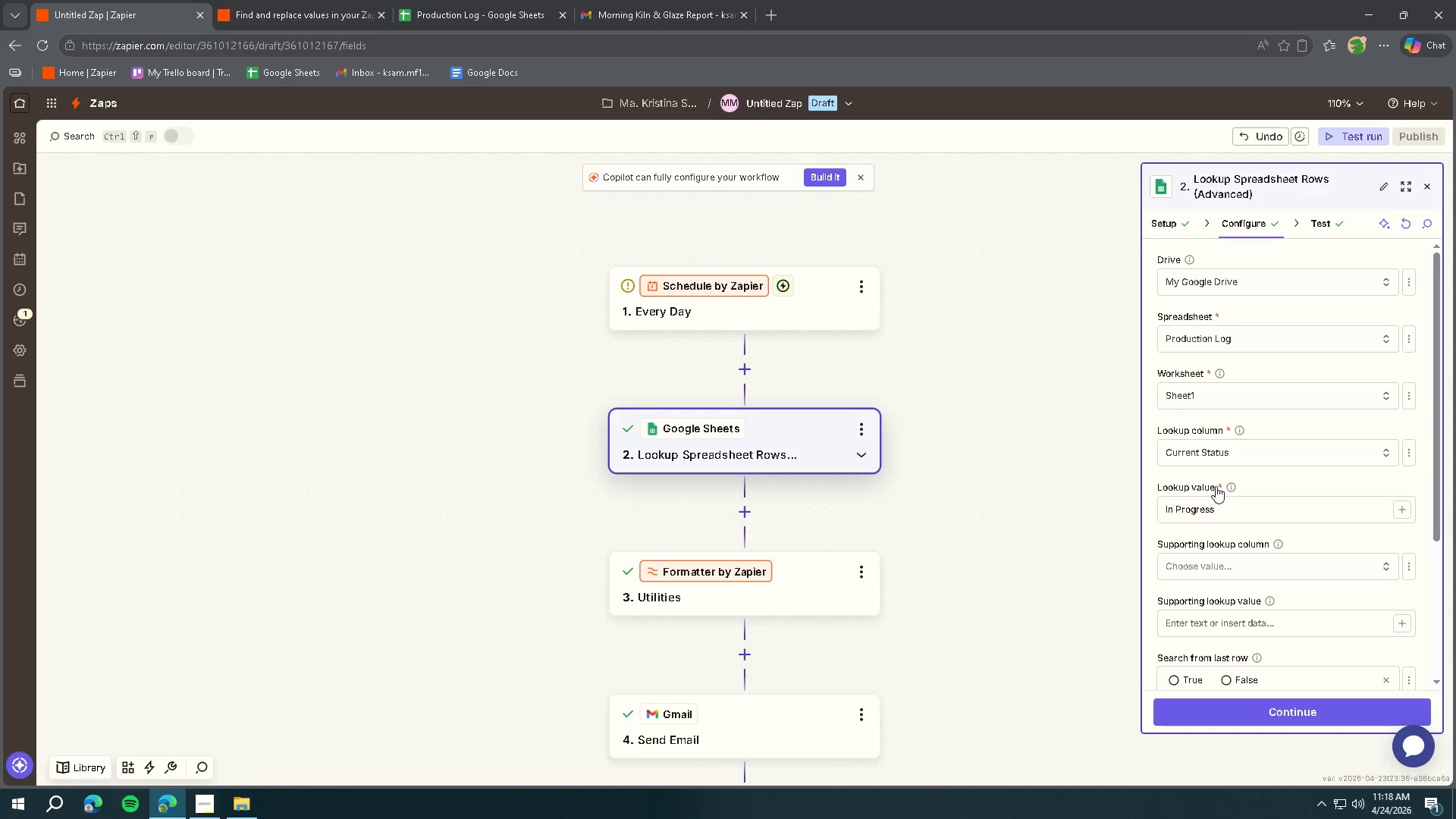 
left_click([1216, 486])
 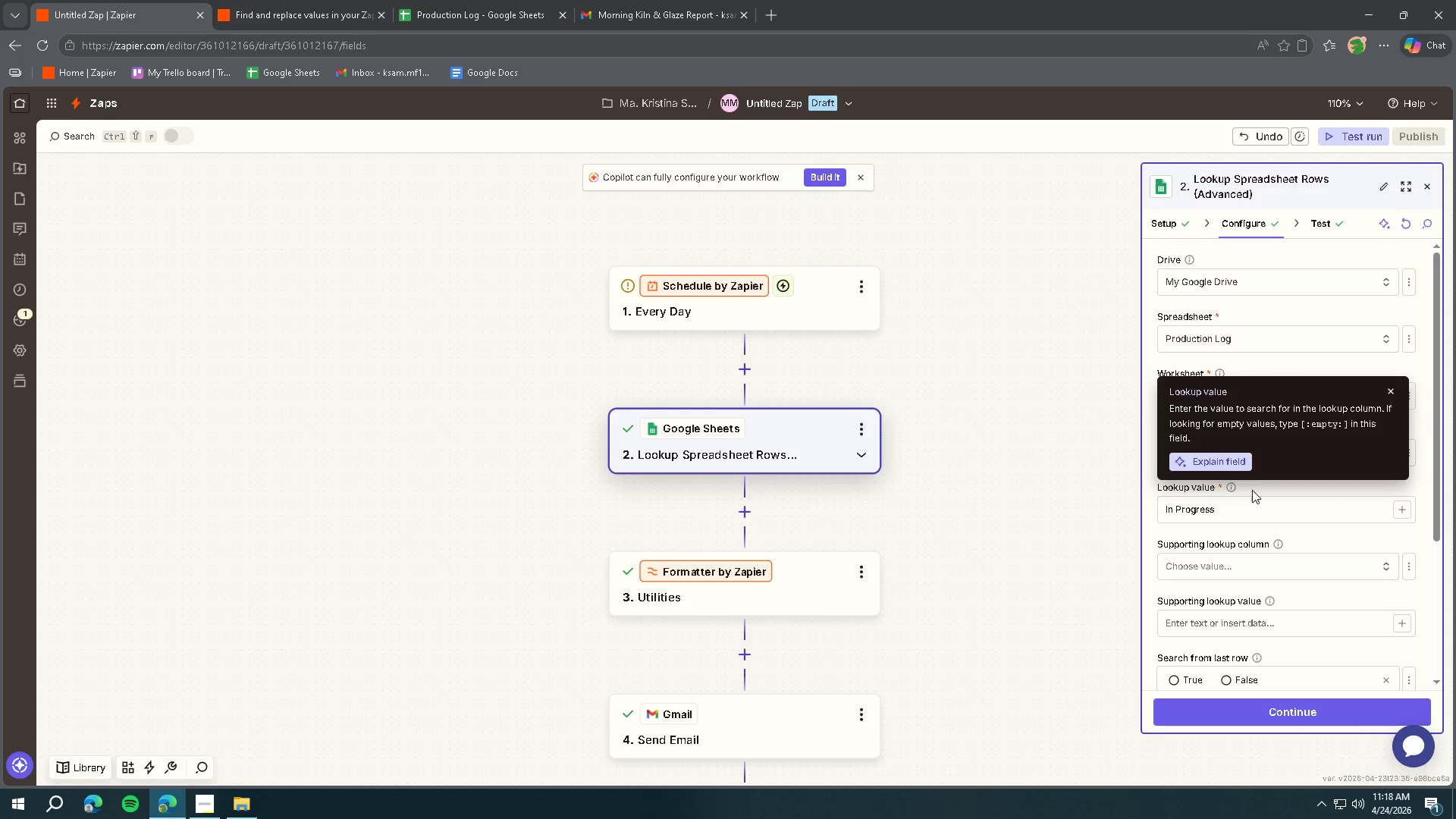 
left_click([1333, 501])
 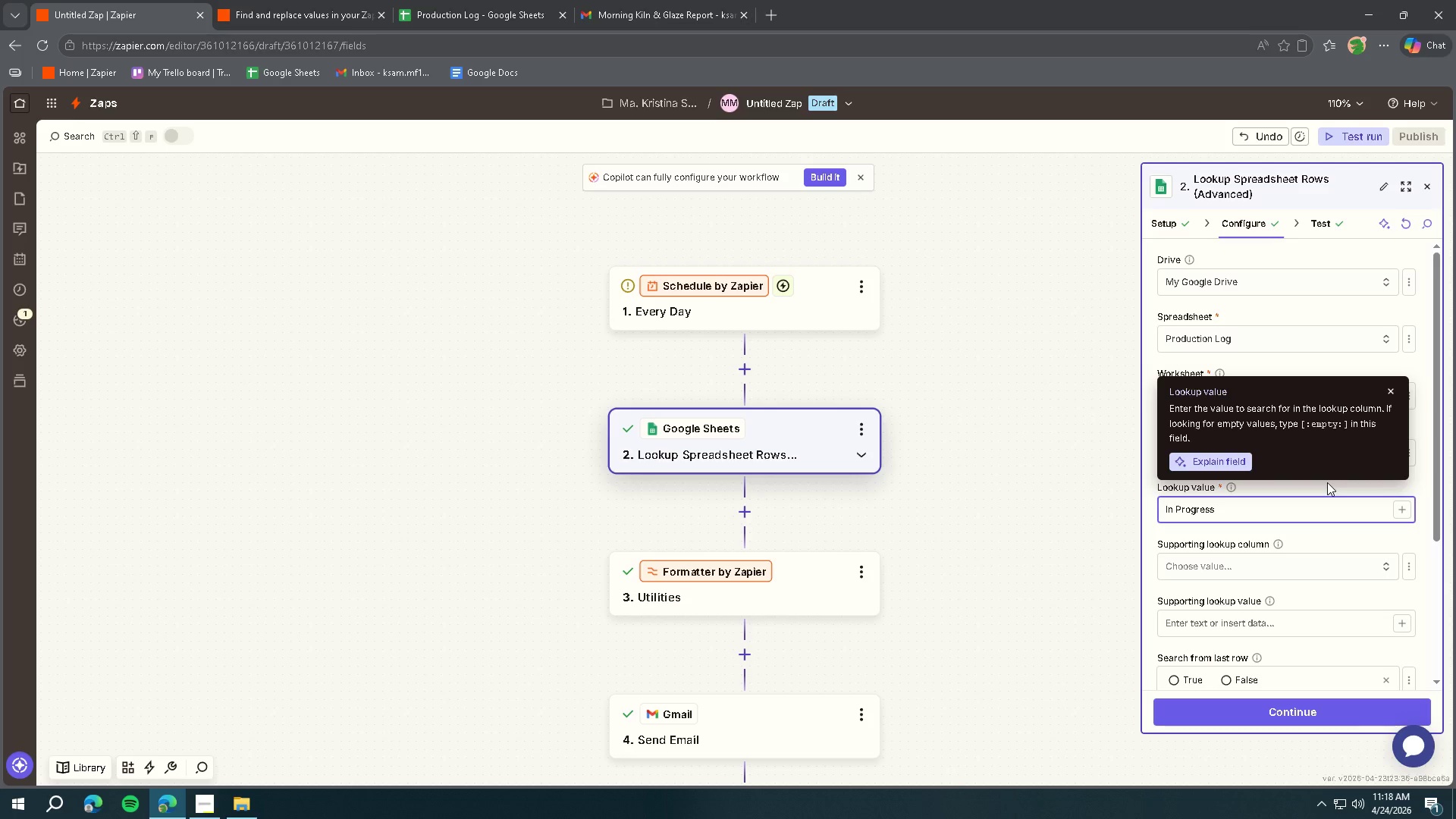 
wait(9.8)
 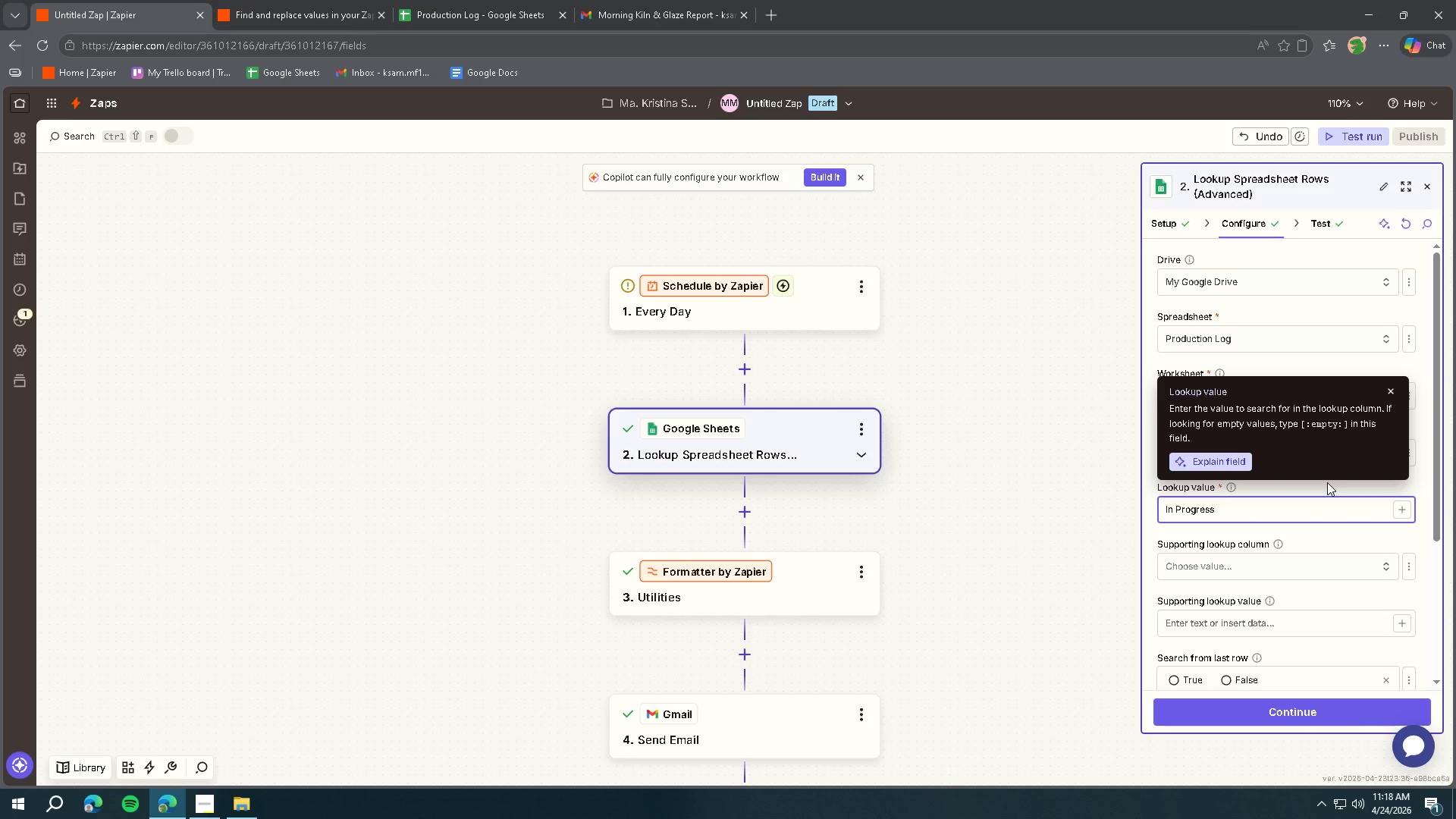 
left_click([1396, 512])
 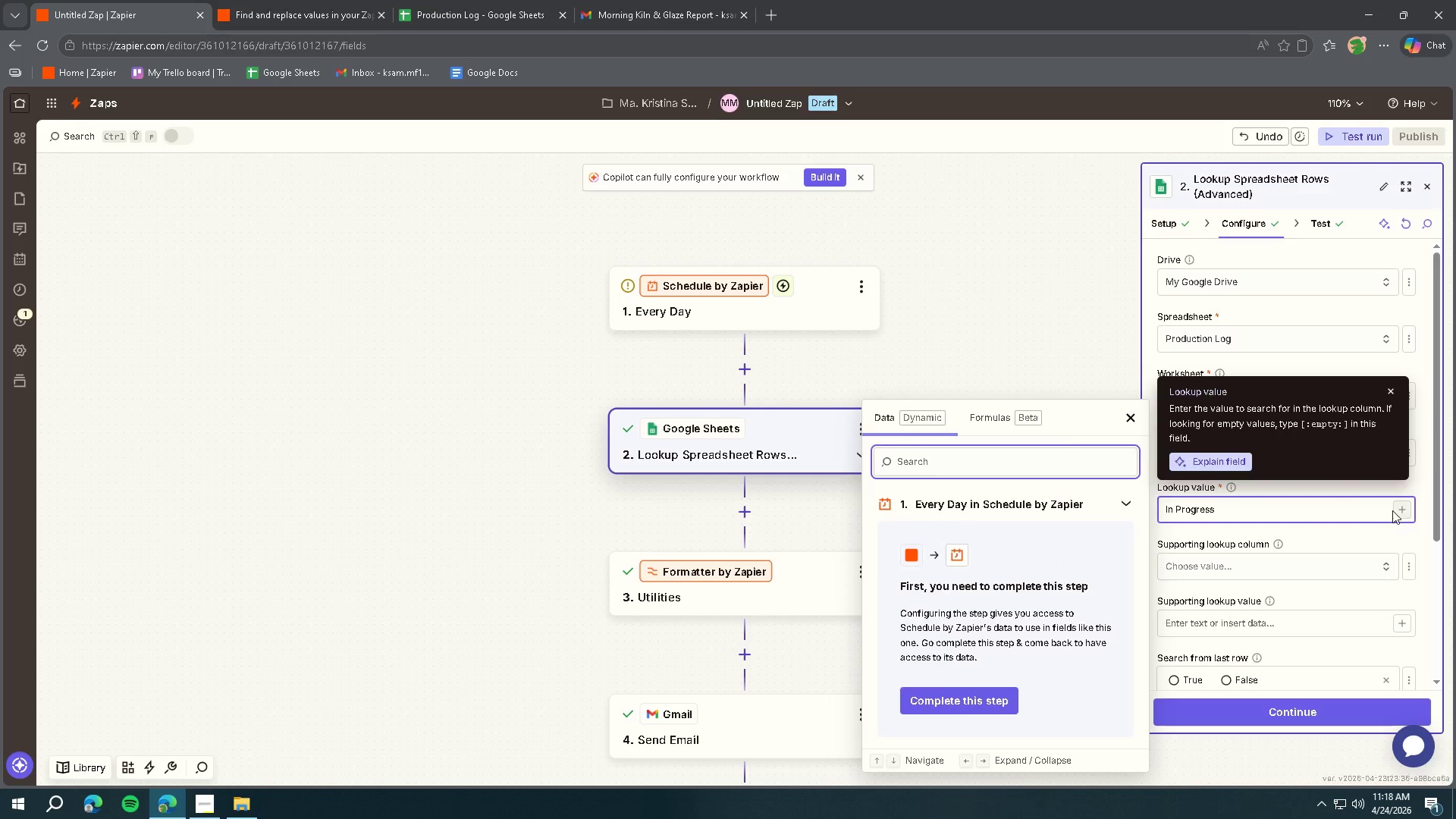 
left_click([974, 412])
 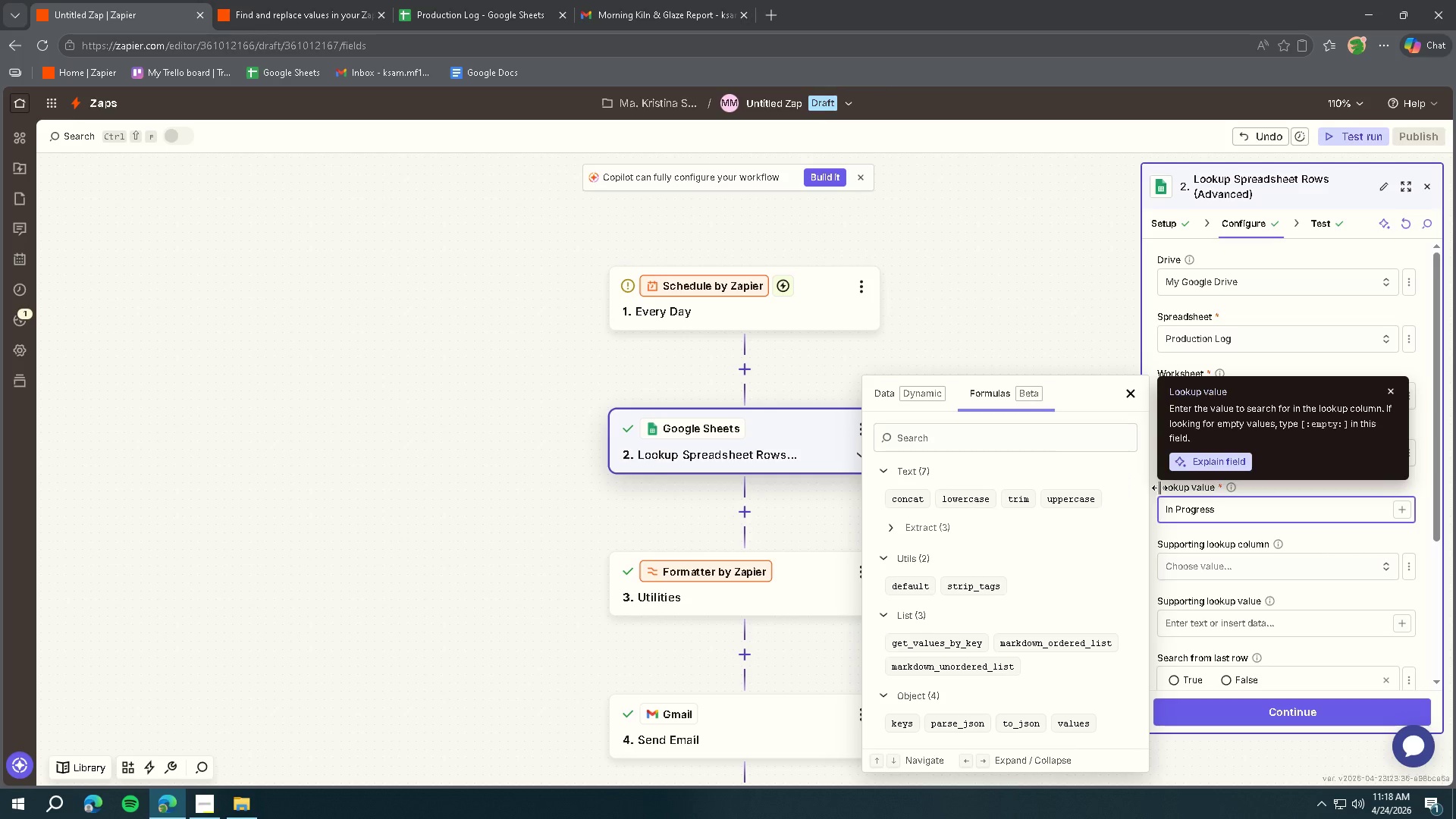 
left_click([1269, 511])
 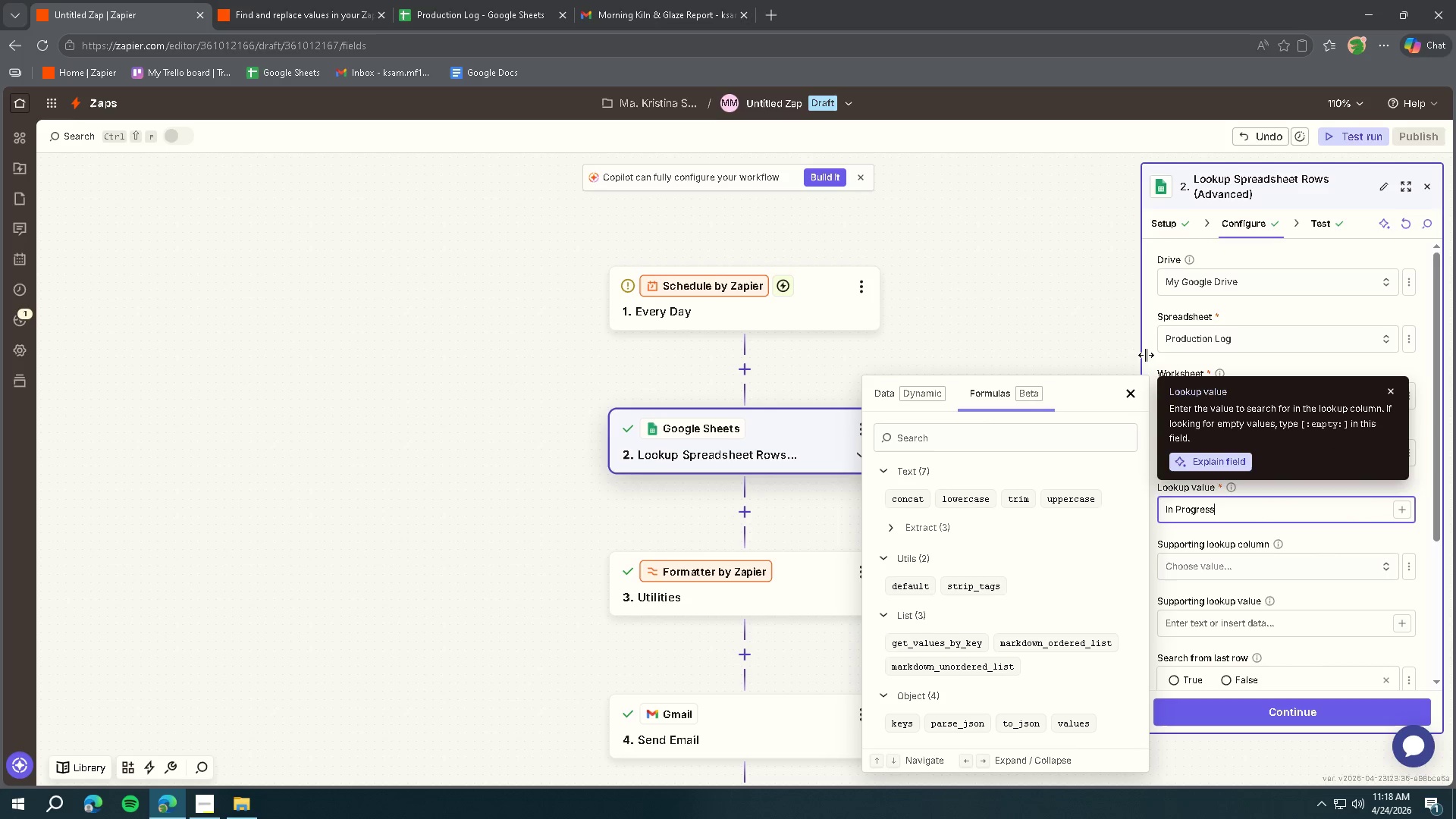 
left_click([1132, 395])
 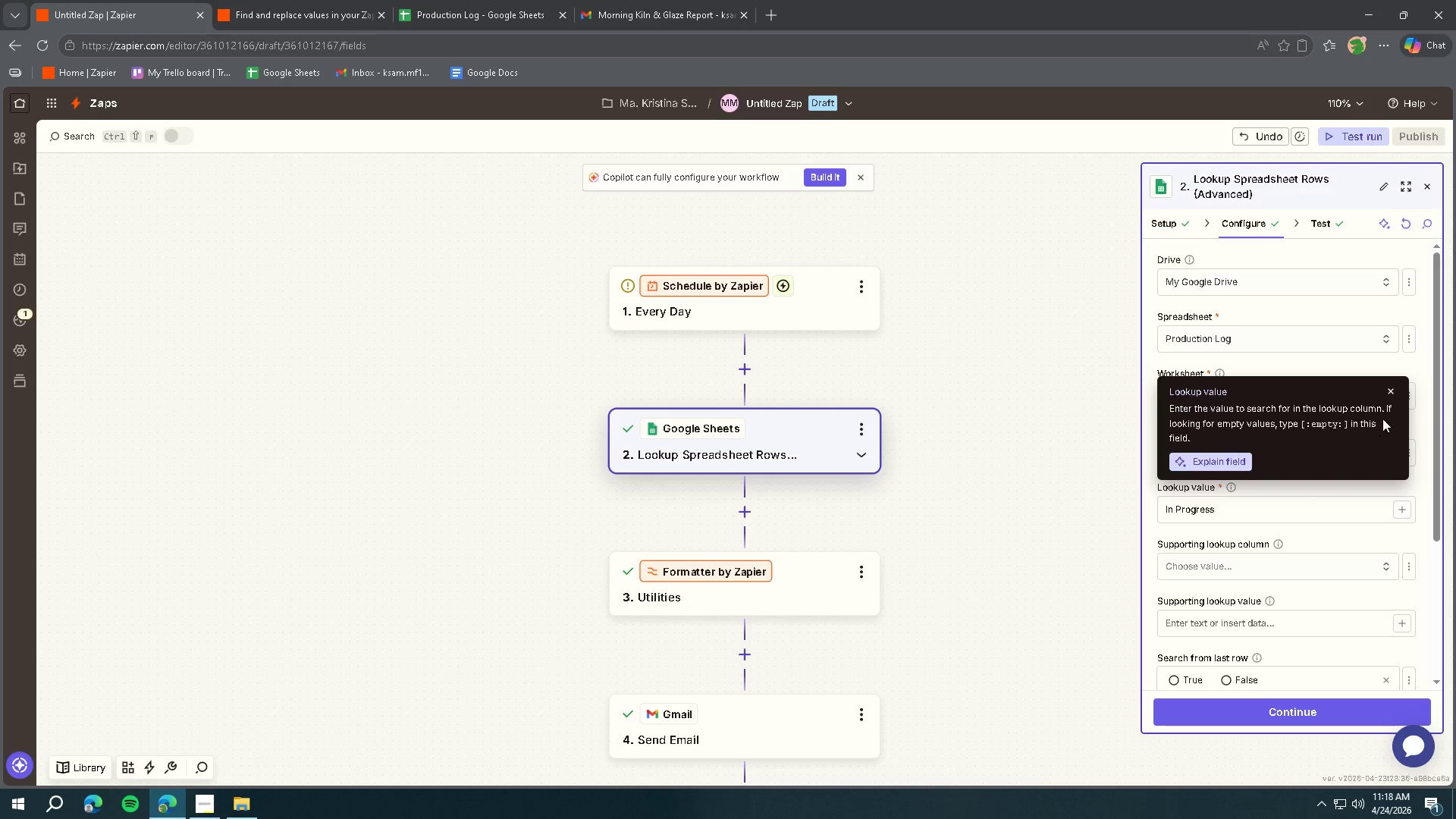 
left_click([1390, 389])
 